 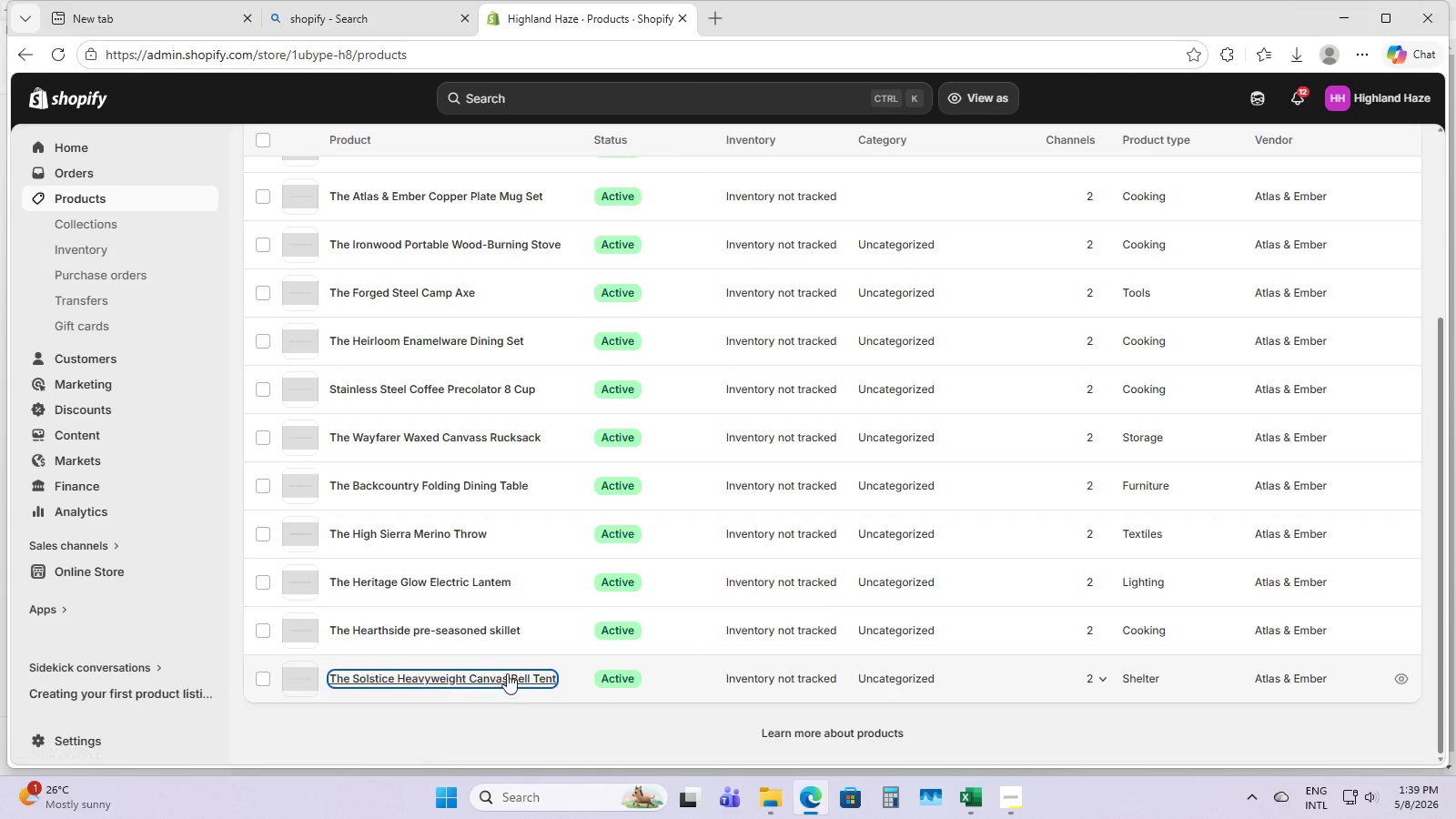 
scroll: coordinate [538, 617], scroll_direction: down, amount: 2.0
 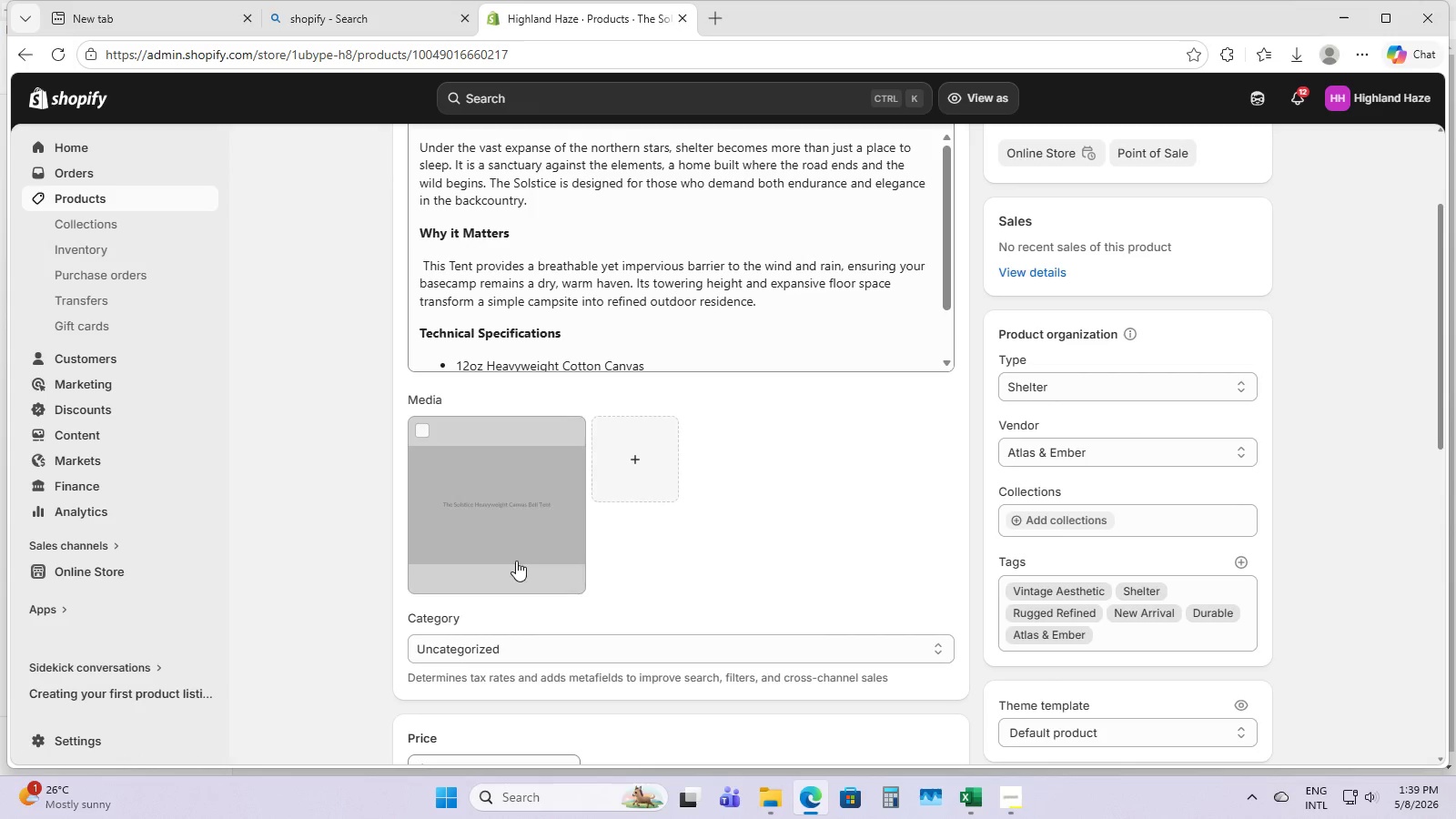 
left_click([511, 532])
 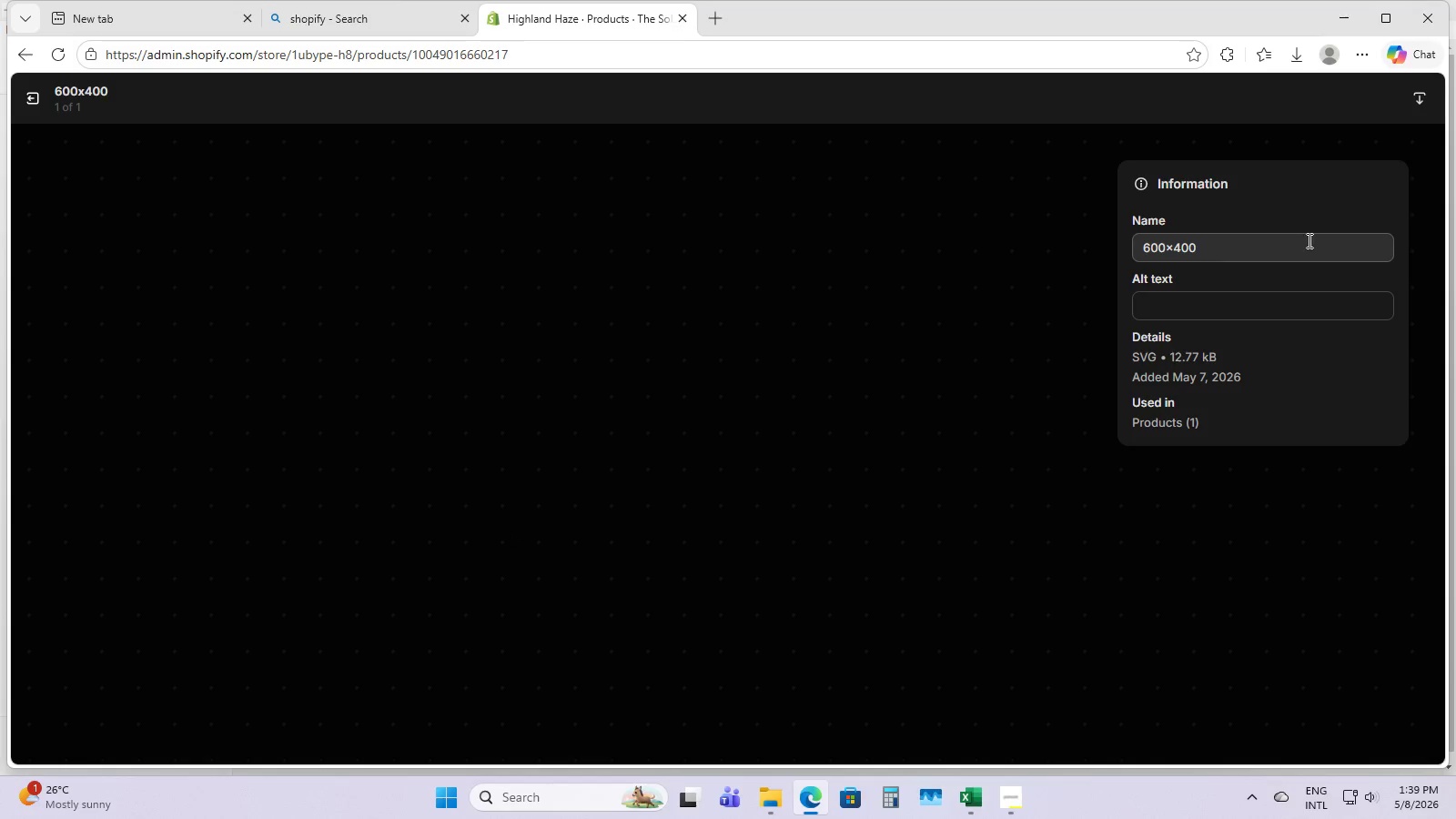 
left_click([1186, 318])
 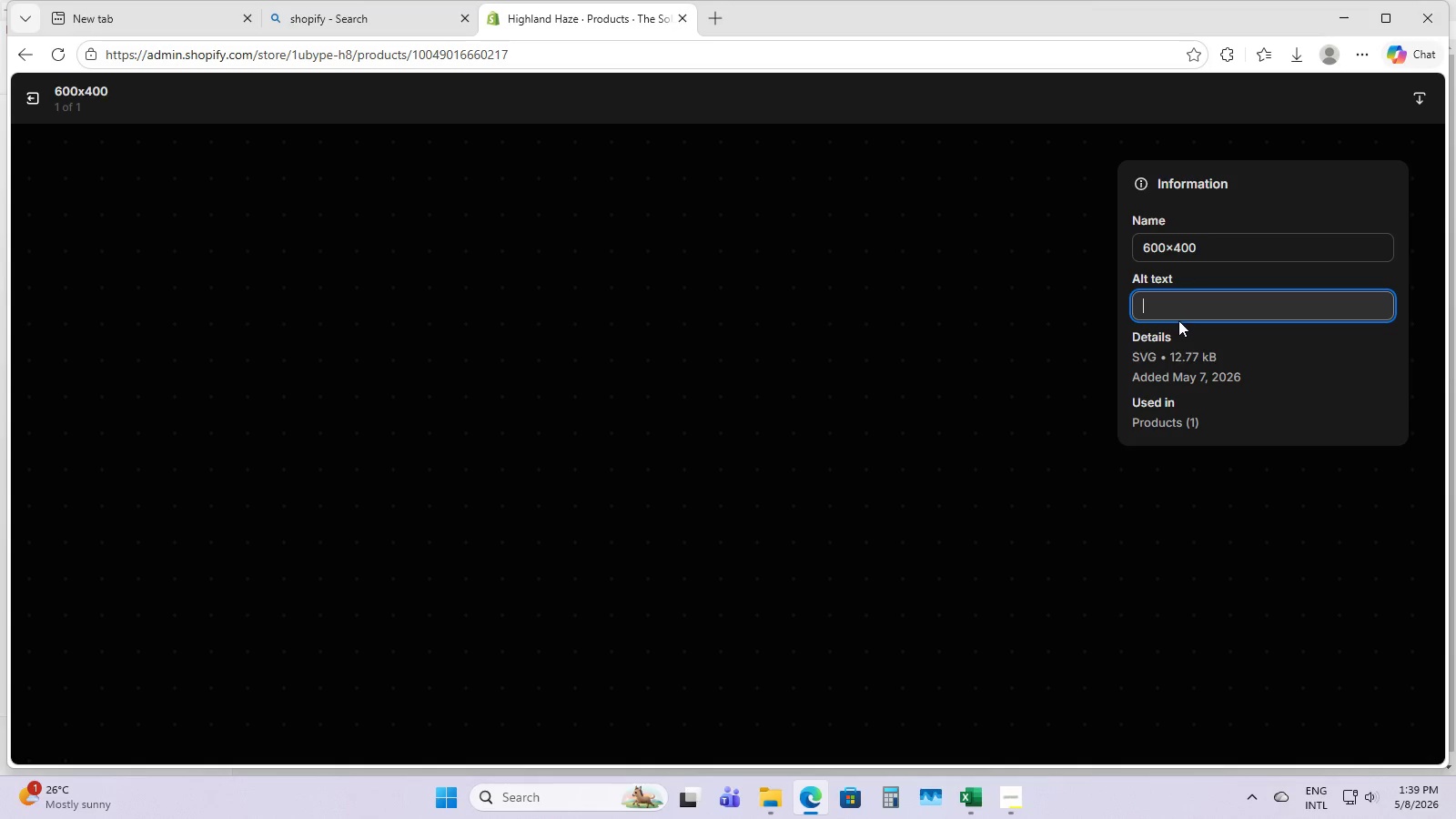 
type(A large, cream )
key(Backspace)
type(-colored heavyweight cottn ca)
key(Backspace)
key(Backspace)
key(Backspace)
key(Backspace)
type(on canvas bell tent pitched ina )
key(Backspace)
key(Backspace)
type( a)
key(Backspace)
type(a forest clearing at dusk.)
 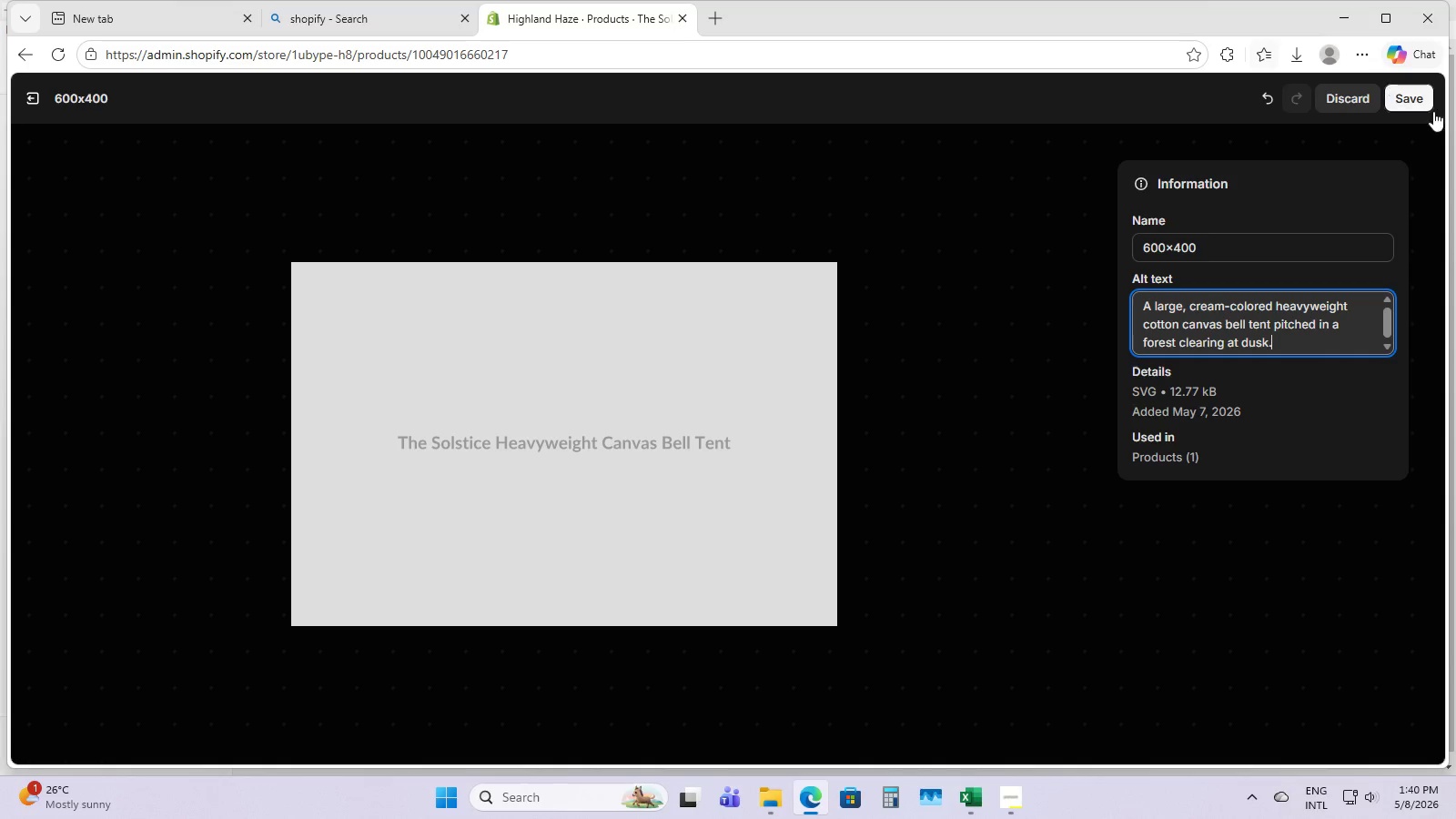 
left_click([1415, 92])
 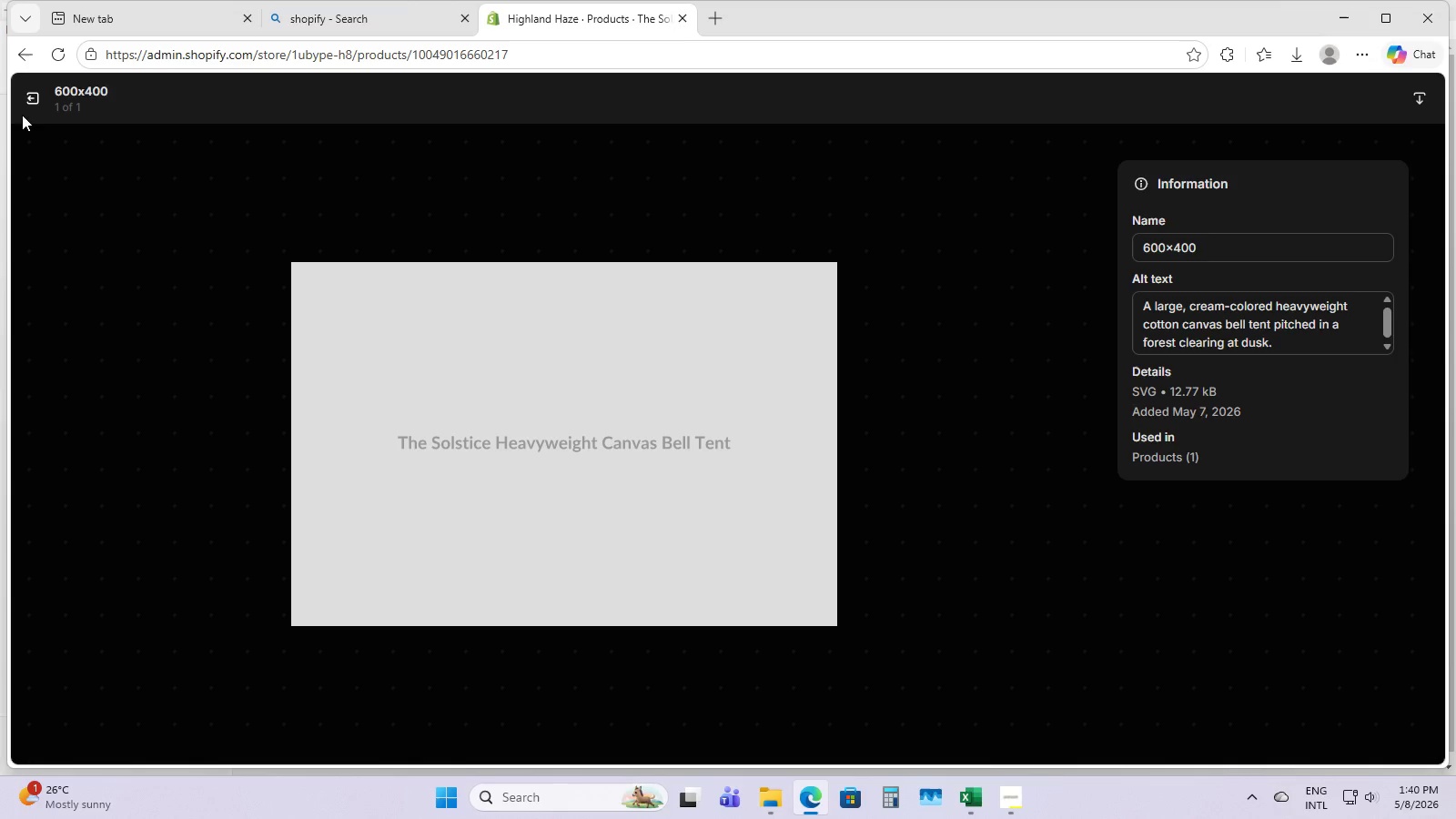 
left_click([26, 93])
 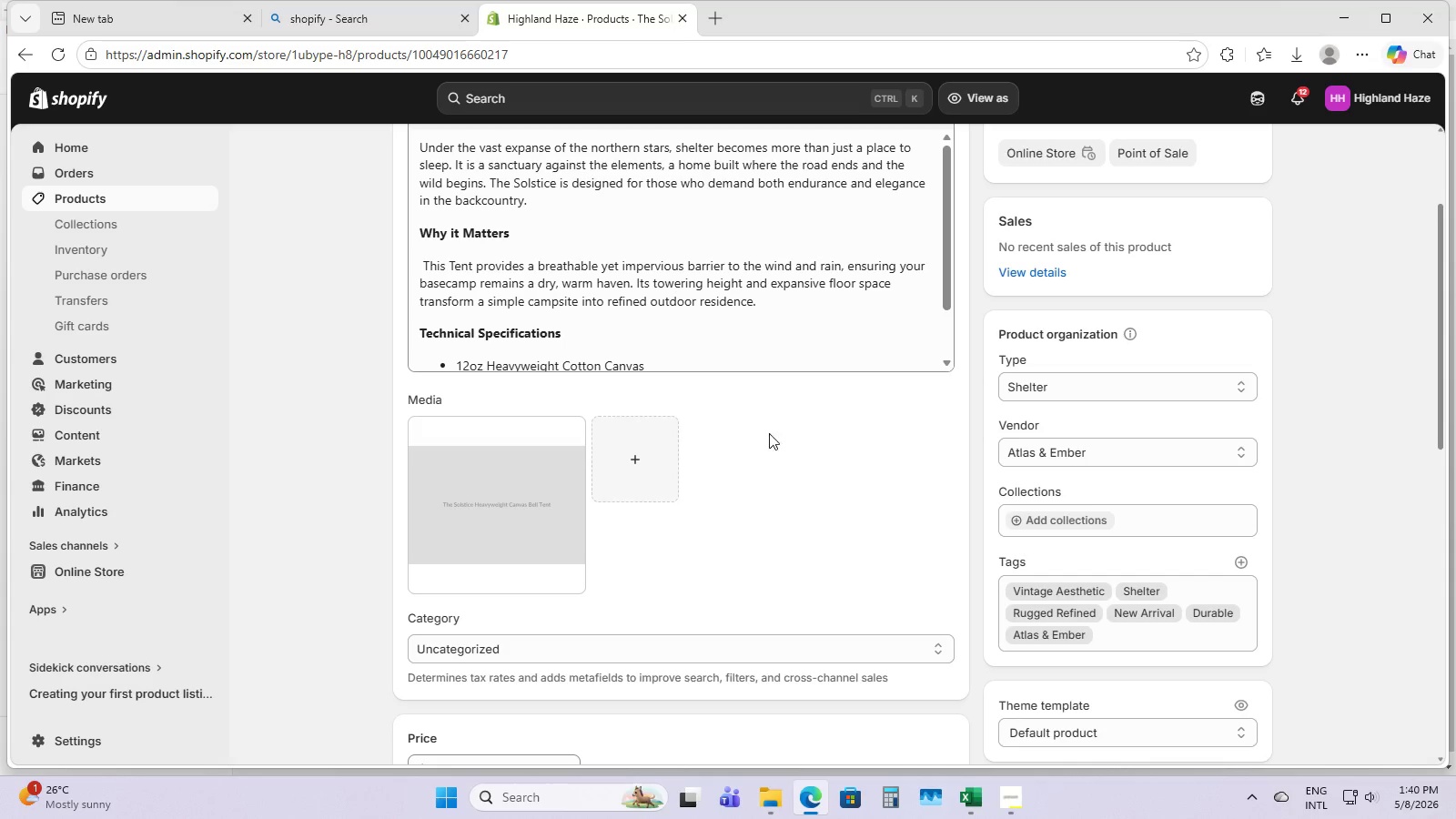 
scroll: coordinate [1032, 471], scroll_direction: down, amount: 2.0
 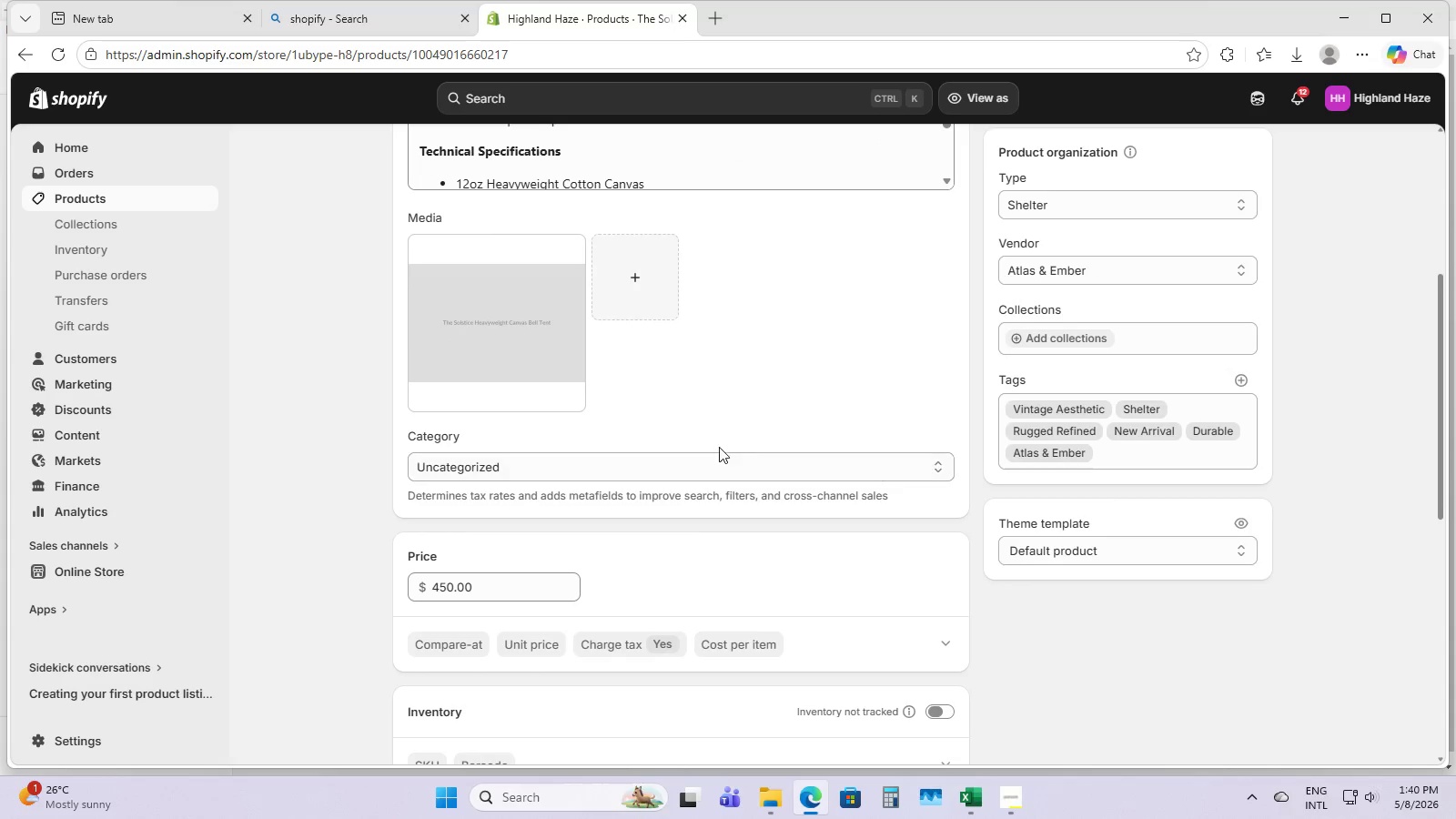 
scroll: coordinate [671, 441], scroll_direction: up, amount: 4.0
 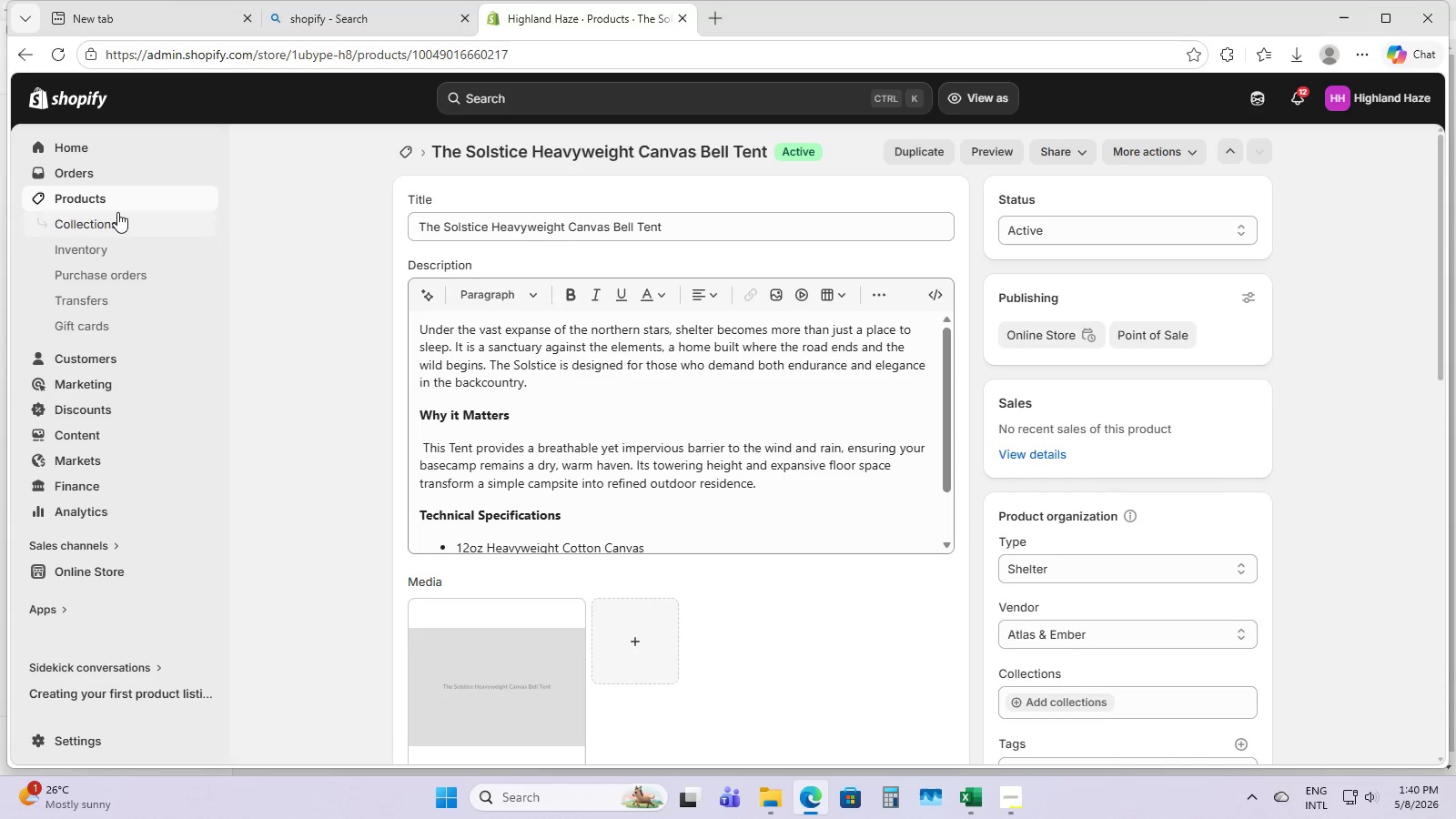 
left_click([117, 199])
 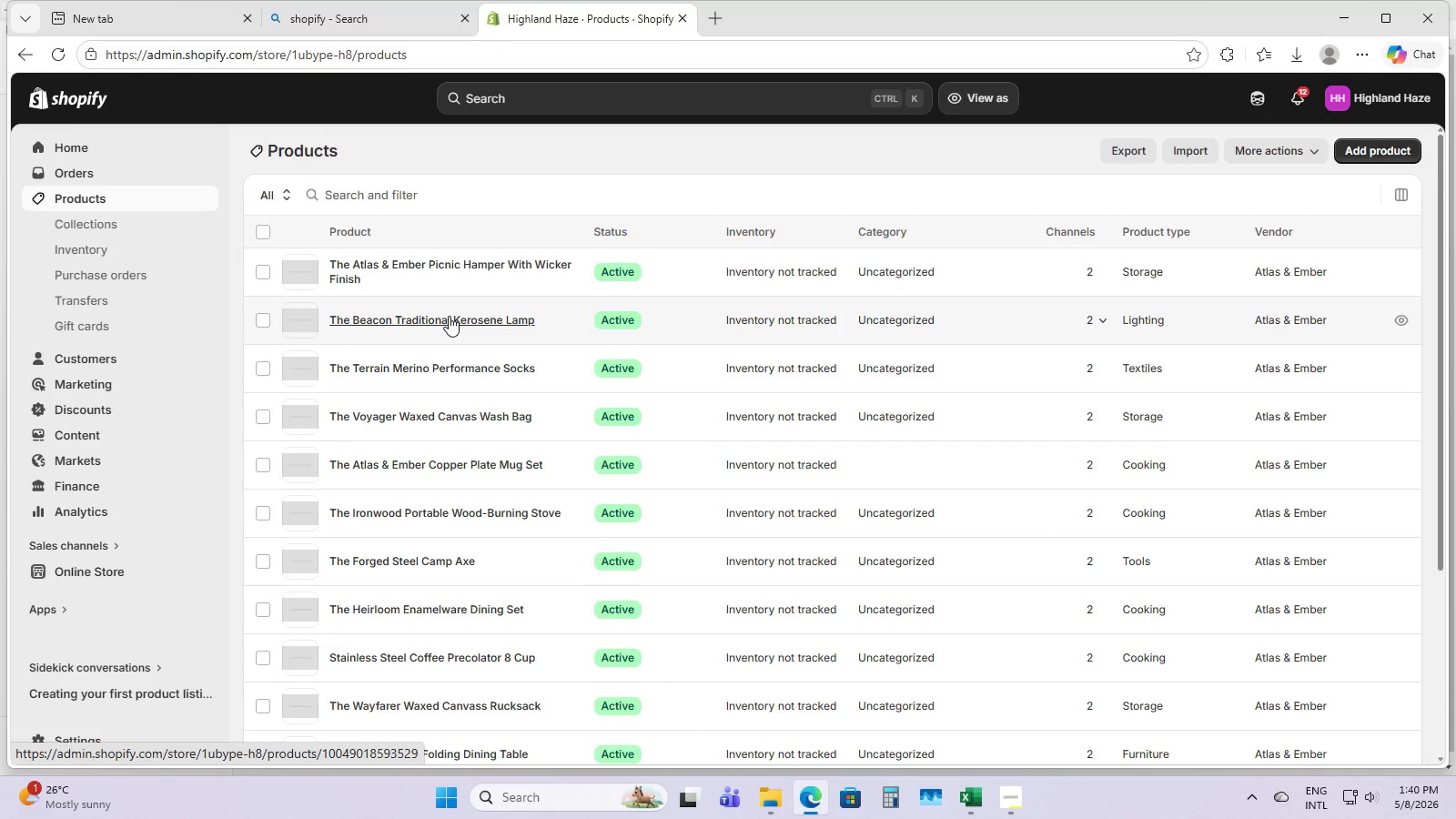 
left_click([449, 316])
 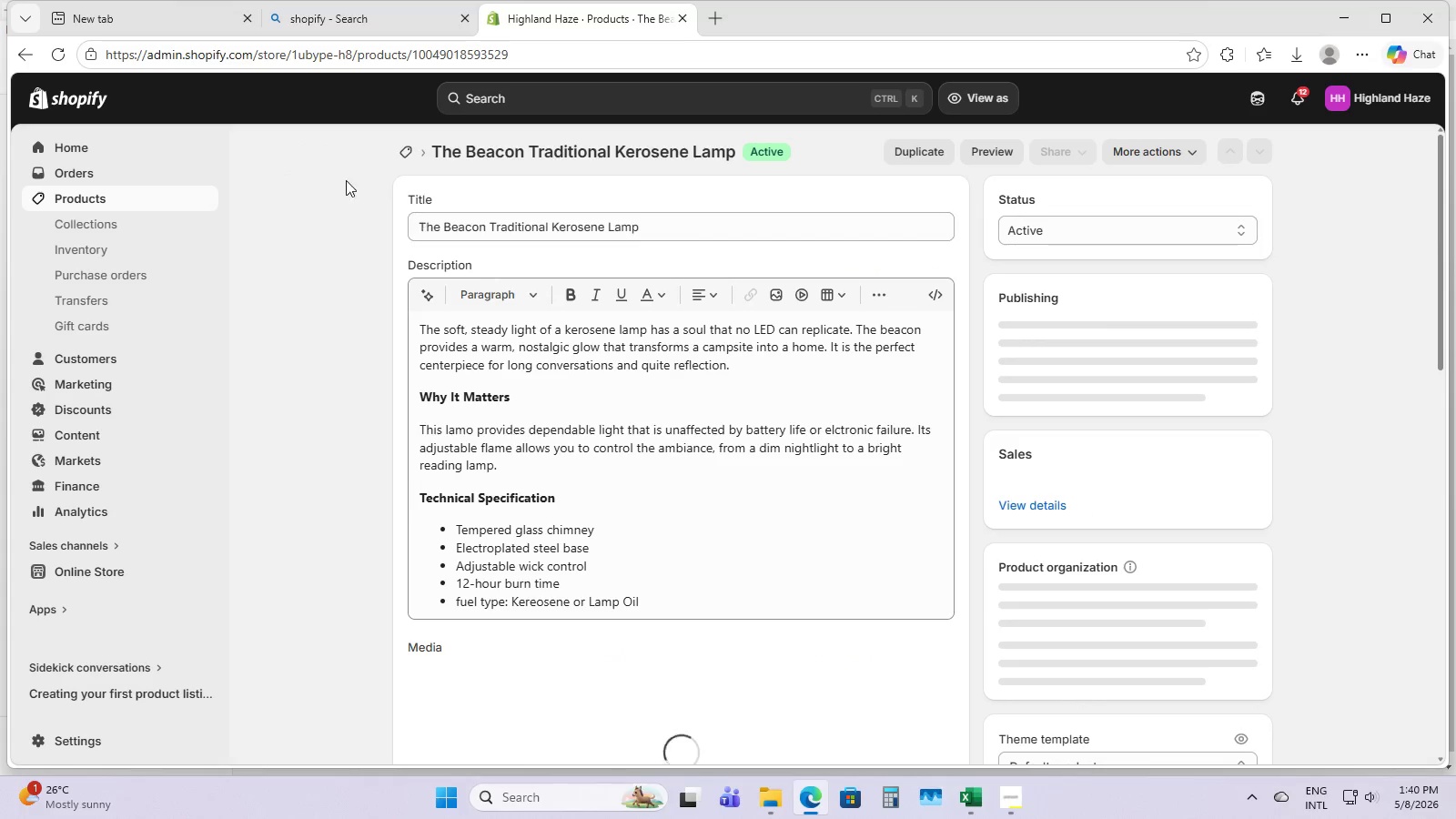 
left_click([121, 196])
 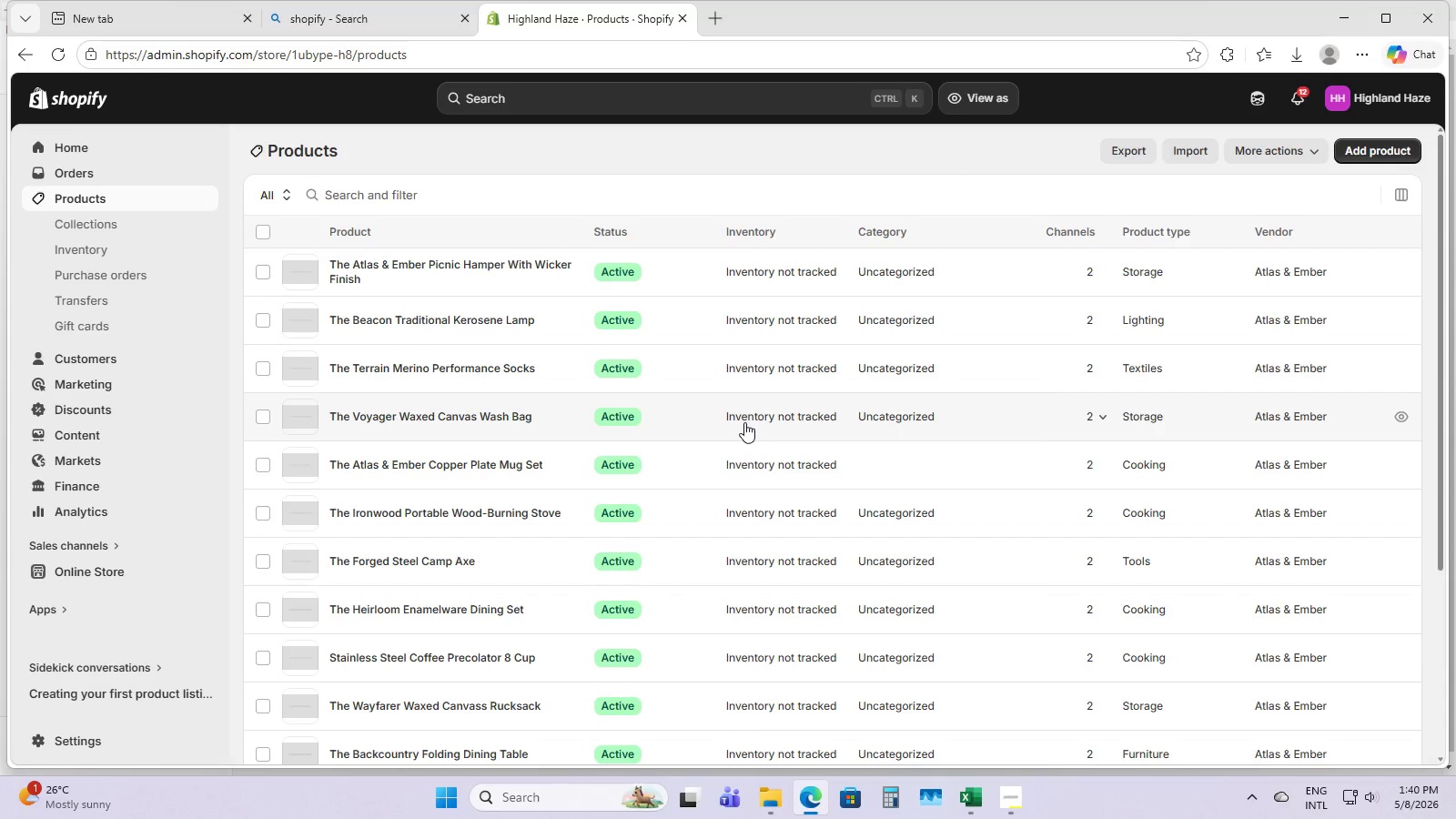 
scroll: coordinate [662, 541], scroll_direction: down, amount: 10.0
 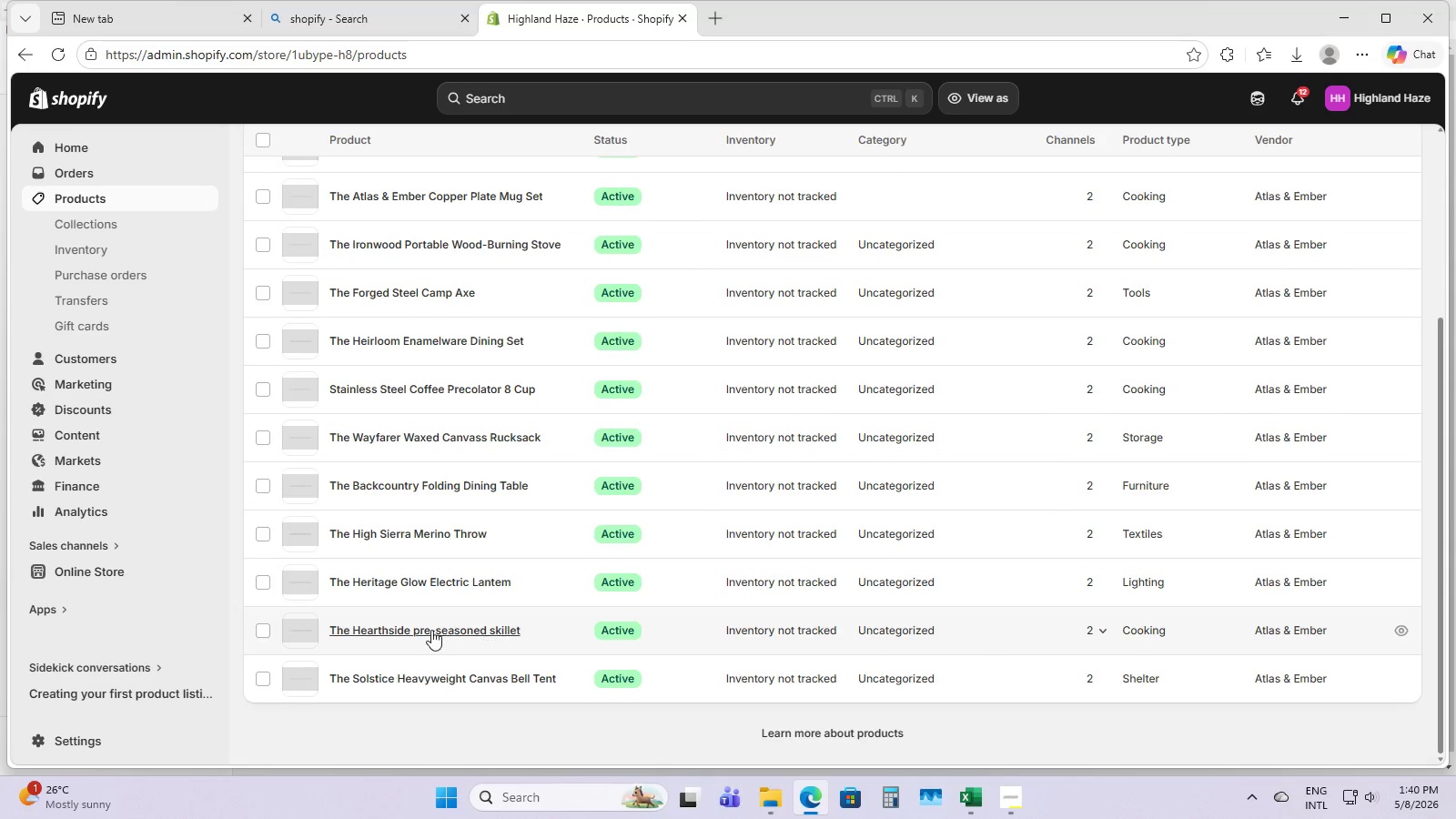 
left_click([423, 628])
 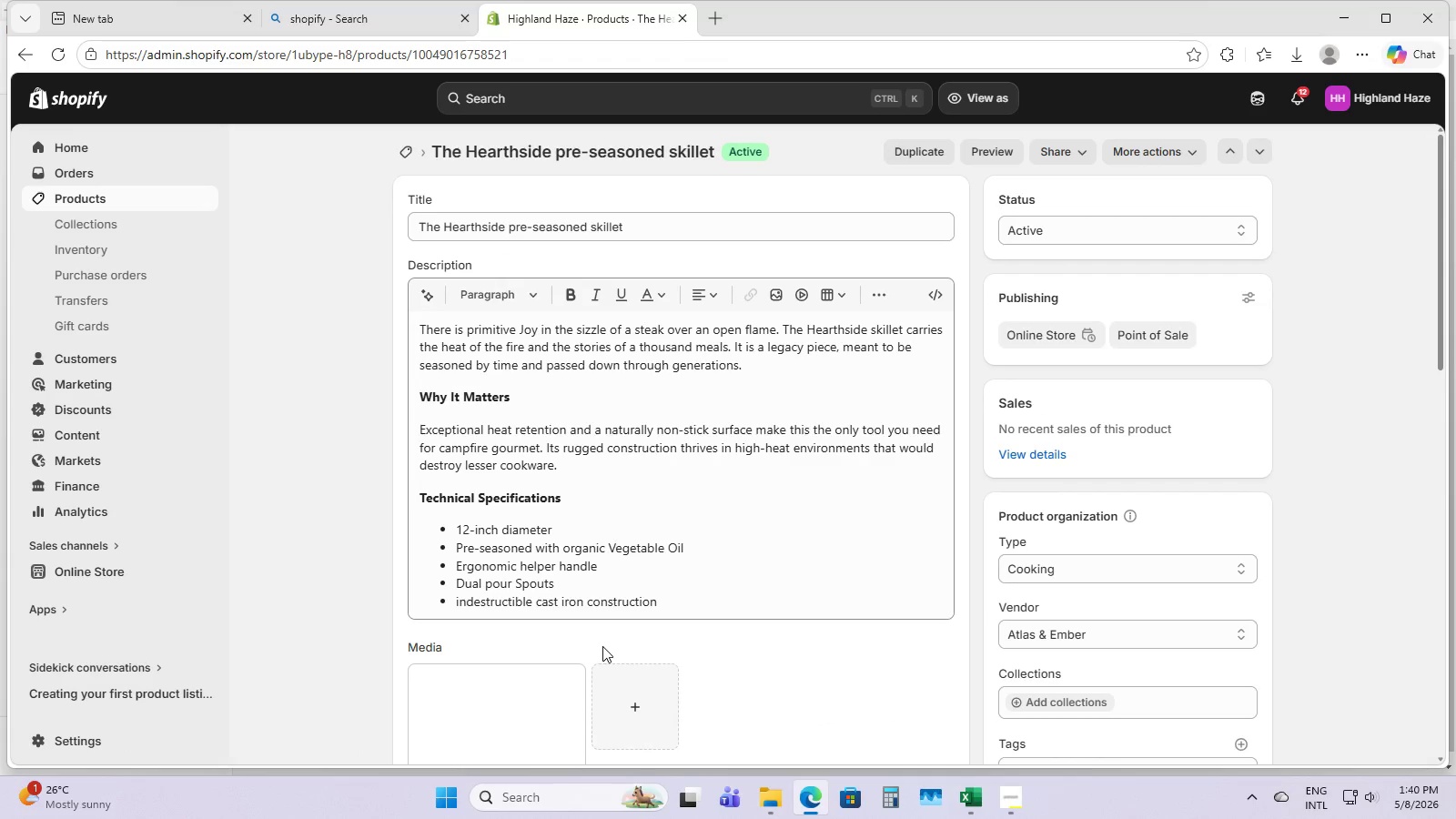 
scroll: coordinate [508, 658], scroll_direction: down, amount: 3.0
 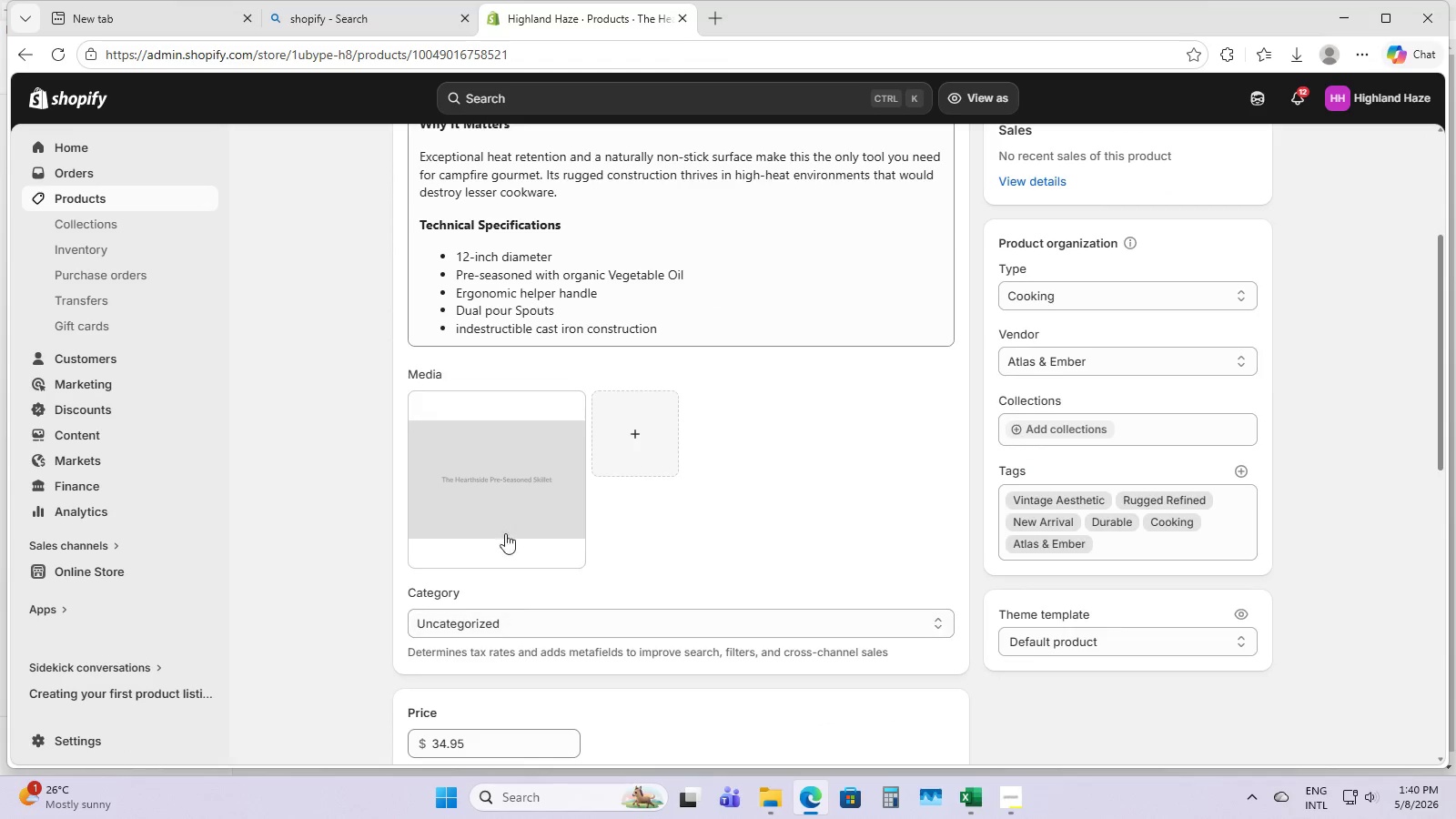 
left_click([514, 489])
 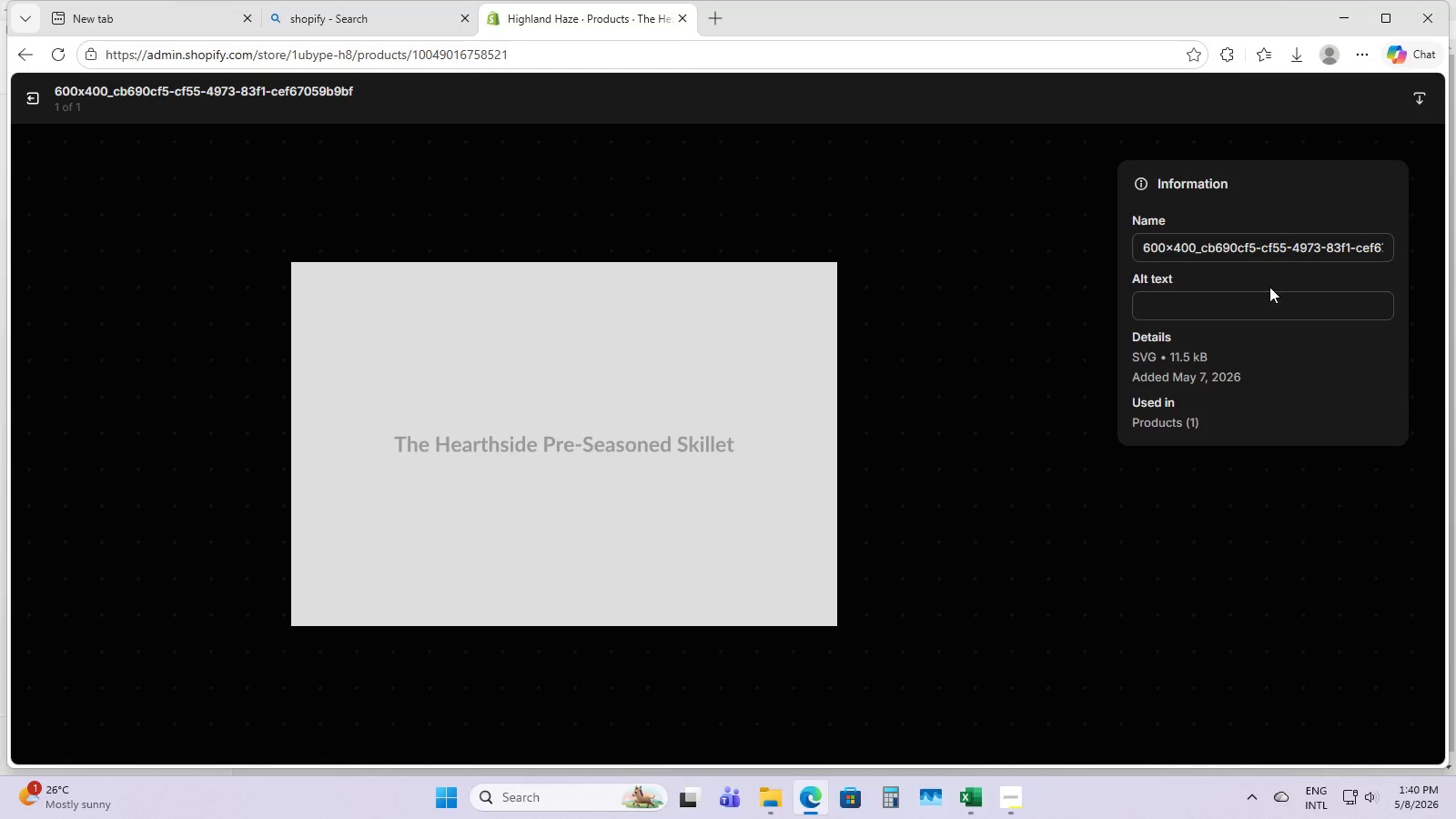 
left_click([1194, 302])
 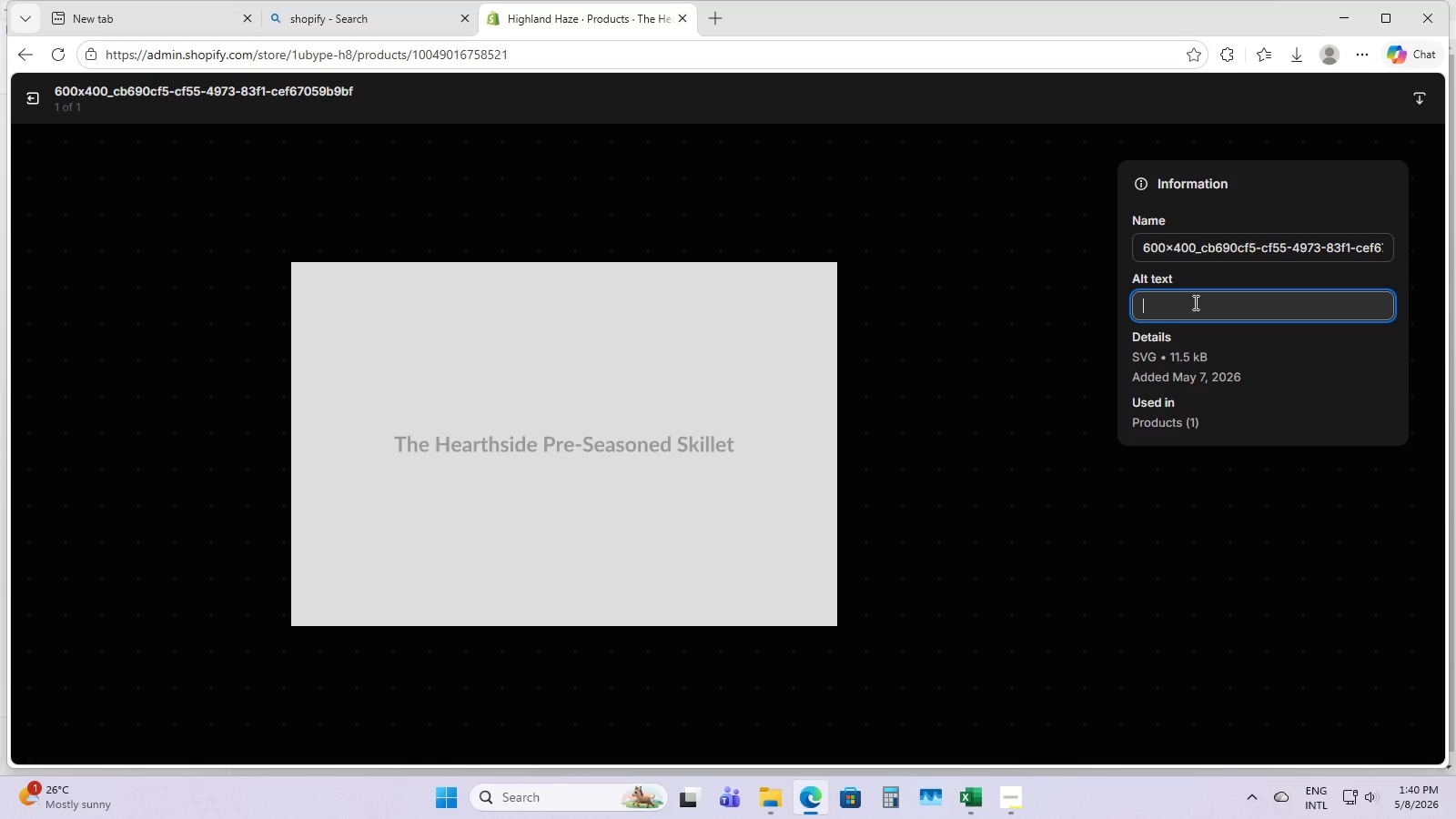 
type(Av)
key(Backspace)
type( vintage )
 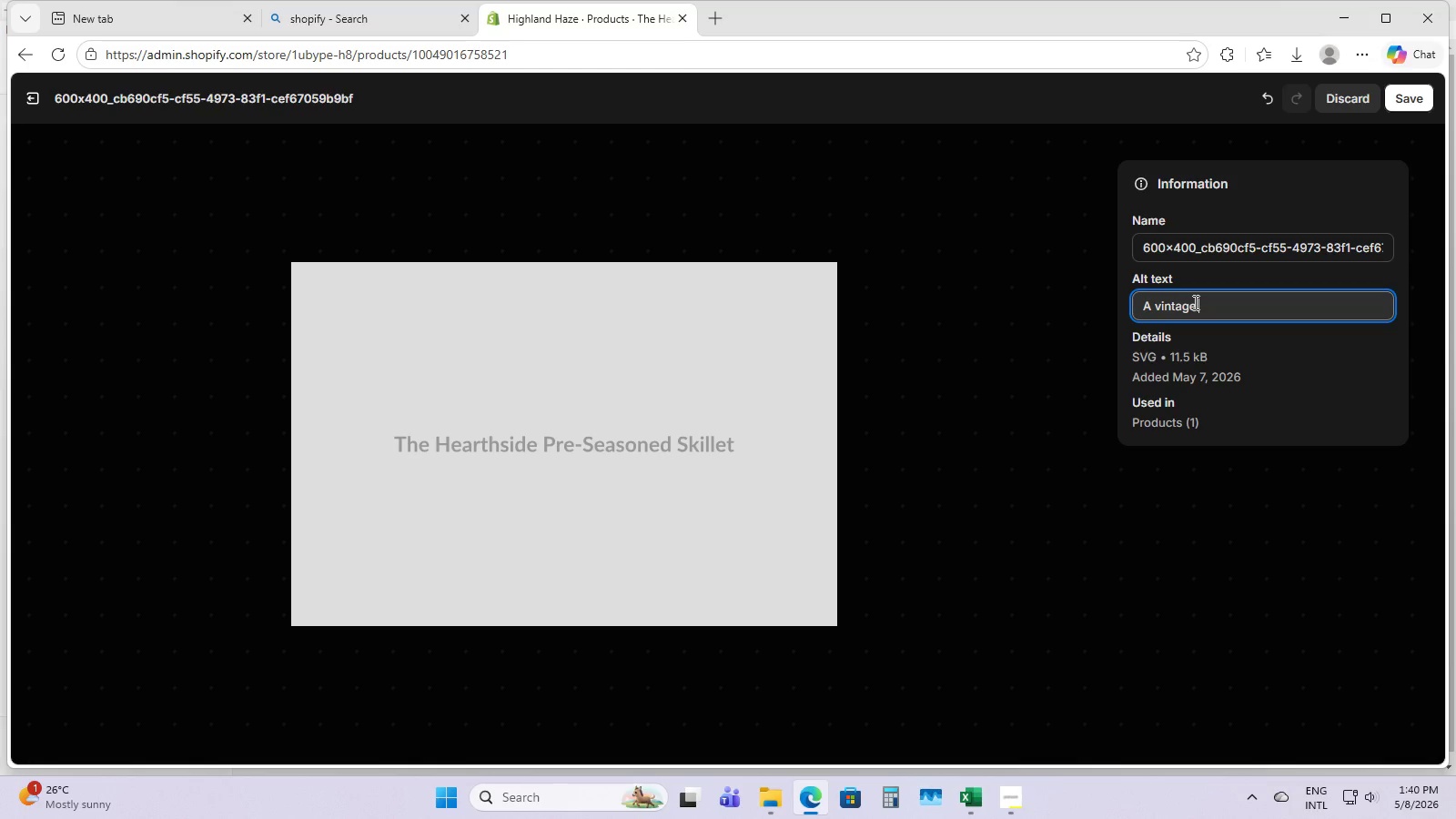 
type(-style metal lantern with a warm LED amber glow sitting on a wooden camp table.)
 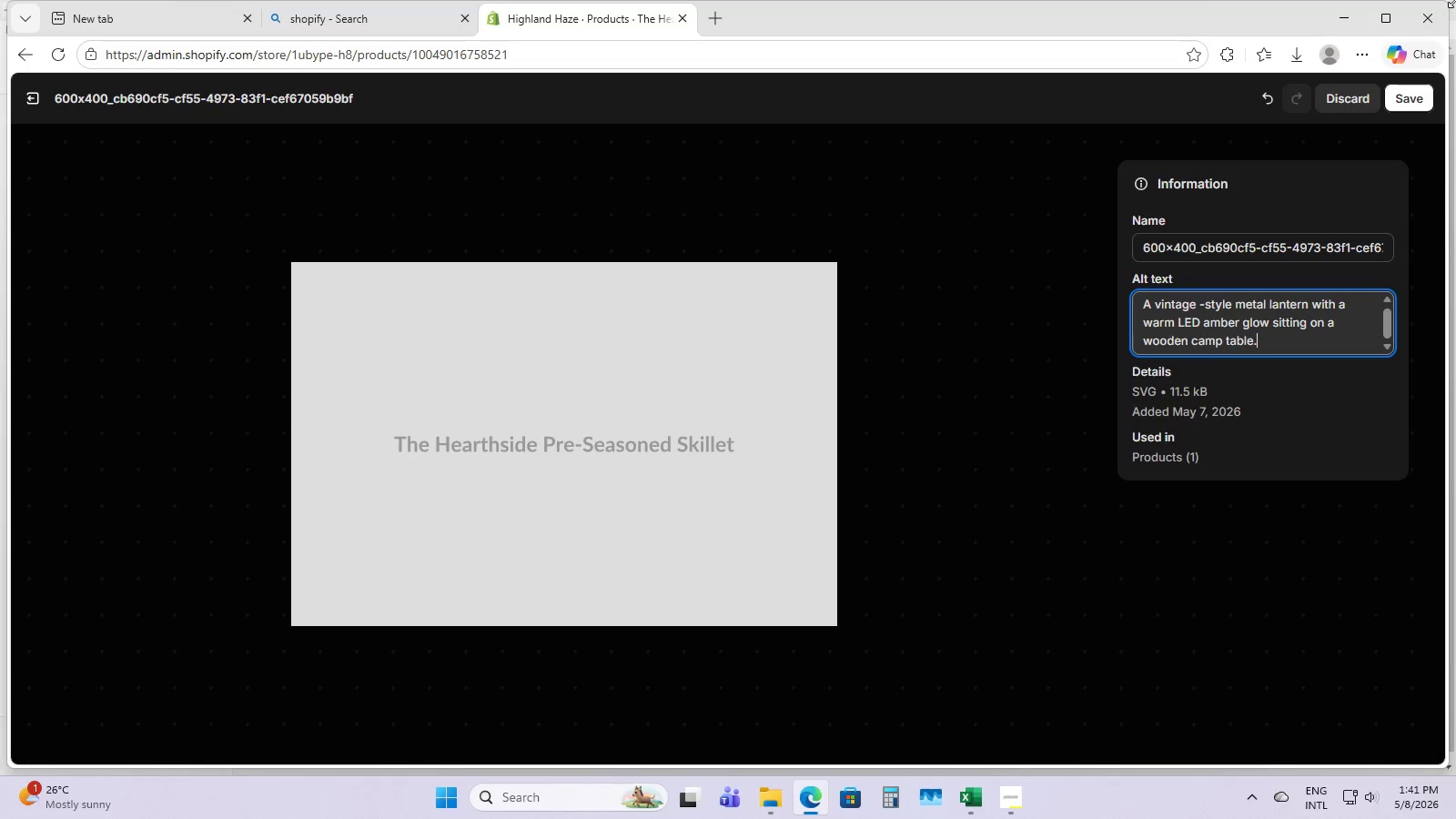 
double_click([1401, 86])
 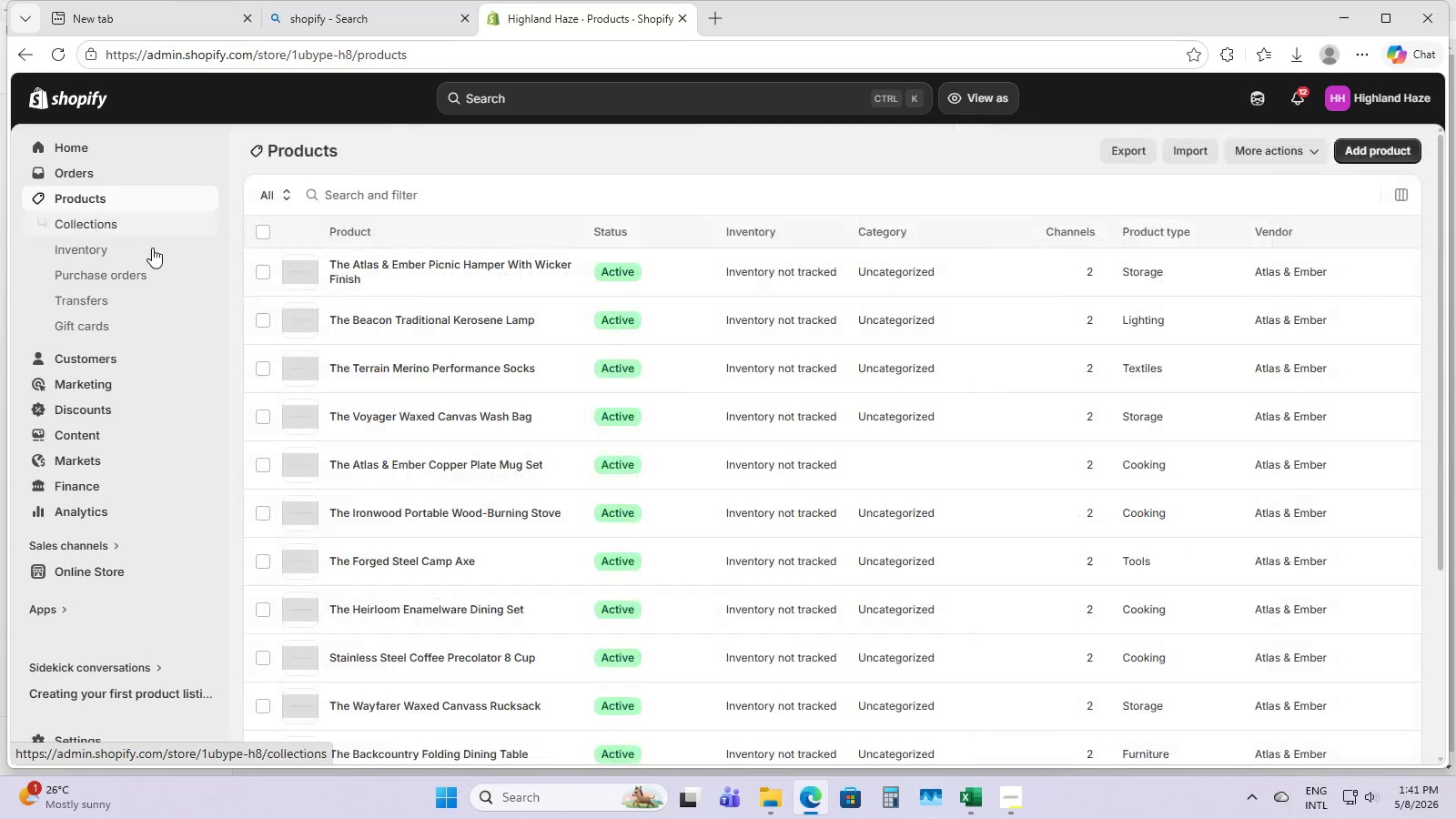 
scroll: coordinate [457, 734], scroll_direction: down, amount: 10.0
 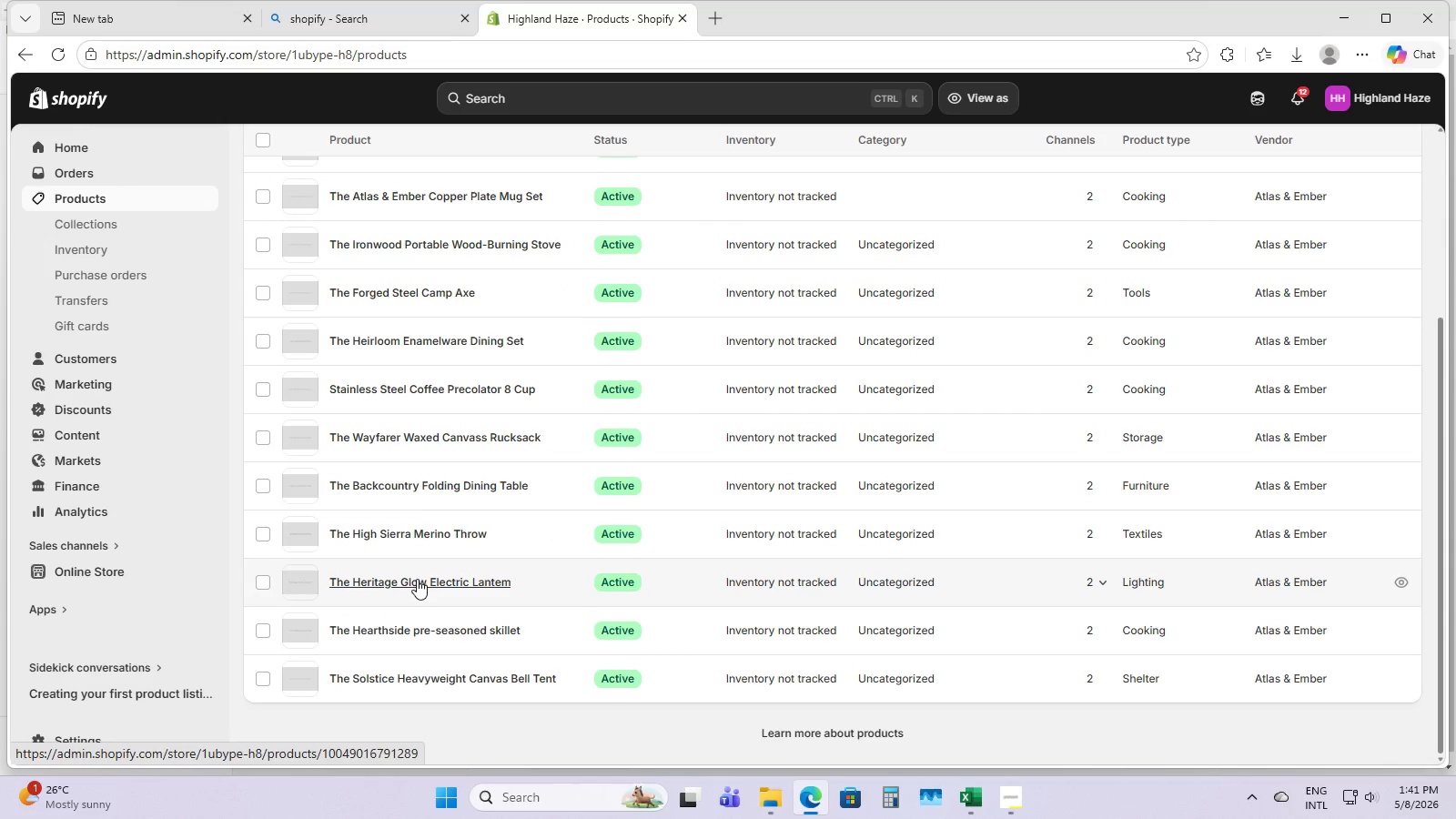 
left_click([411, 580])
 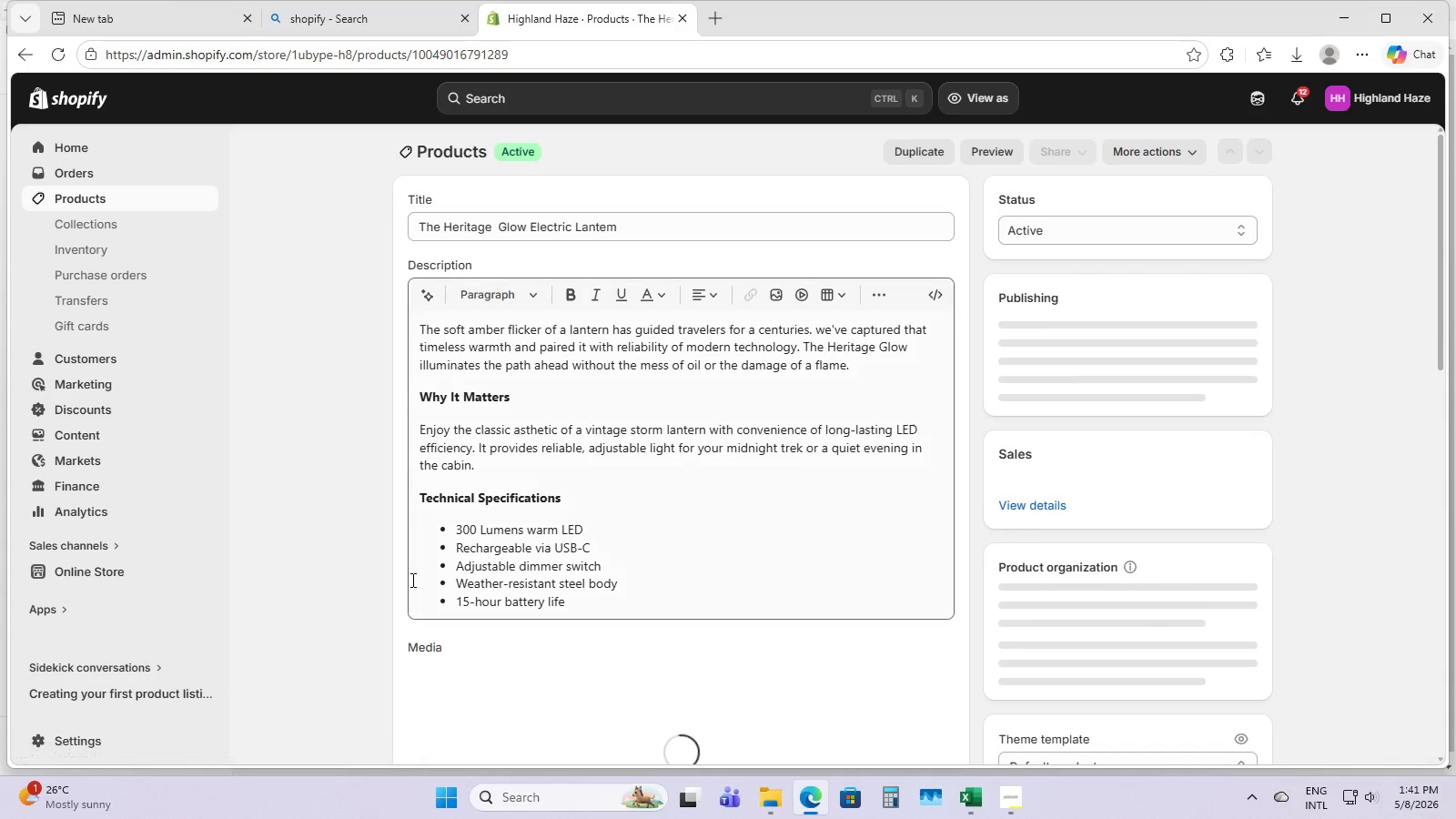 
scroll: coordinate [679, 554], scroll_direction: down, amount: 6.0
 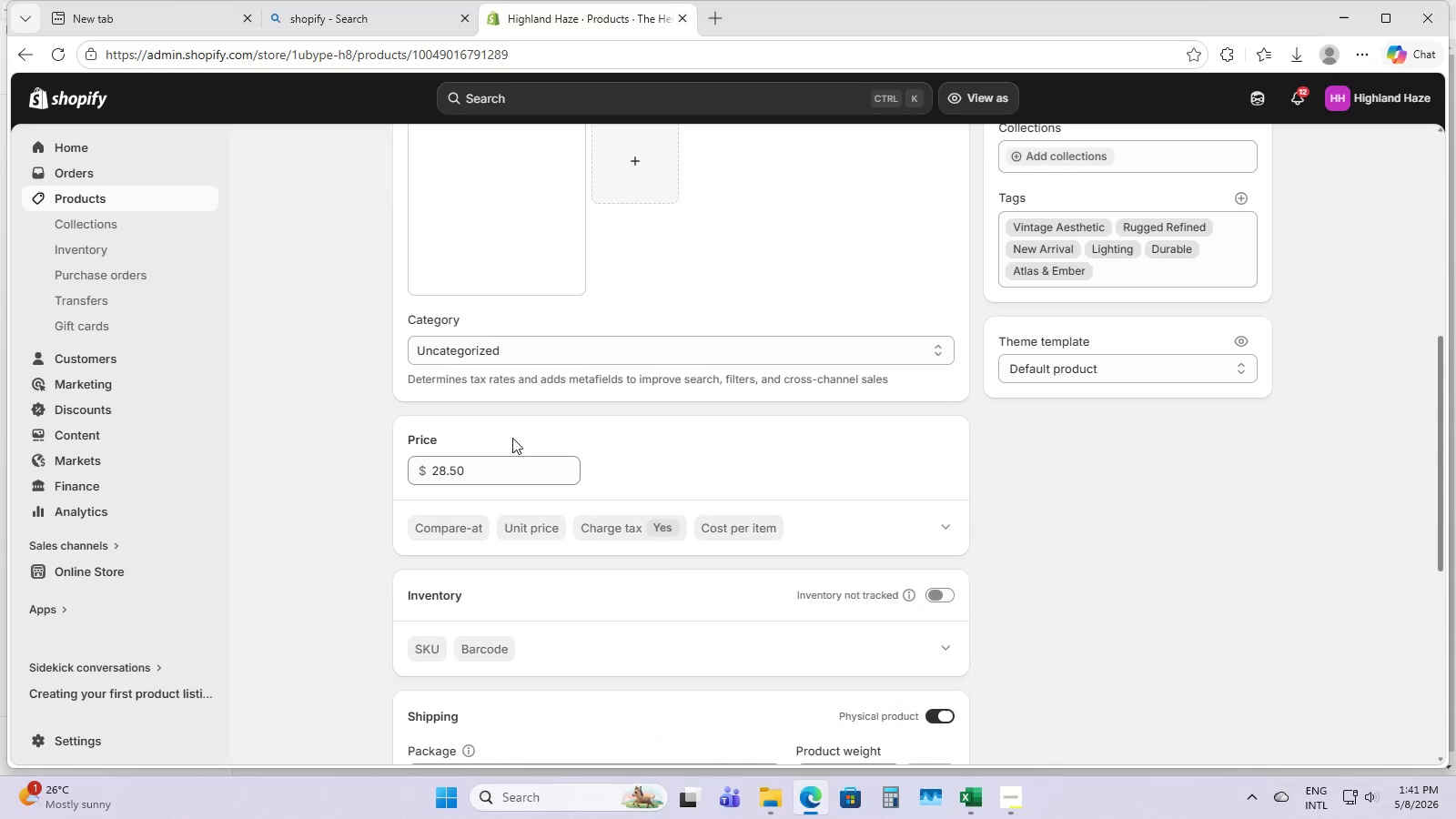 
scroll: coordinate [543, 344], scroll_direction: up, amount: 3.0
 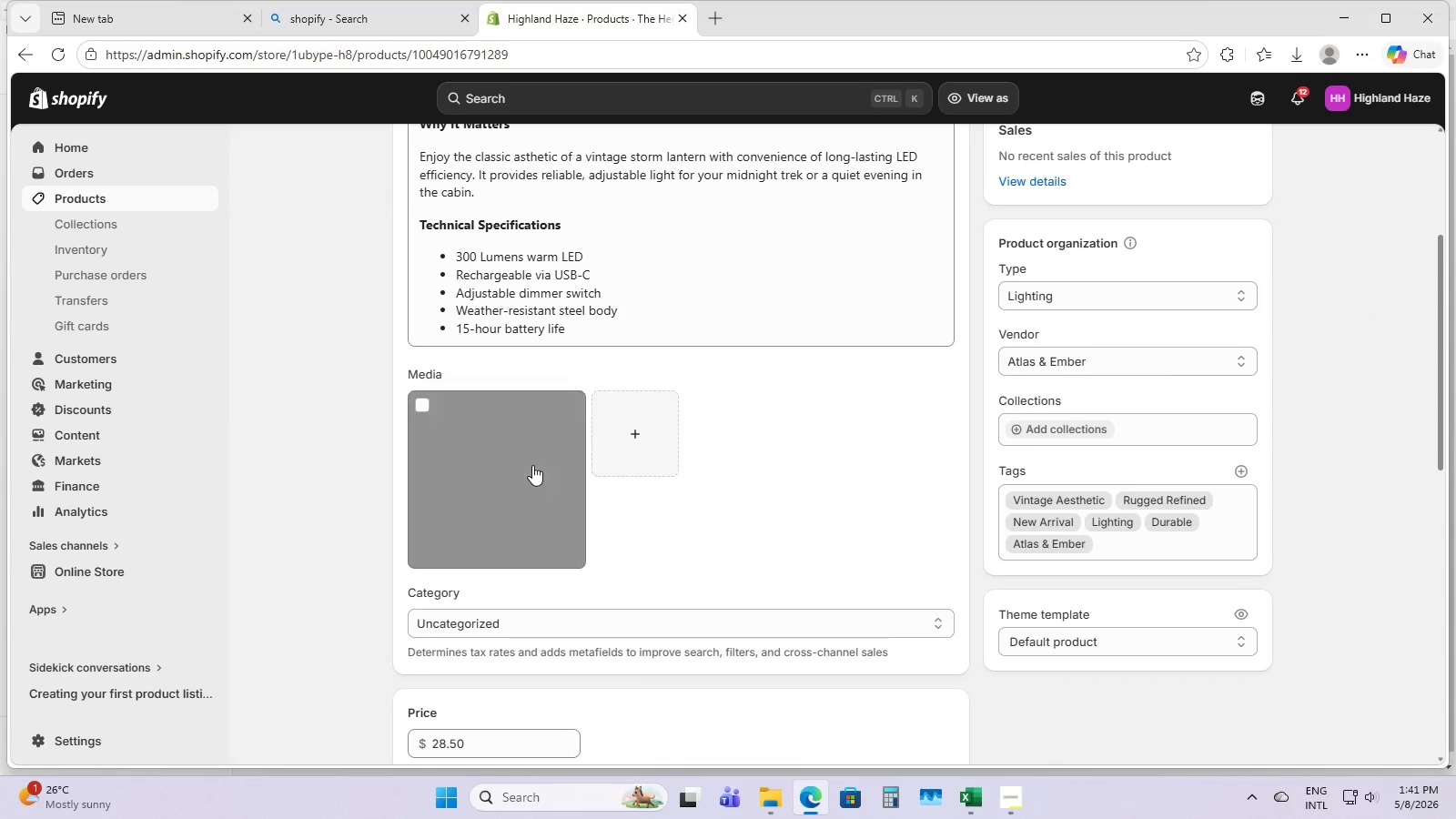 
left_click([532, 465])
 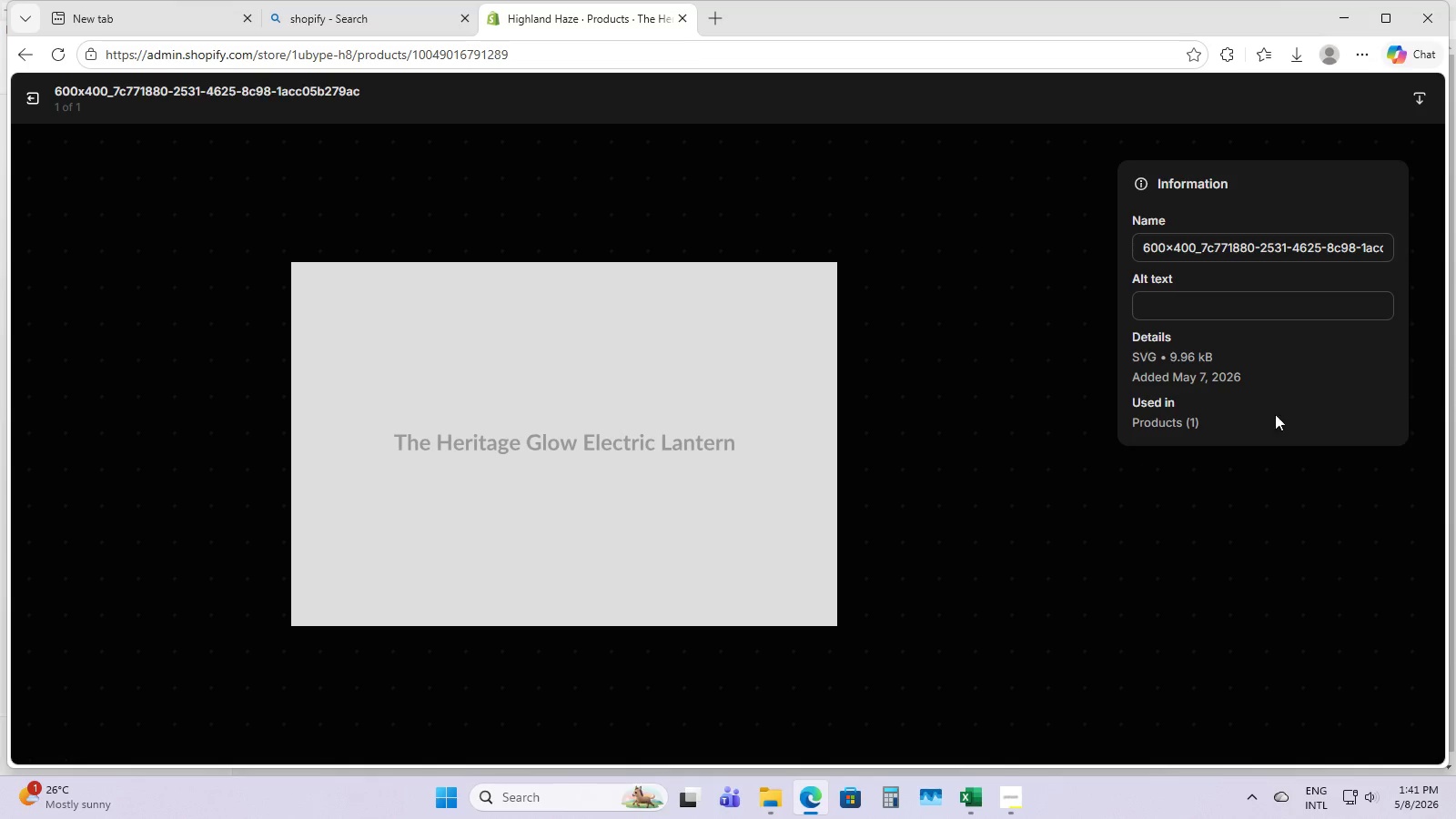 
left_click([1275, 305])
 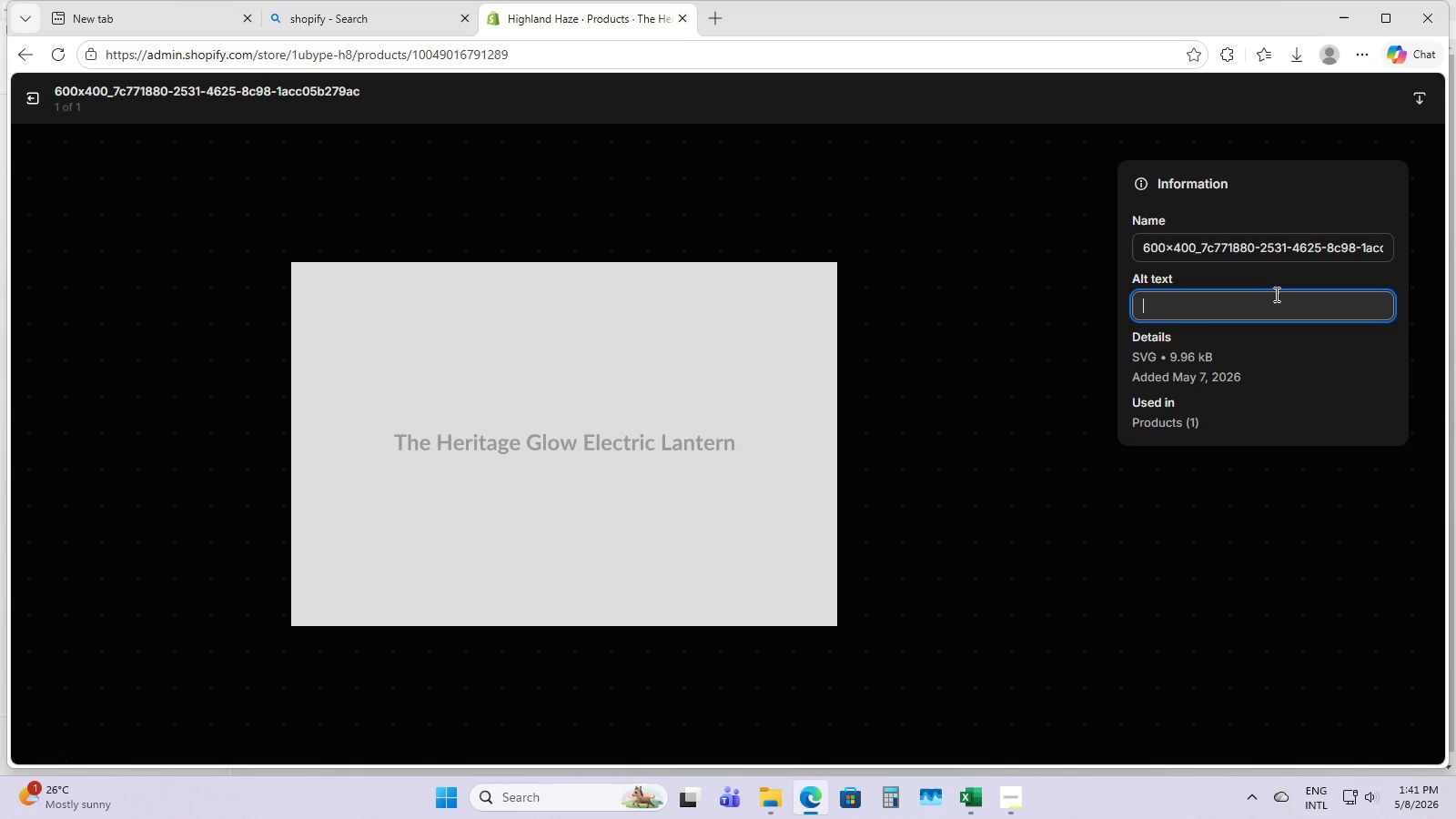 
hold_key(key=ShiftLeft, duration=0.78)
 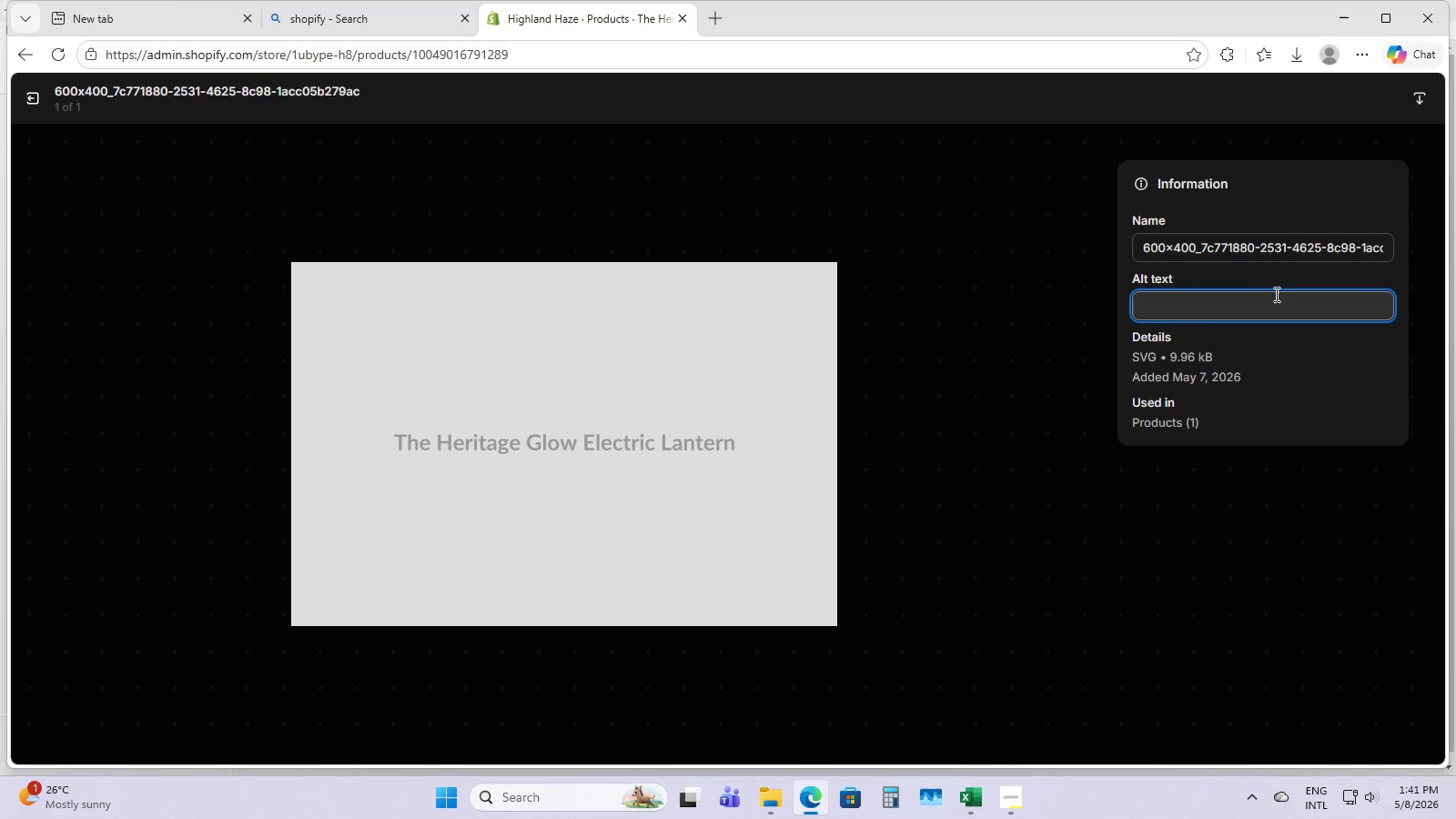 
hold_key(key=ShiftLeft, duration=1.97)
 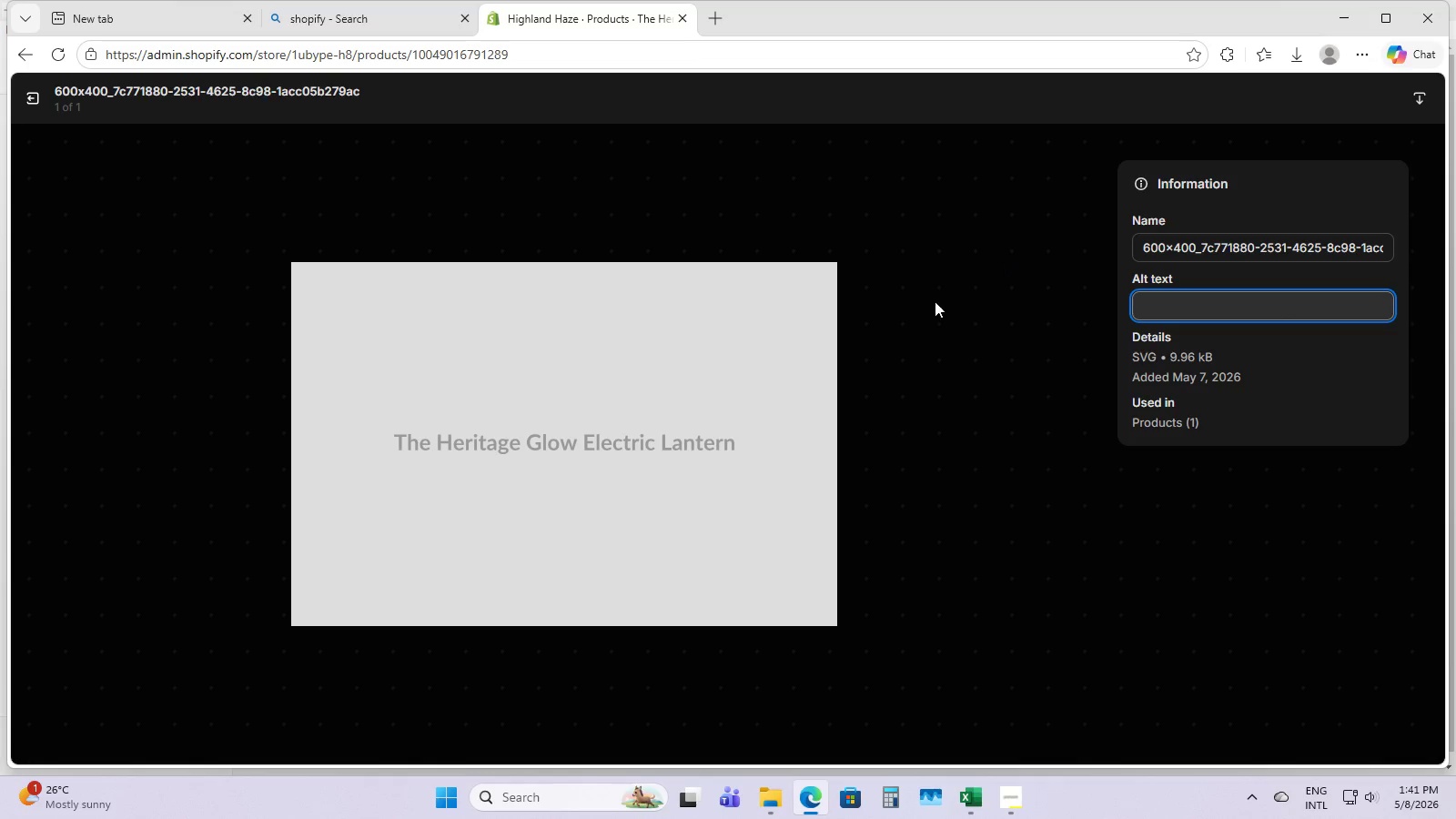 
wait(5.88)
 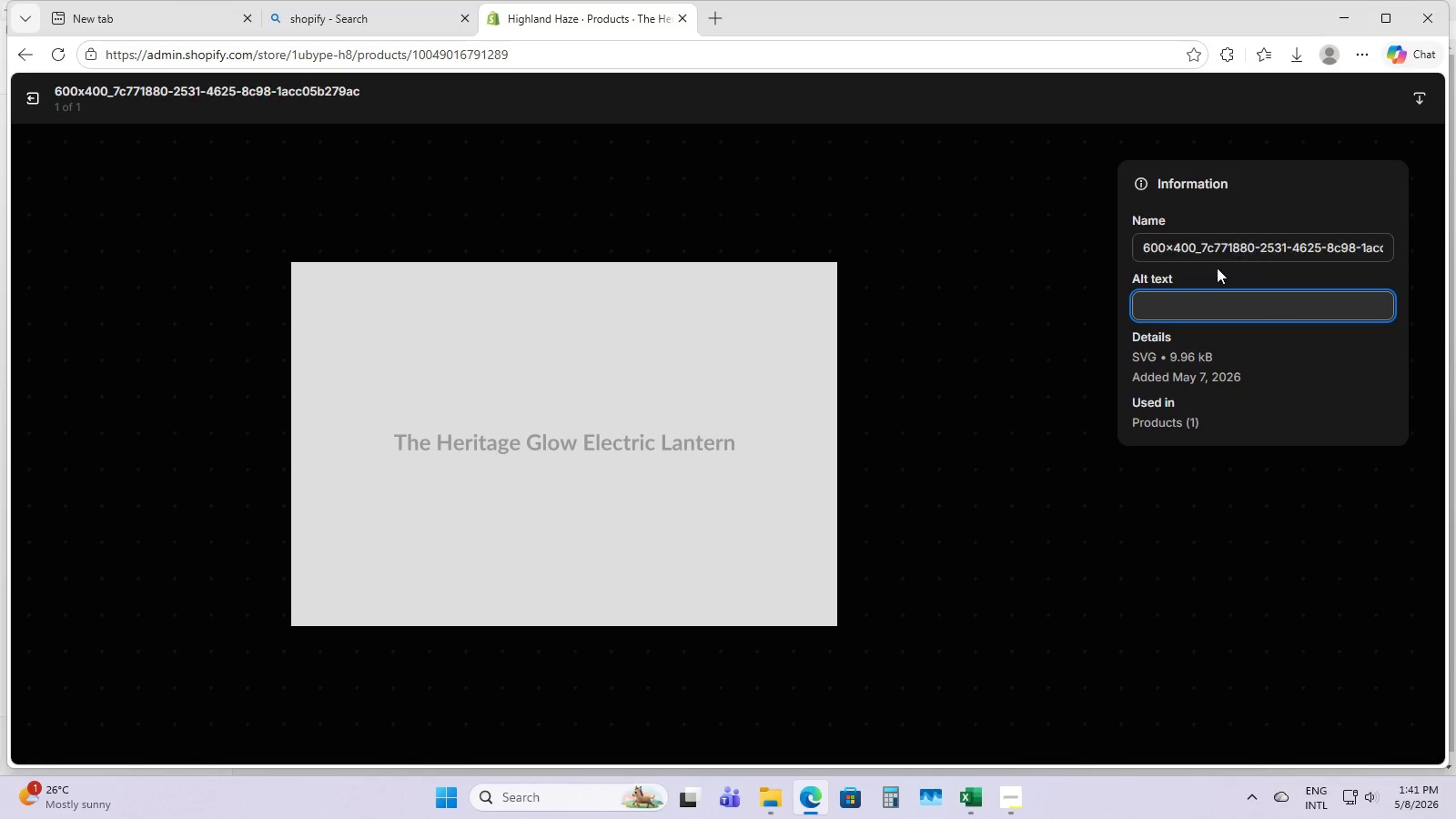 
left_click([23, 106])
 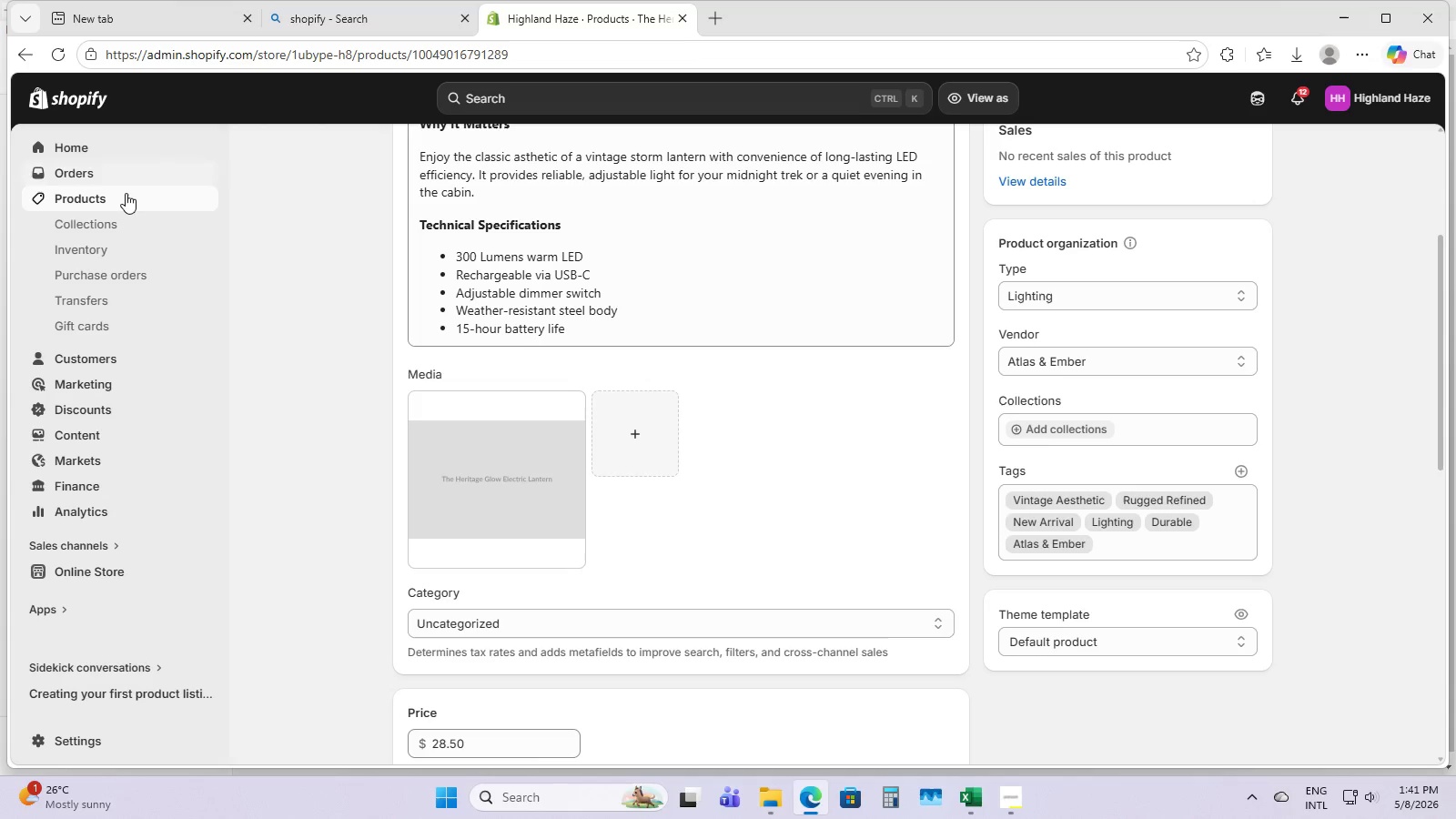 
left_click([126, 197])
 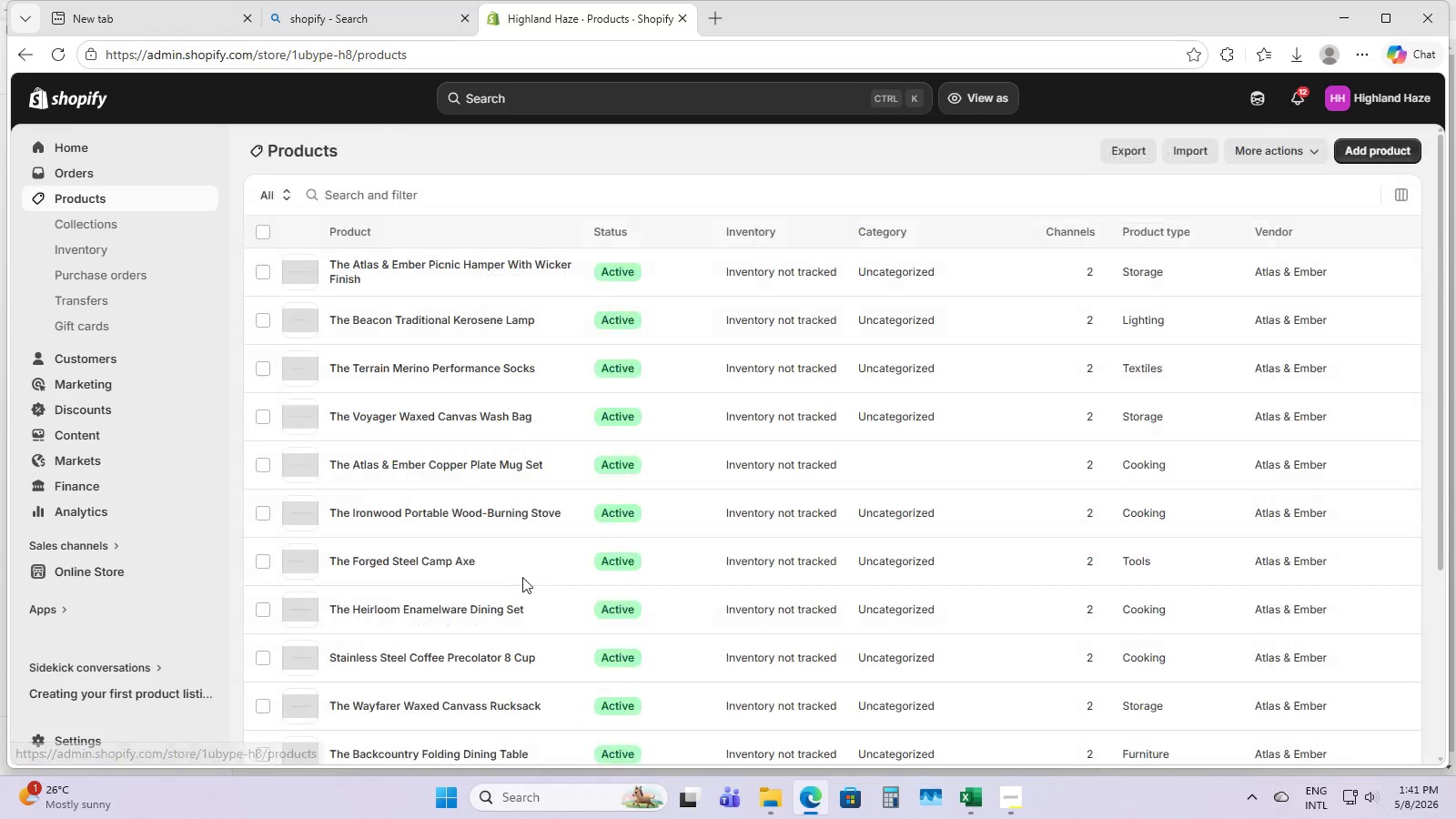 
scroll: coordinate [469, 723], scroll_direction: down, amount: 5.0
 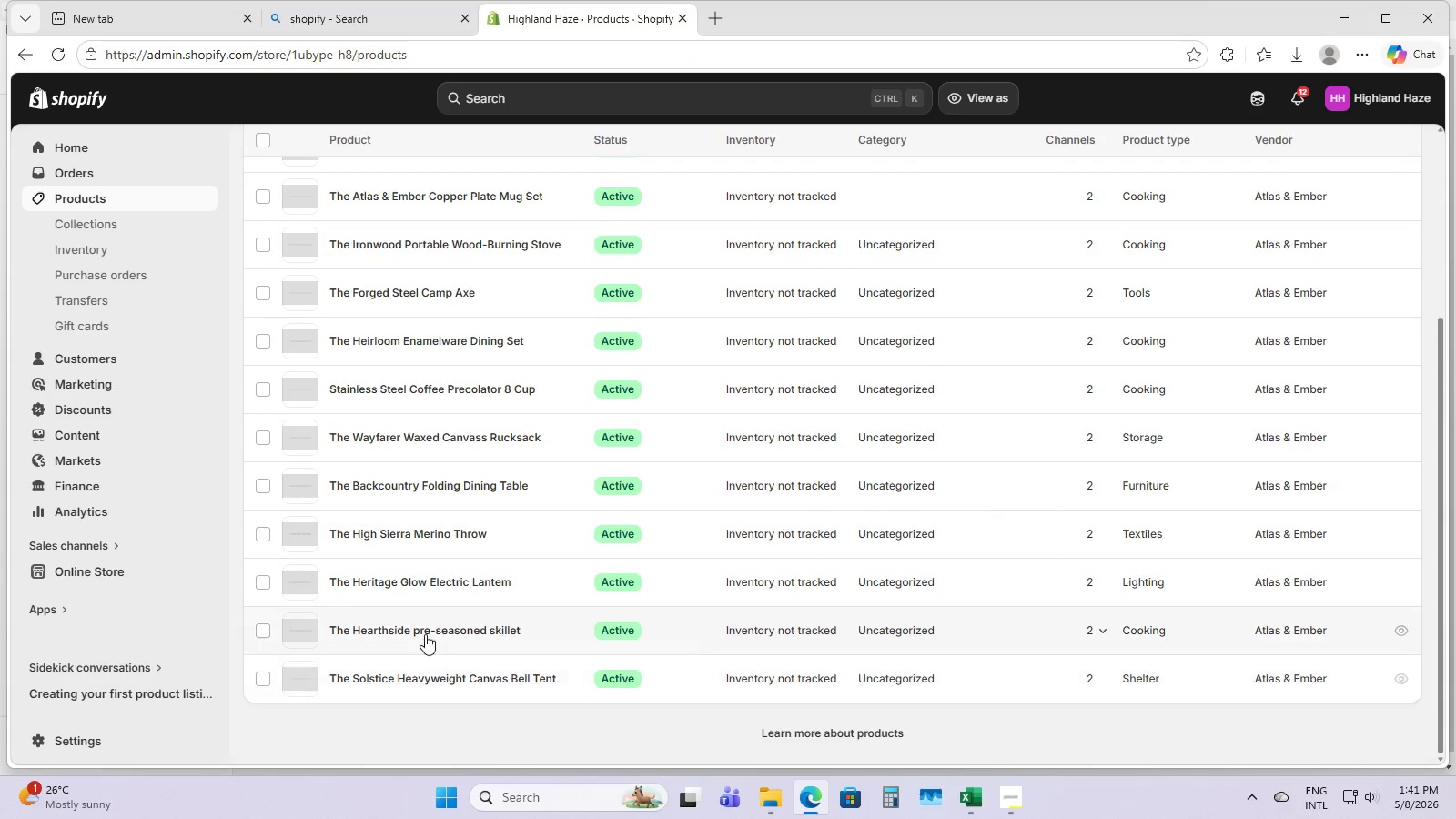 
left_click([428, 630])
 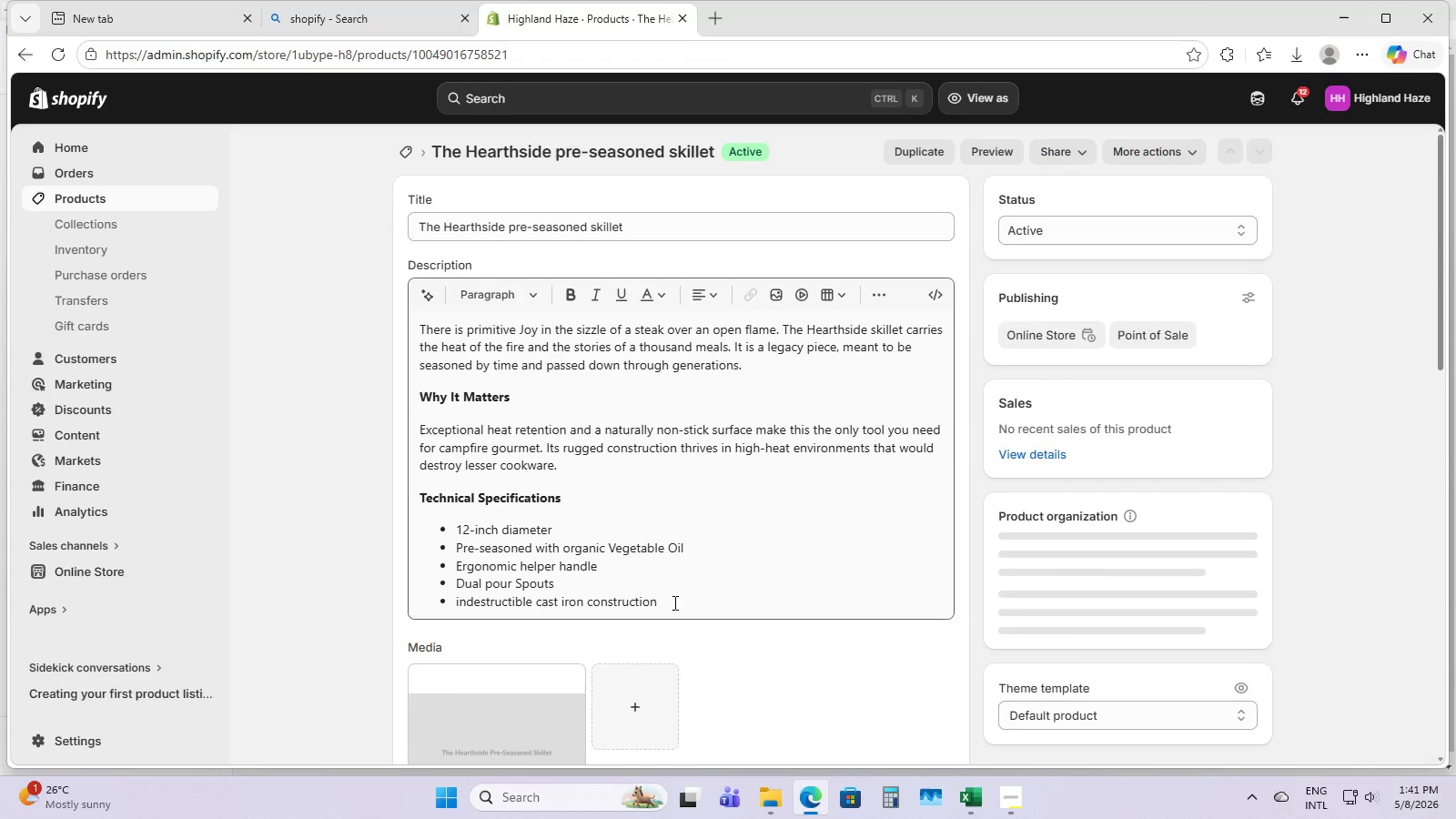 
scroll: coordinate [520, 634], scroll_direction: down, amount: 4.0
 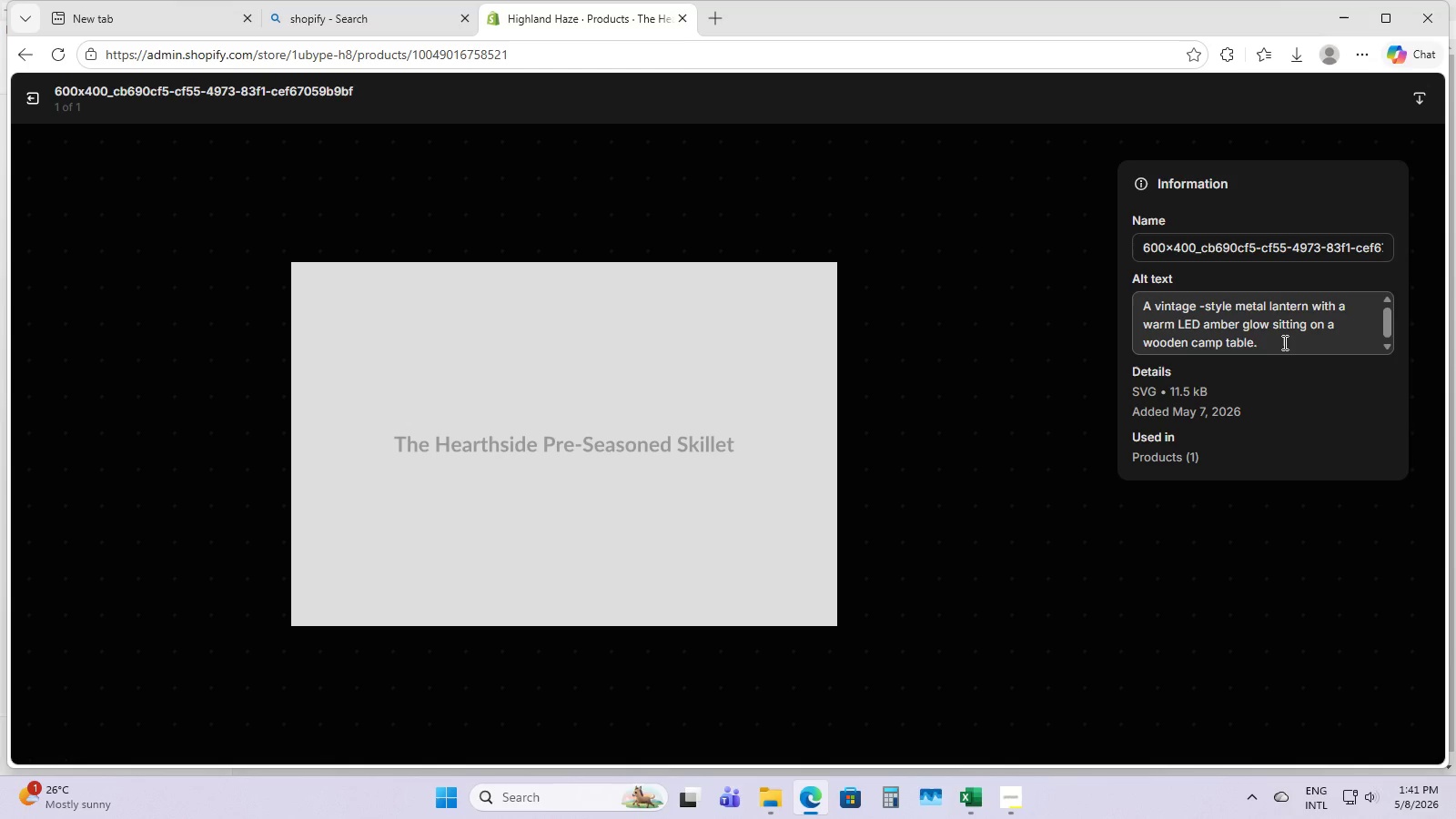 
wait(6.43)
 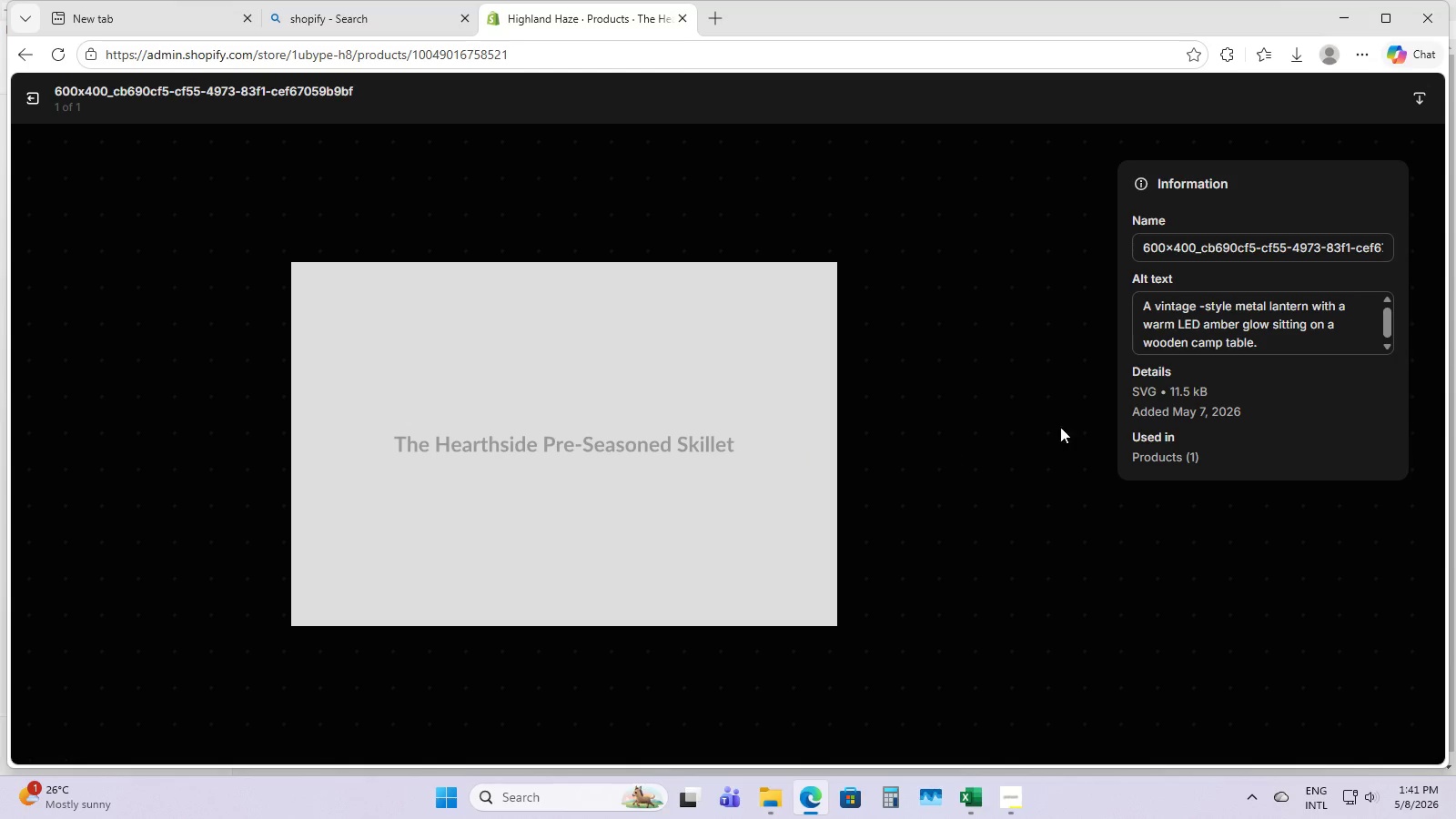 
left_click_drag(start_coordinate=[1140, 344], to_coordinate=[1085, 290])
 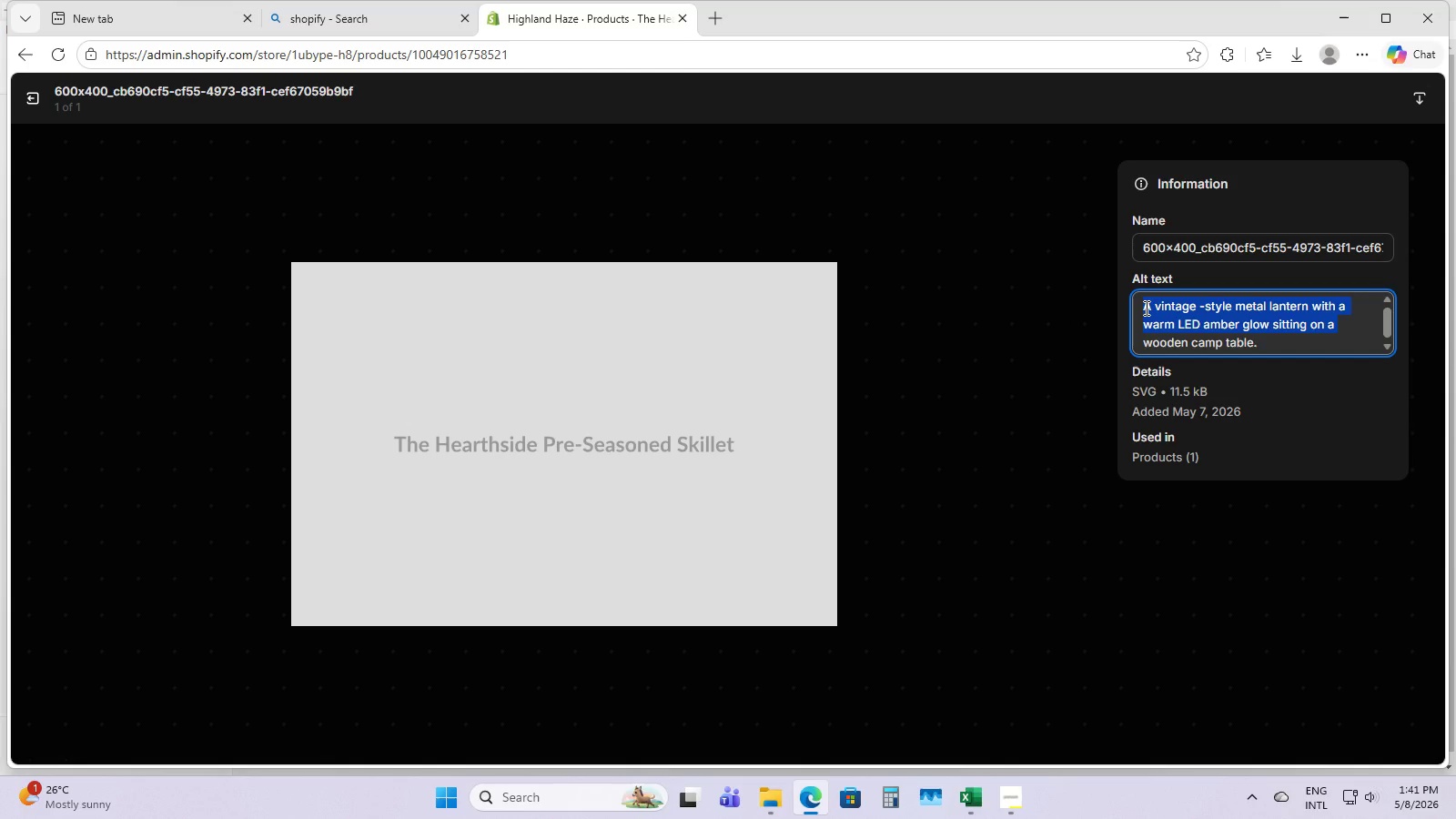 
left_click_drag(start_coordinate=[1145, 308], to_coordinate=[1188, 311])
 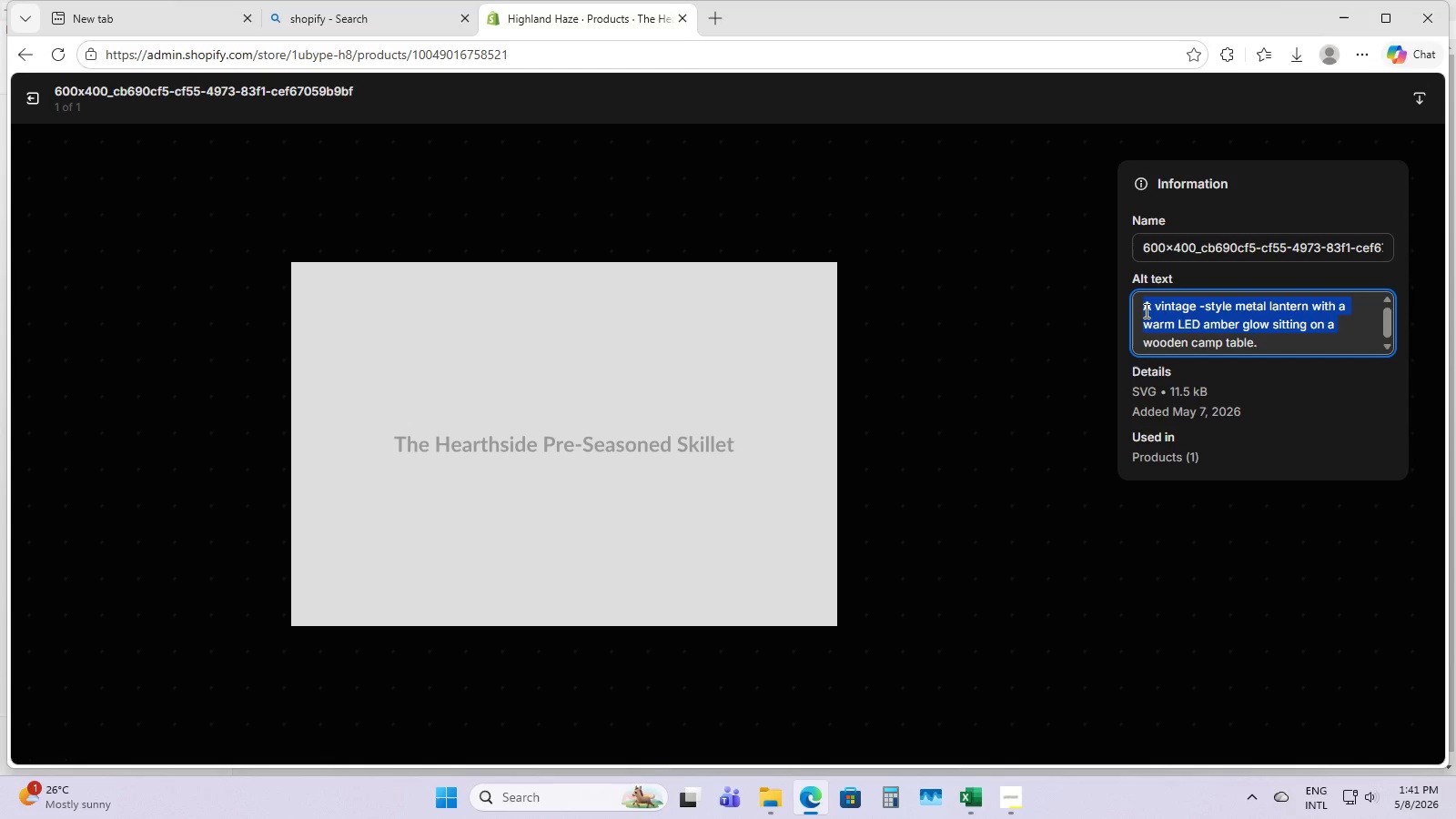 
left_click([1145, 310])
 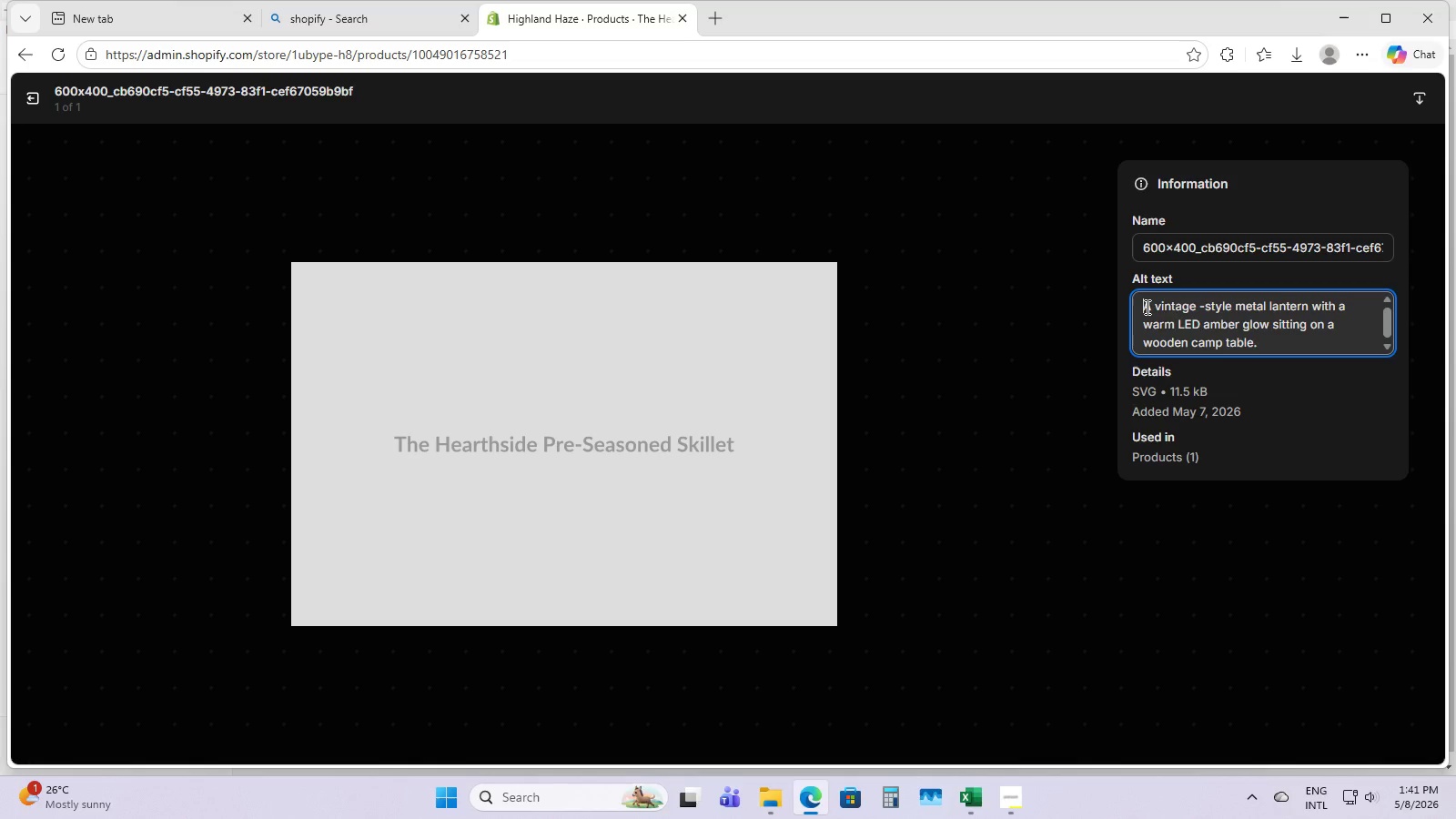 
left_click_drag(start_coordinate=[1146, 307], to_coordinate=[1261, 346])
 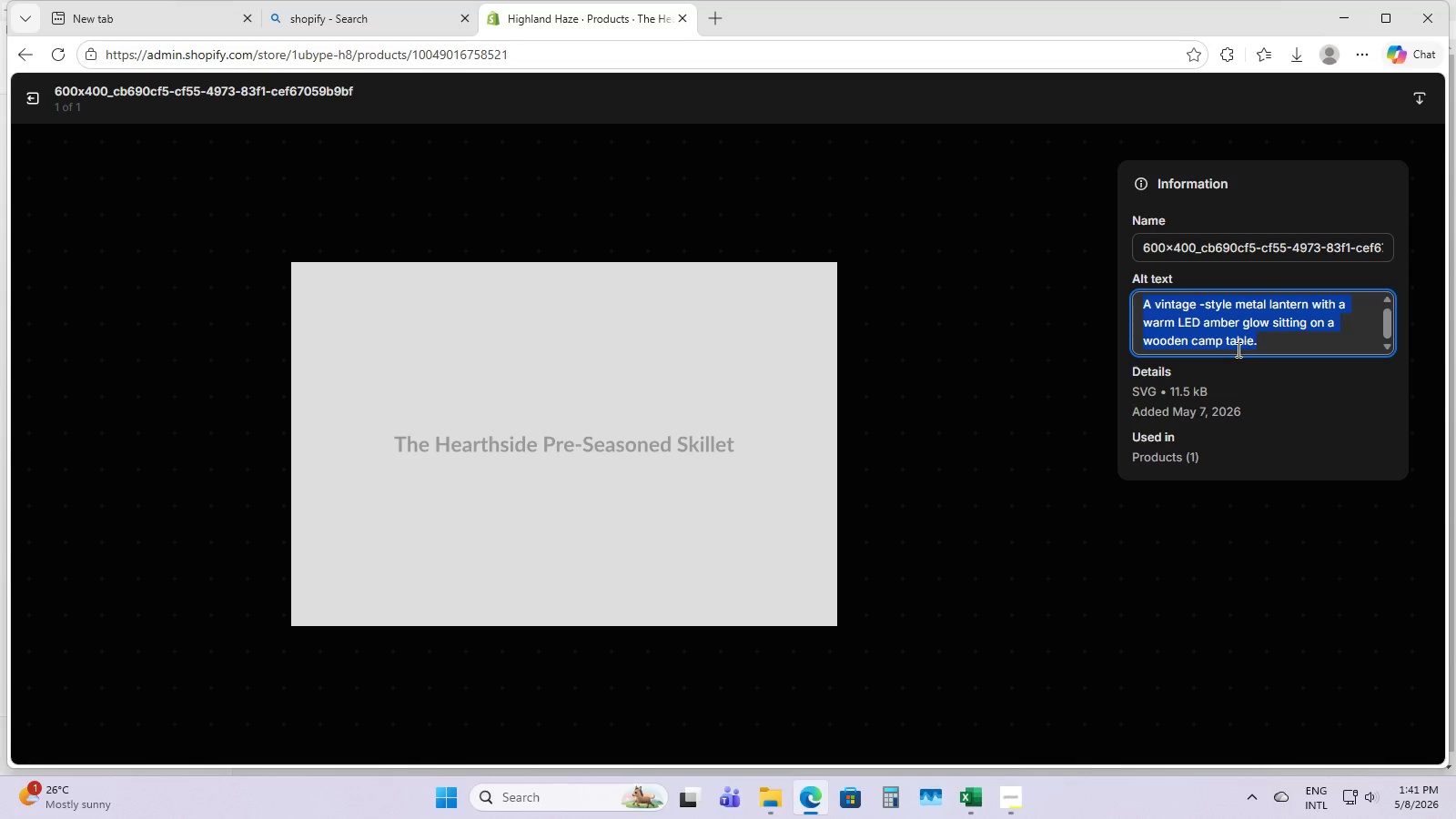 
key(Control+X)
 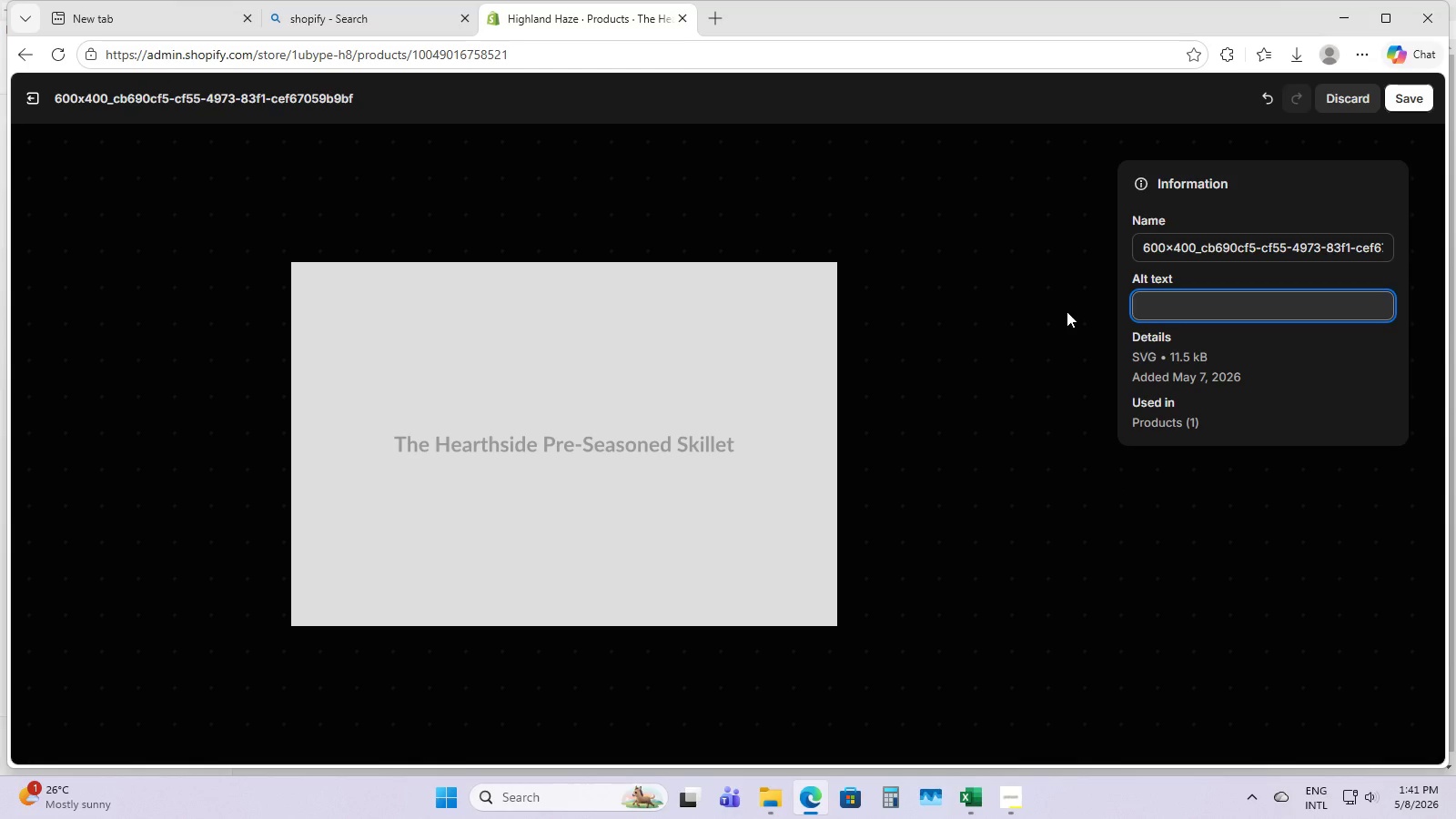 
type(A  rugged 12-inch iro skiller)
key(Backspace)
key(Backspace)
type(et with a seasoned black finish resting )
 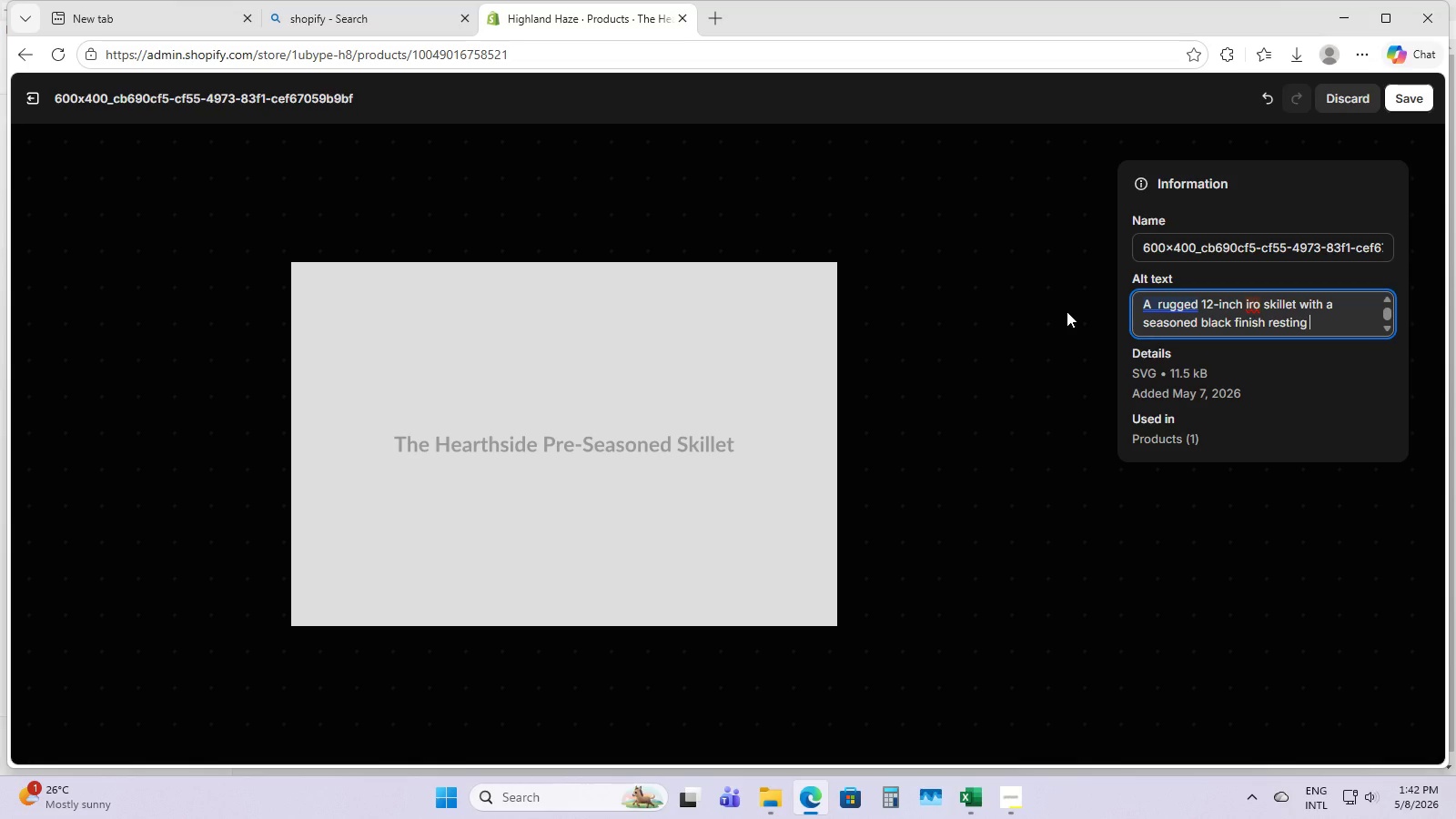 
type(on a )
key(Backspace)
type(n open campfie )
key(Backspace)
key(Backspace)
key(Backspace)
key(Backspace)
key(Backspace)
type( table.)
 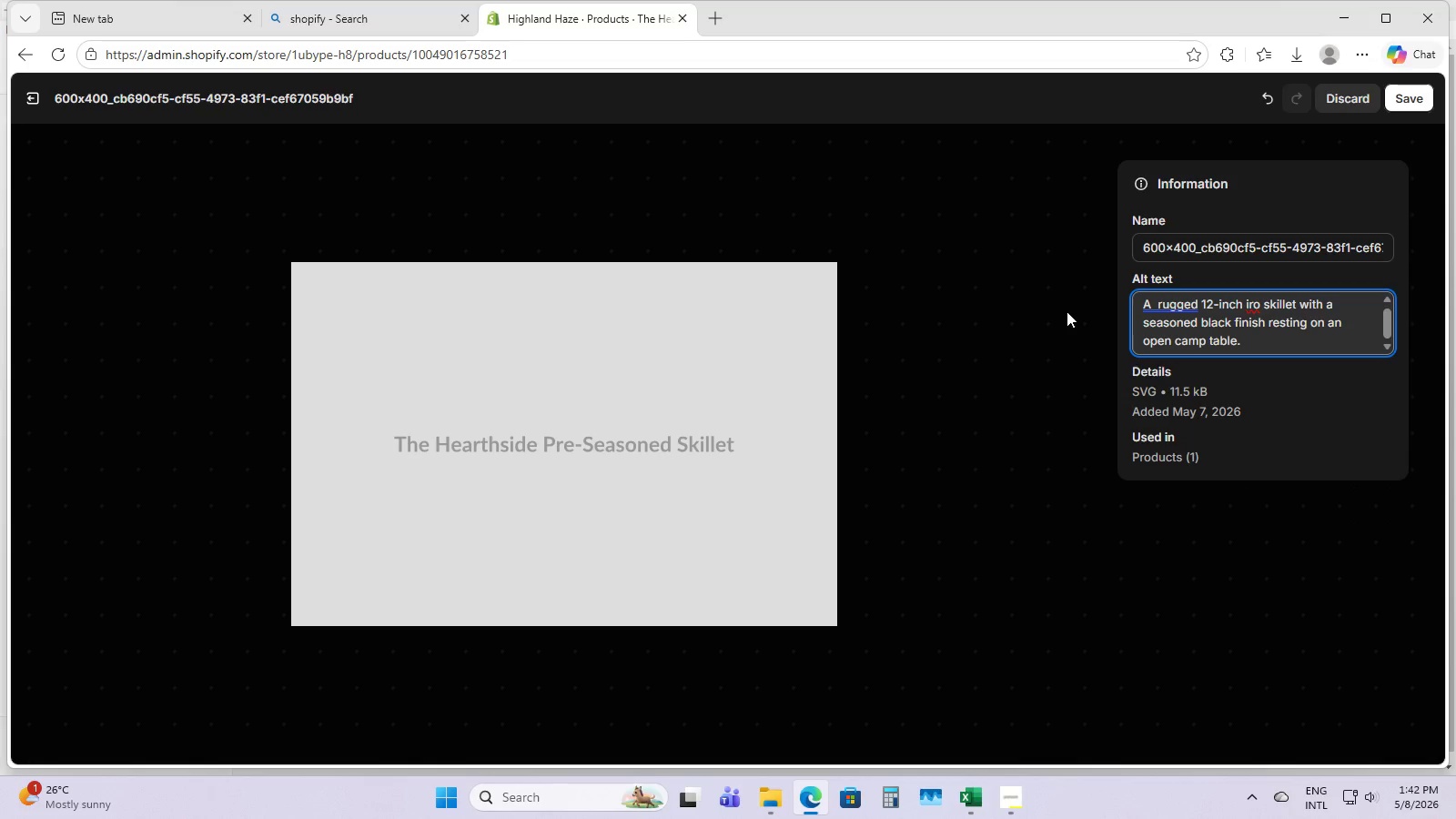 
hold_key(key=R, duration=0.36)
 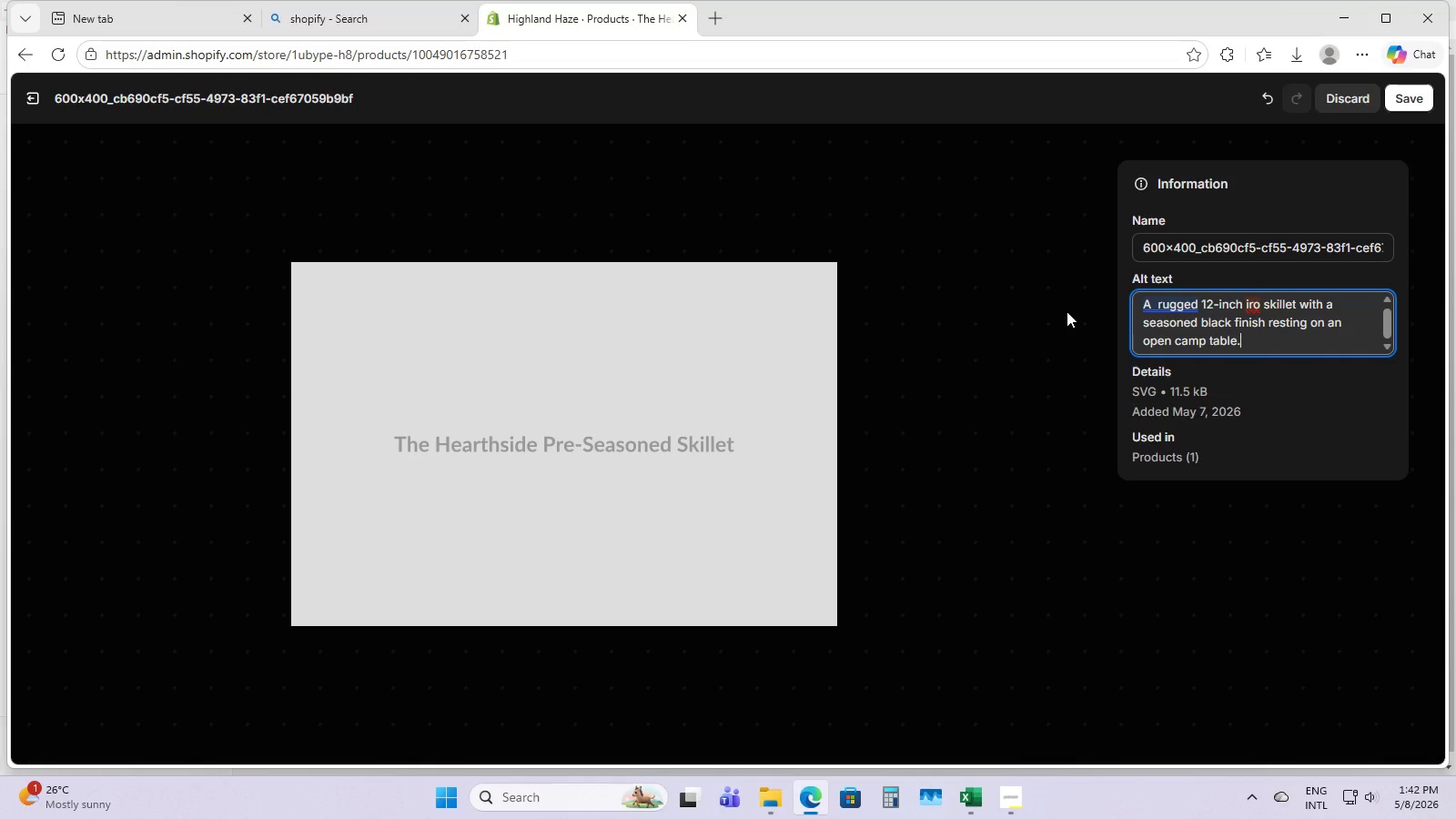 
wait(15.97)
 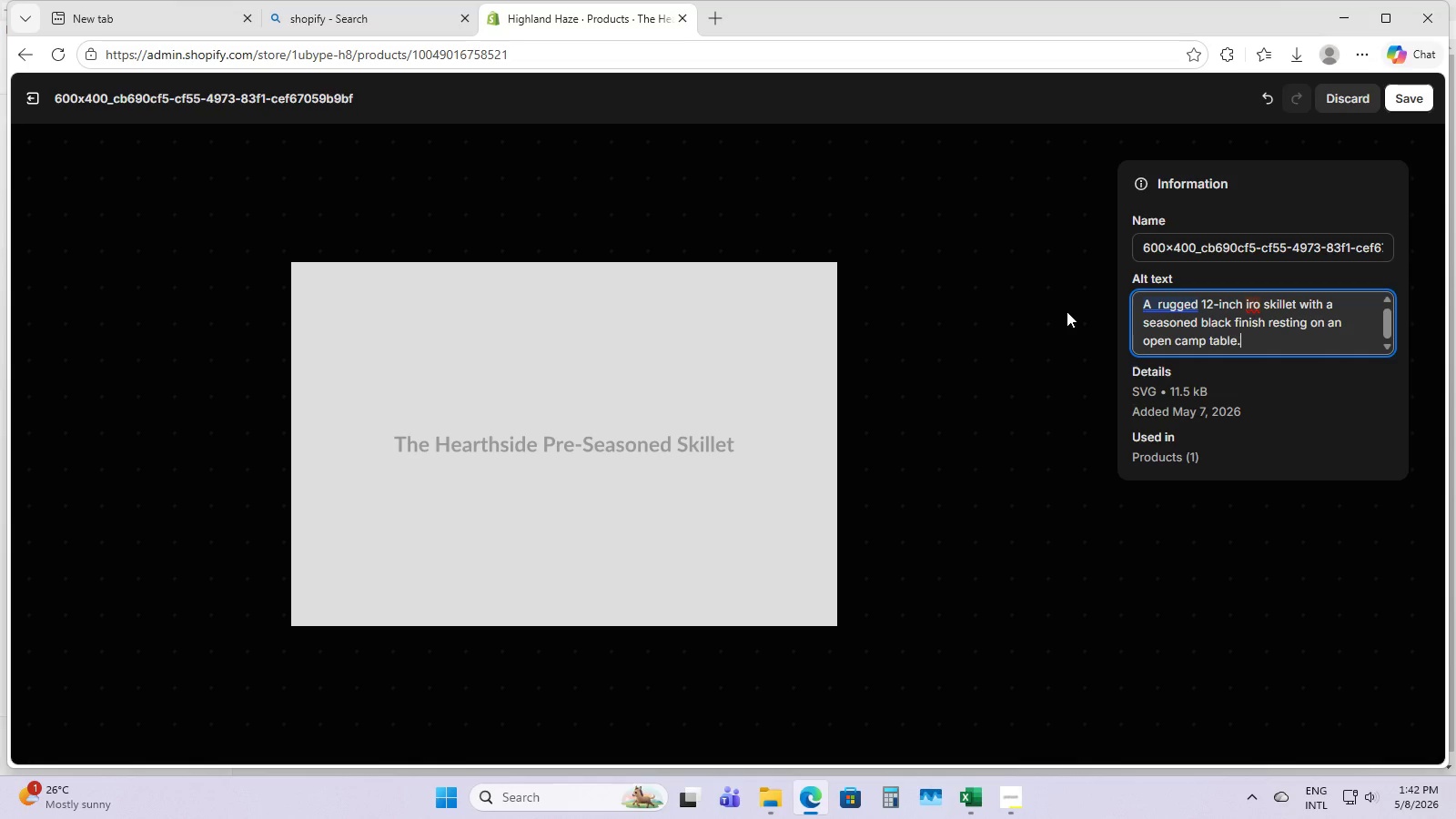 
left_click([1259, 314])
 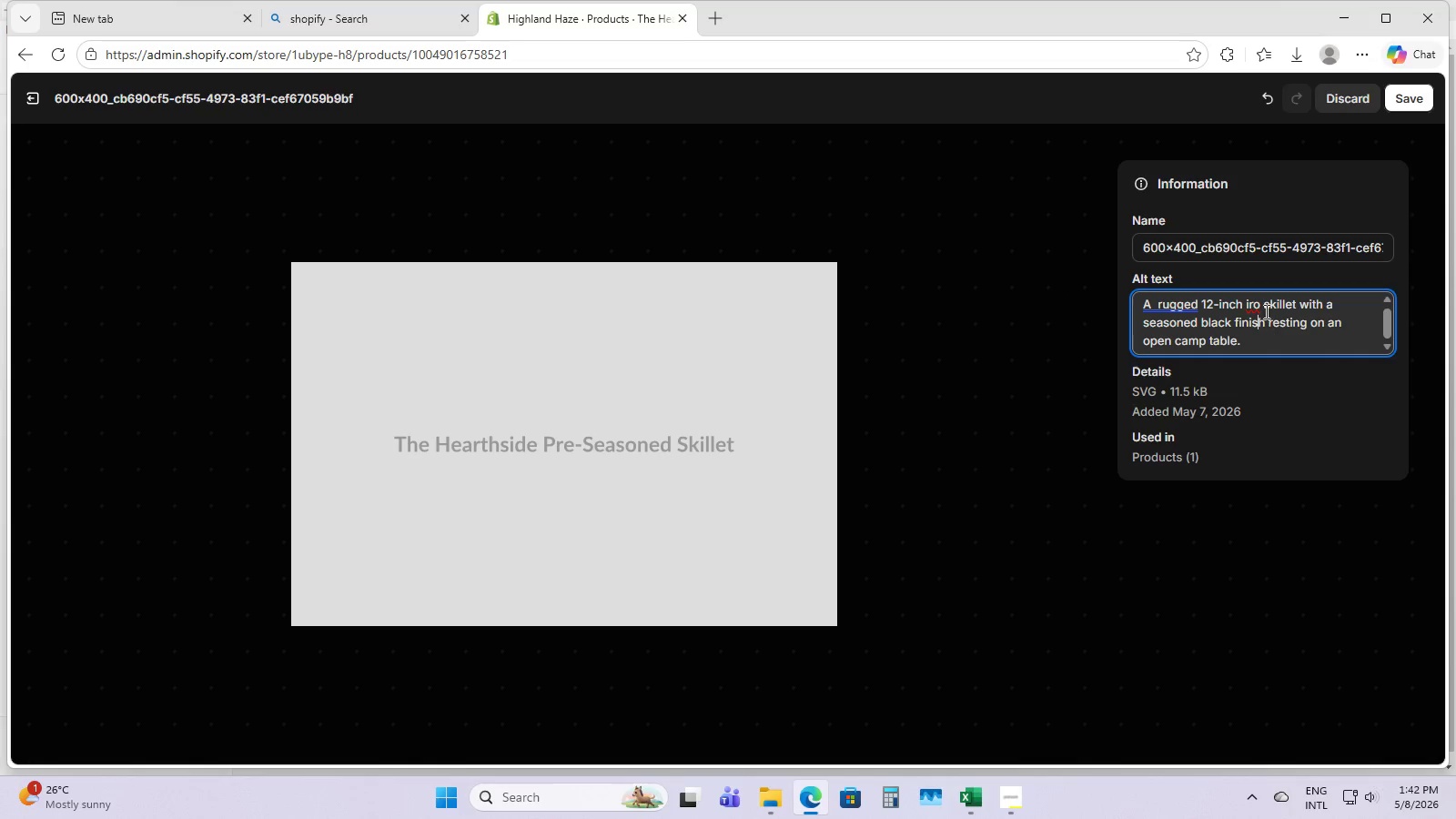 
left_click([1262, 307])
 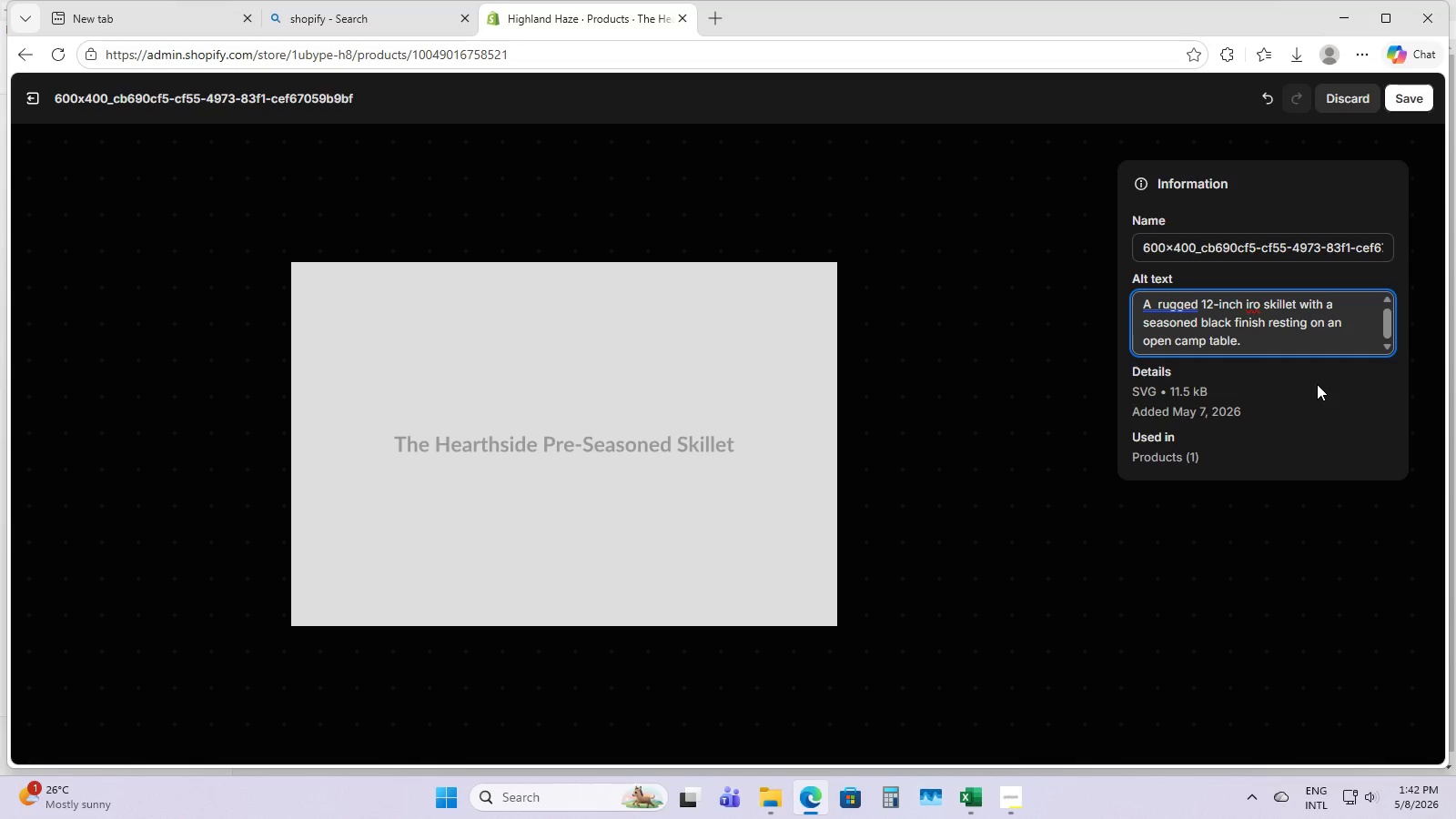 
key(ArrowLeft)
 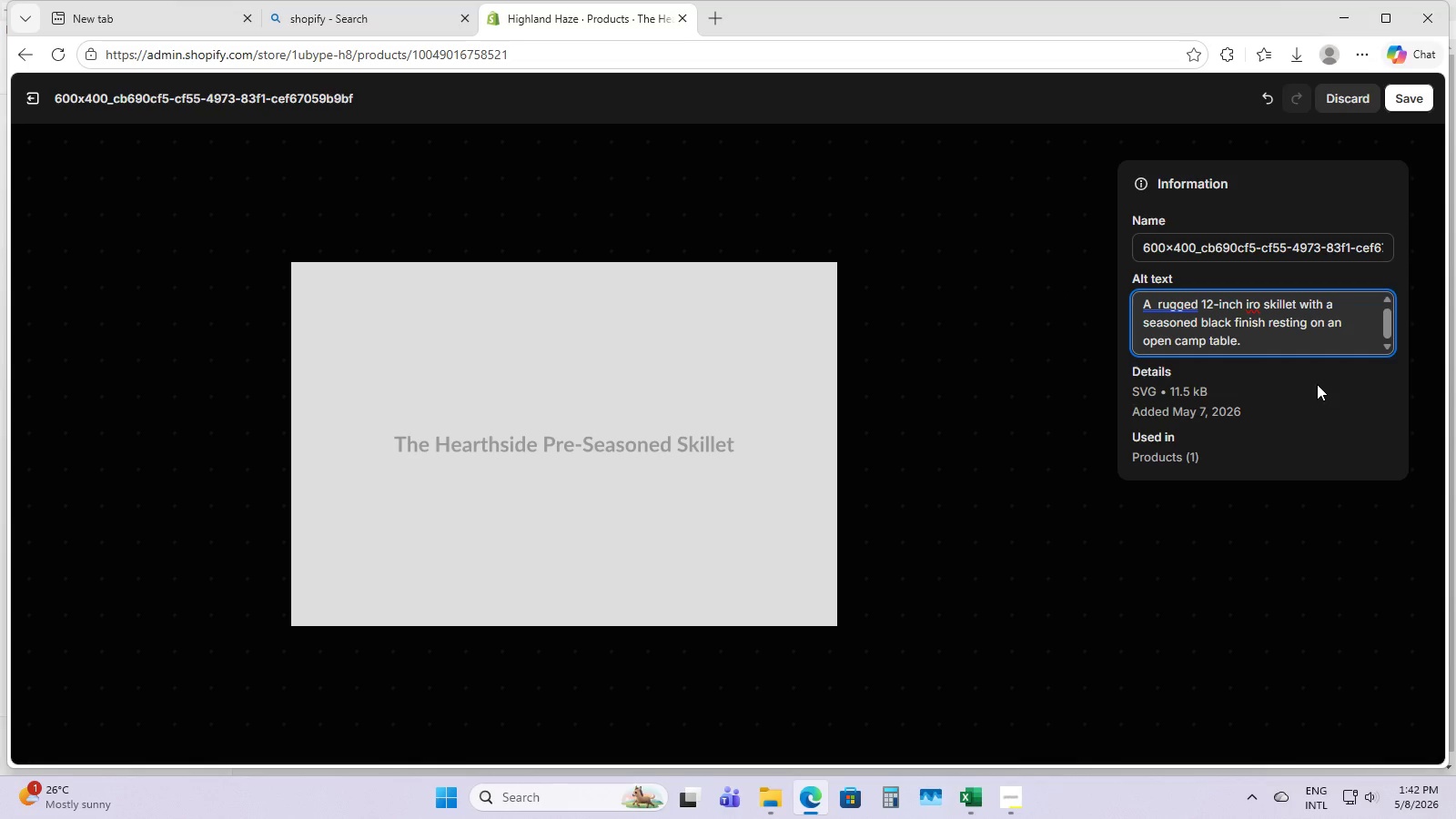 
key(N)
 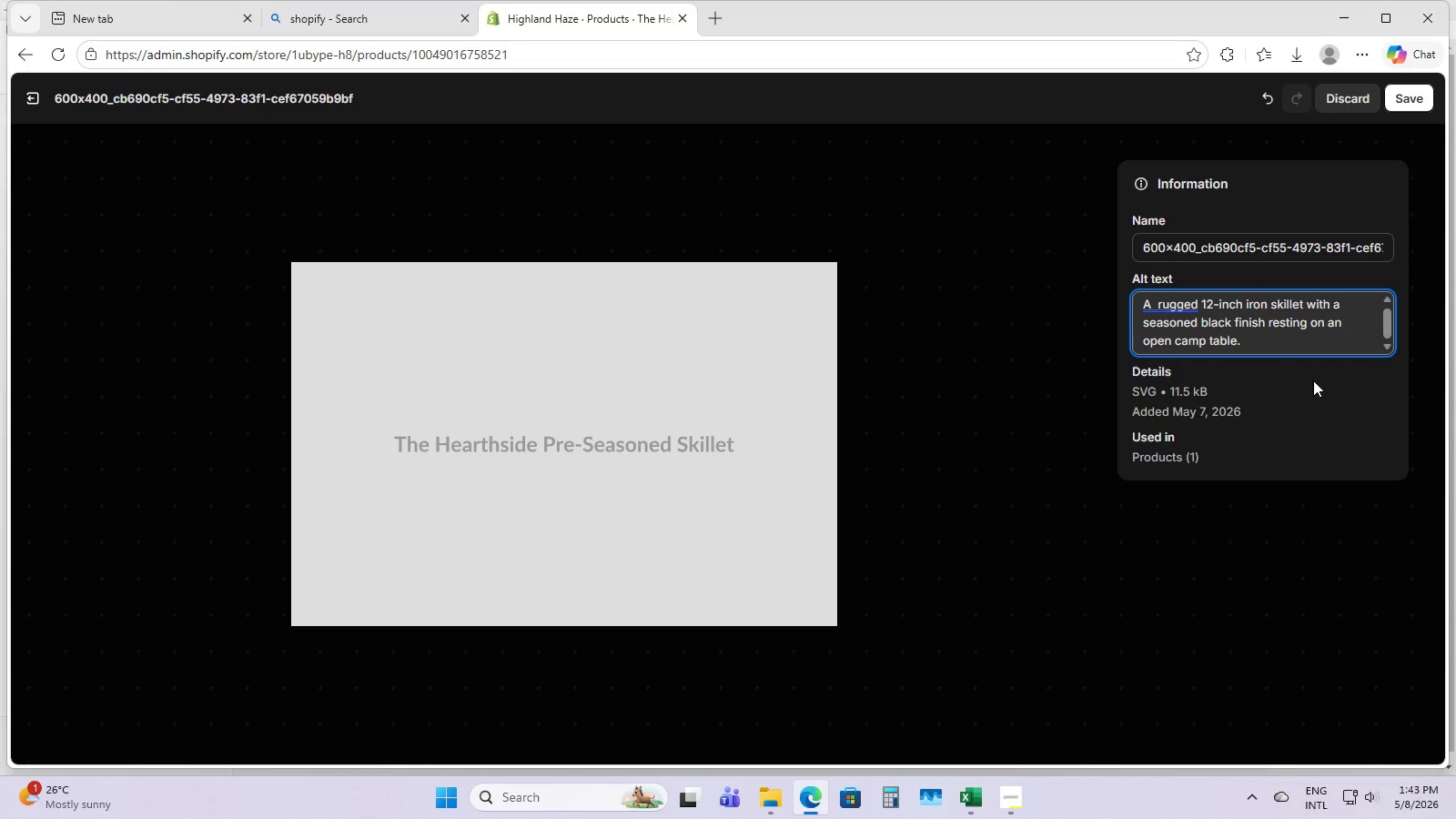 
wait(6.48)
 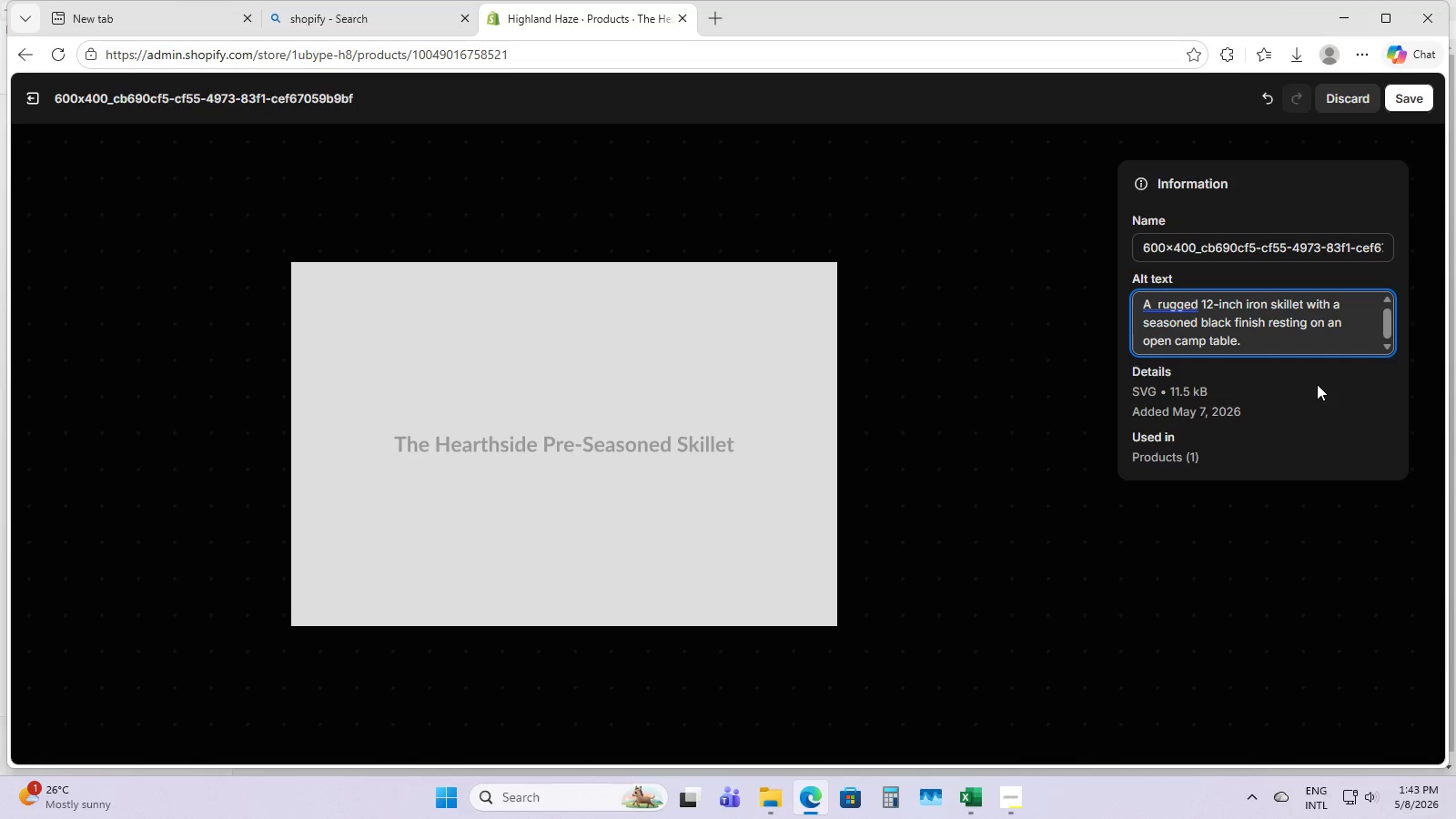 
left_click([1405, 96])
 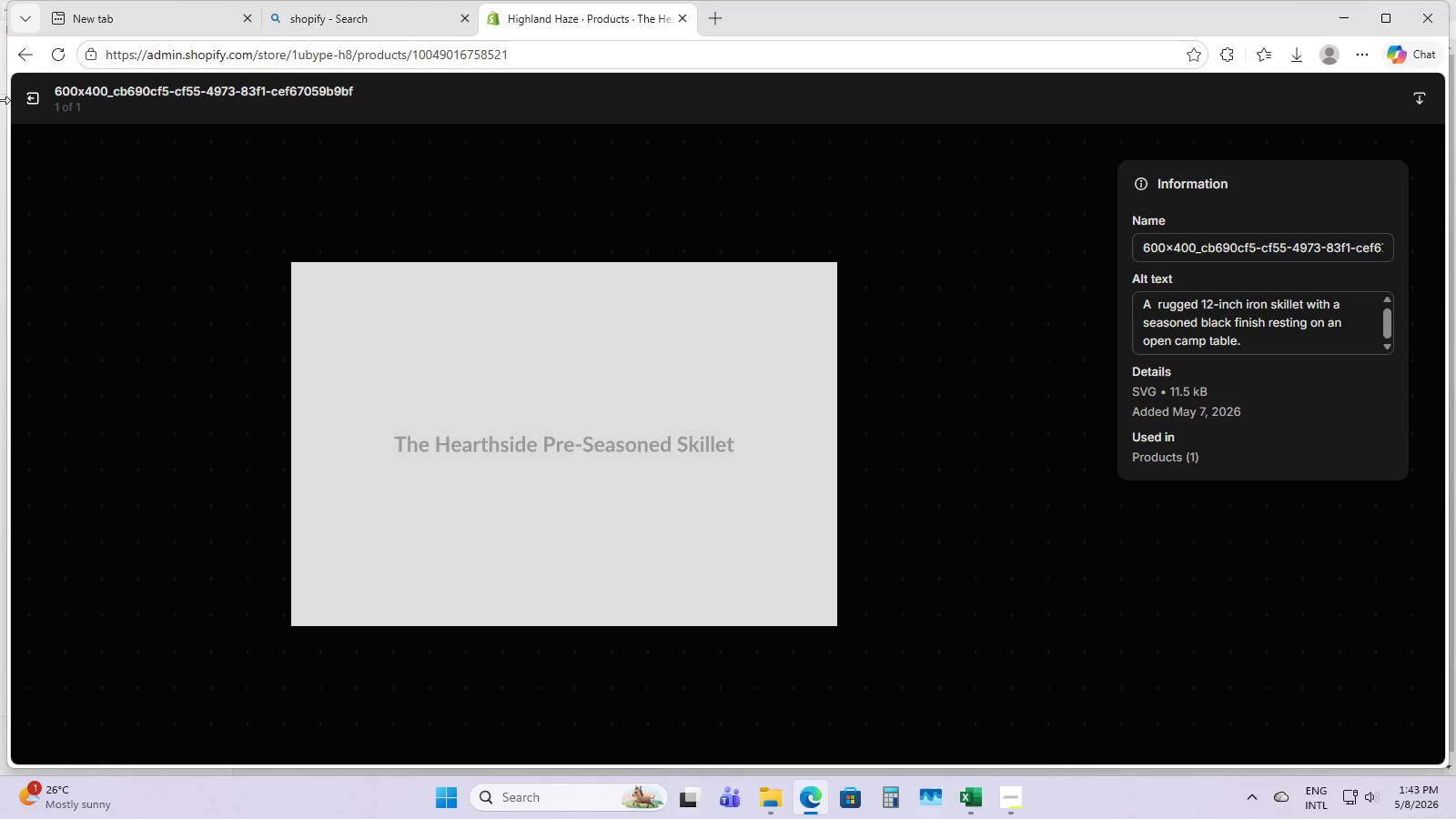 
left_click([24, 108])
 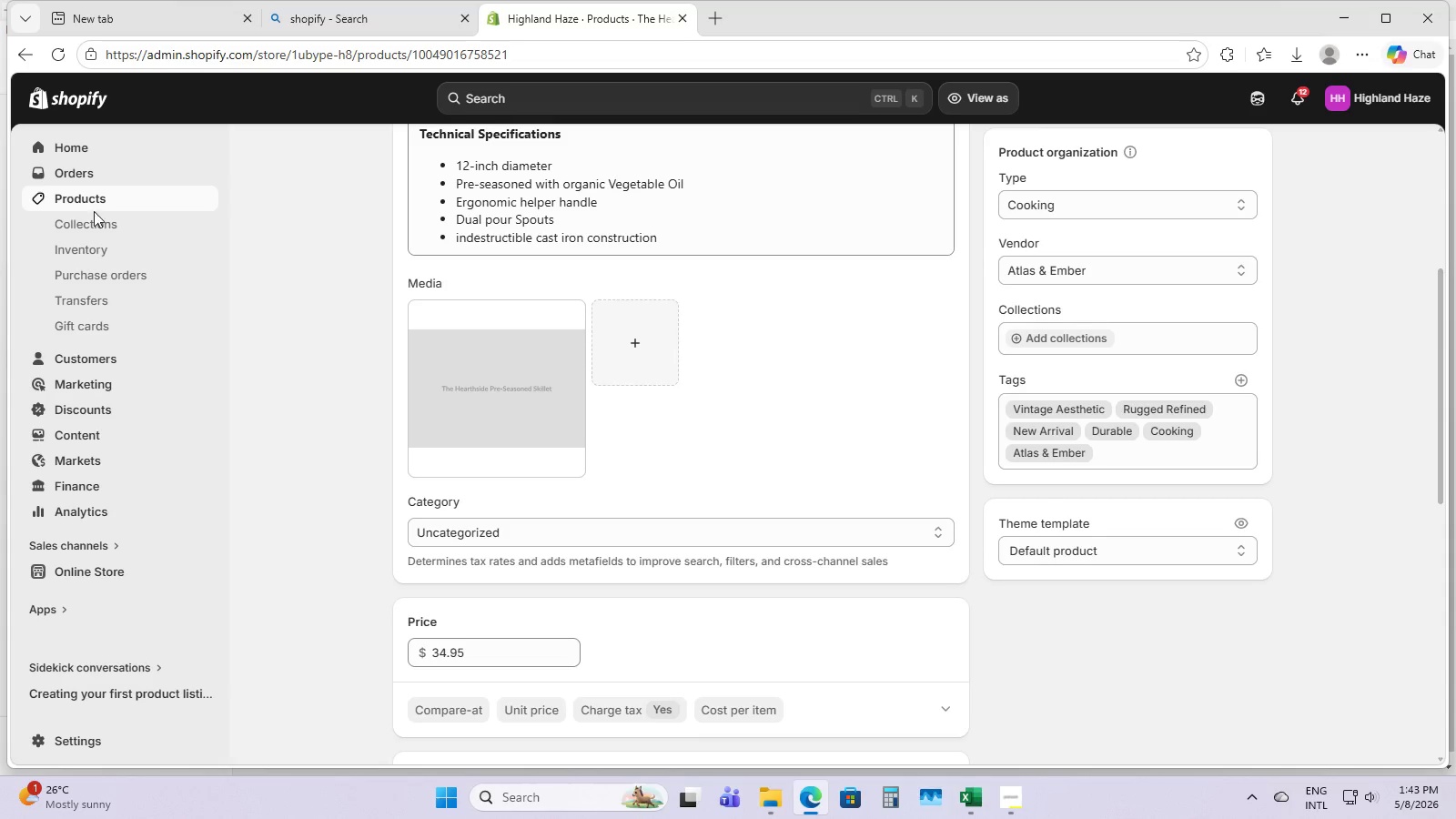 
left_click([126, 198])
 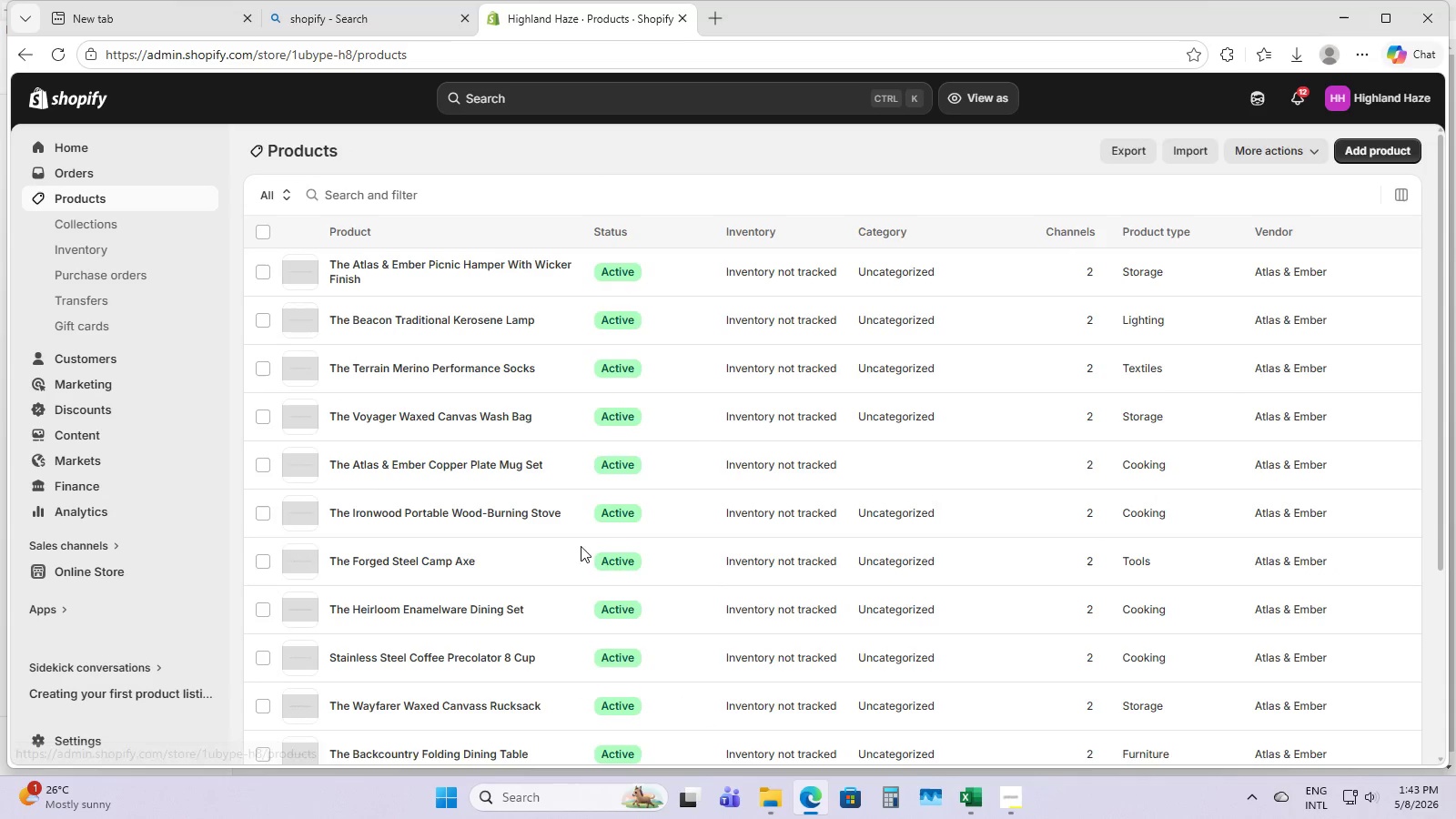 
scroll: coordinate [482, 634], scroll_direction: down, amount: 5.0
 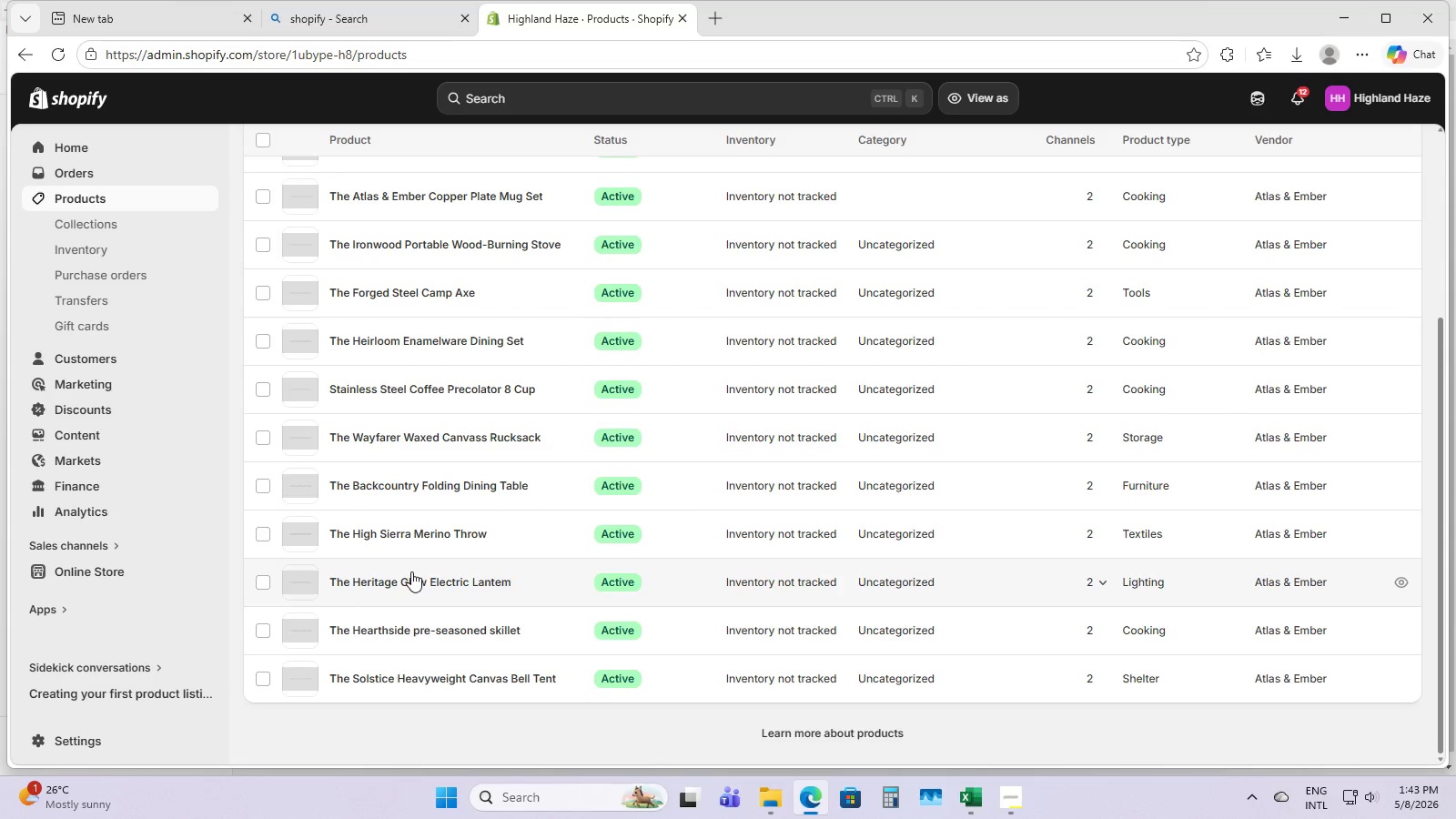 
double_click([407, 580])
 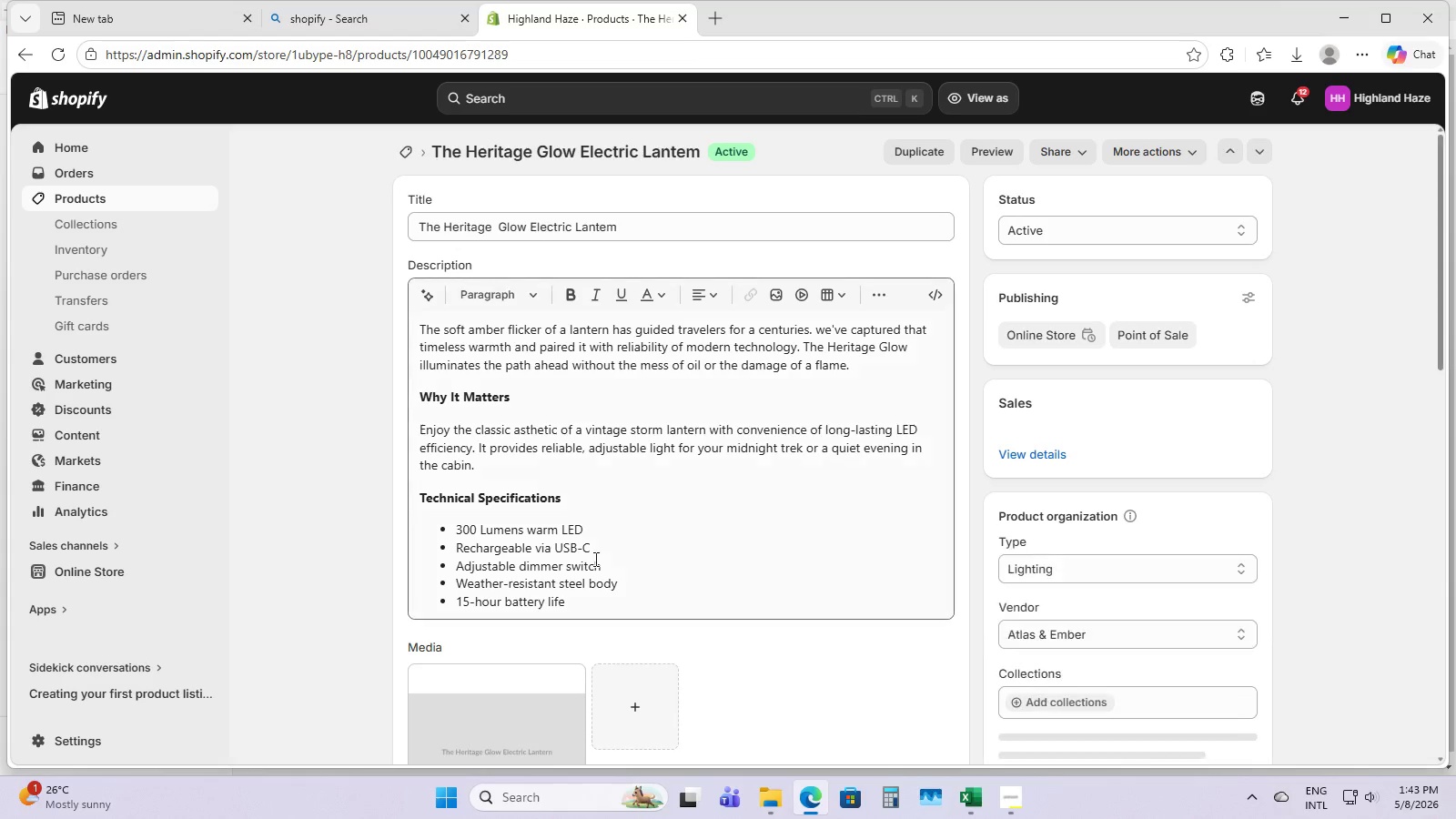 
scroll: coordinate [626, 597], scroll_direction: down, amount: 4.0
 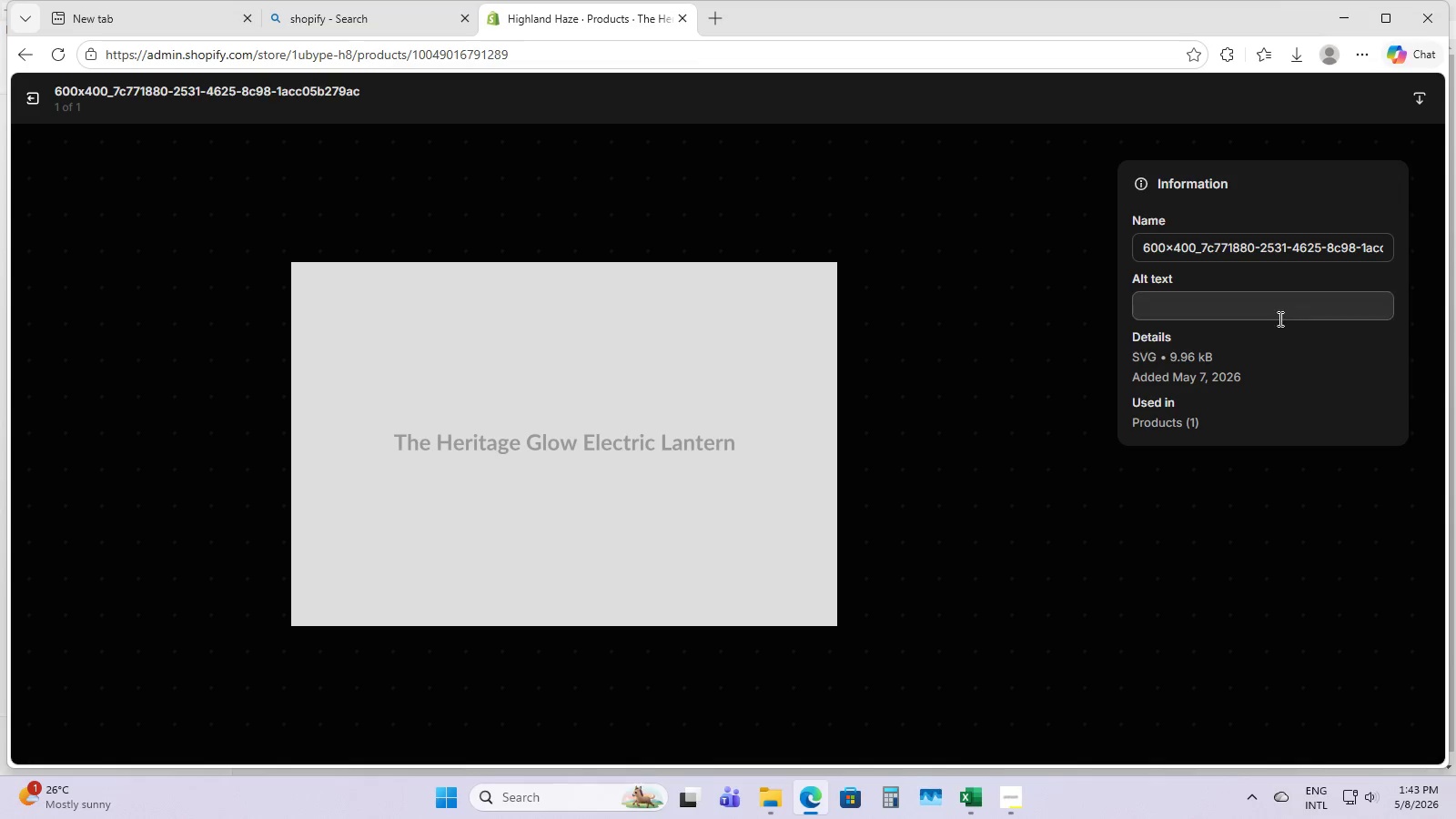 
double_click([1247, 301])
 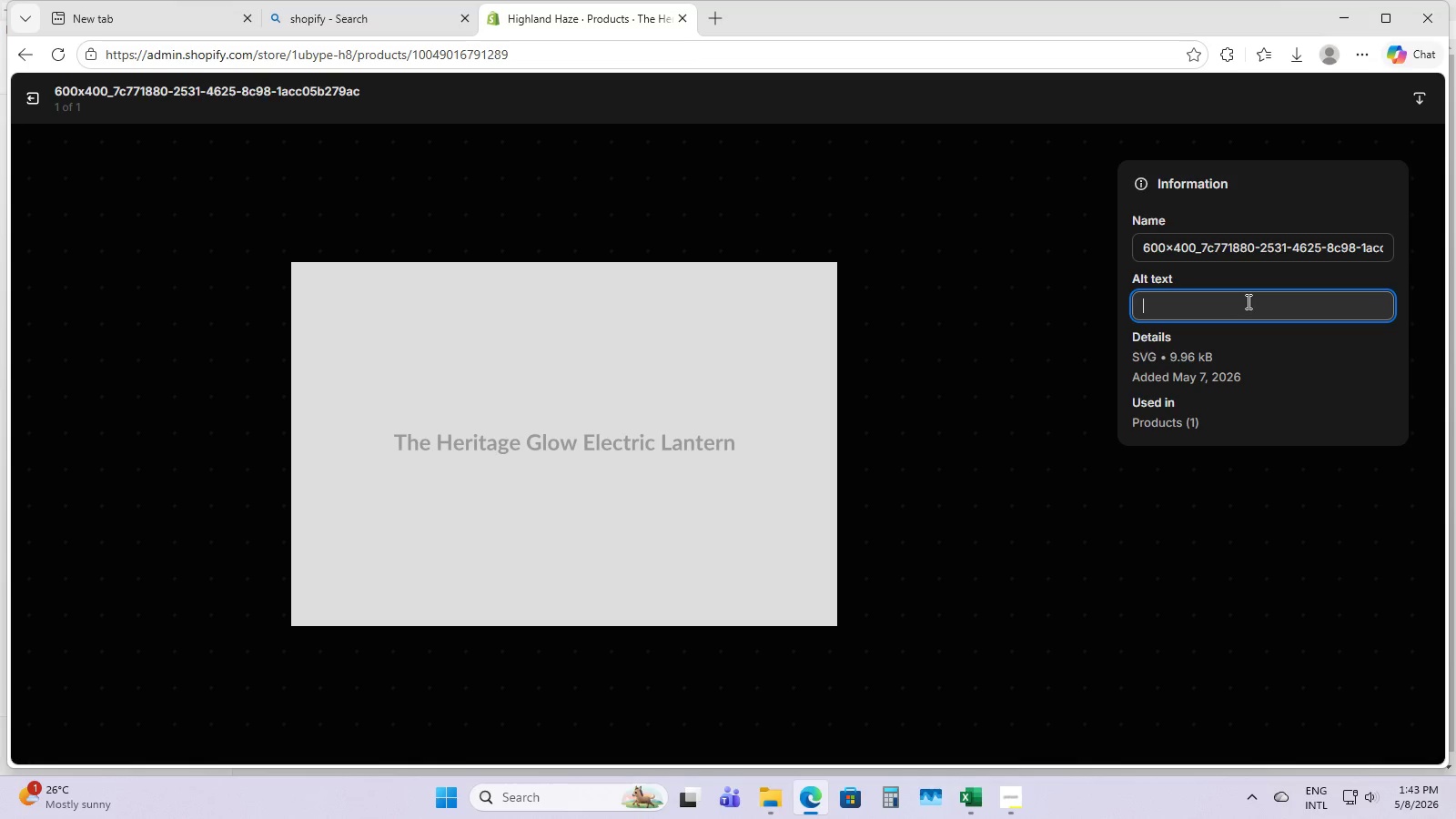 
key(Control+V)
 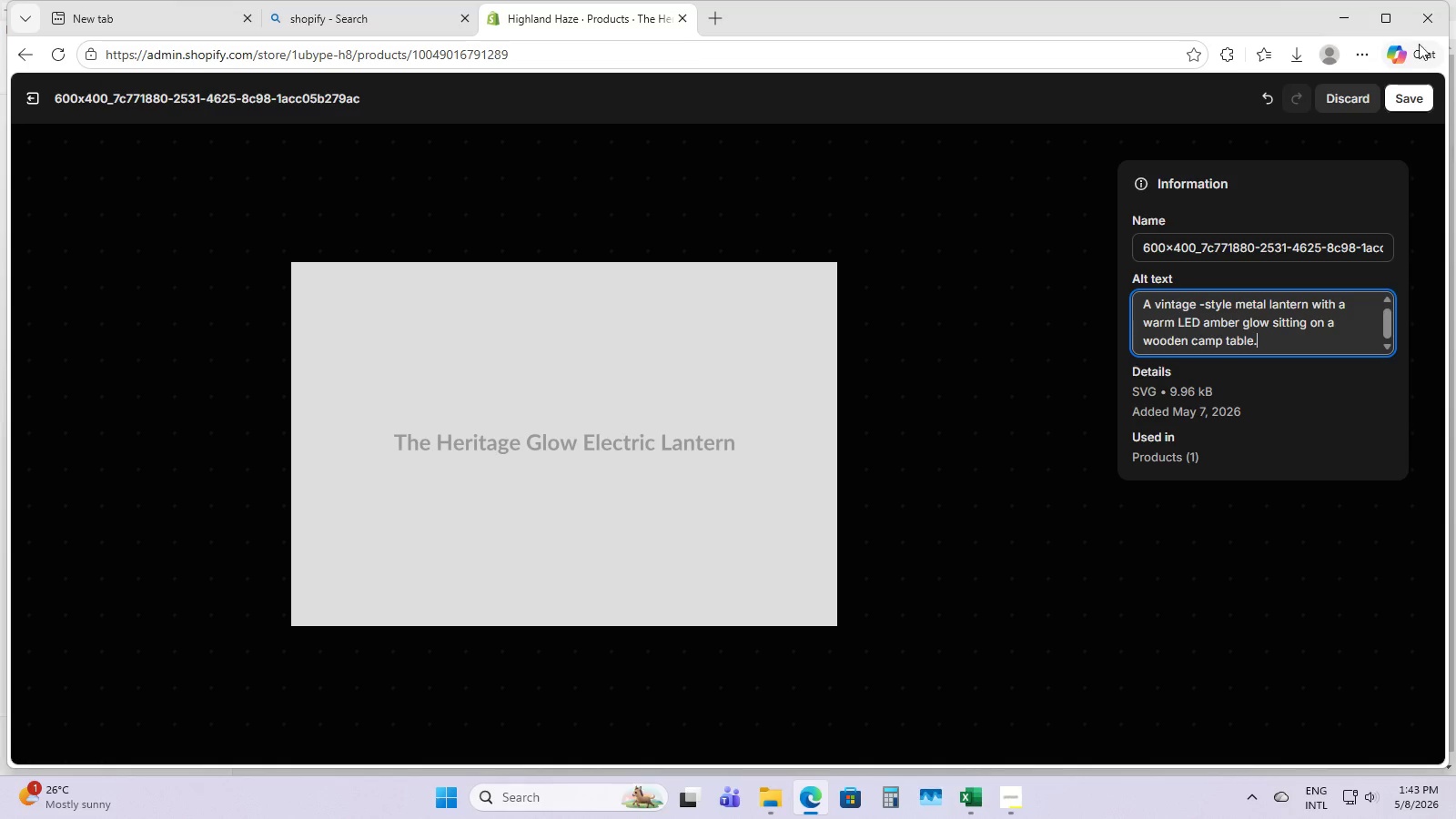 
left_click([1411, 95])
 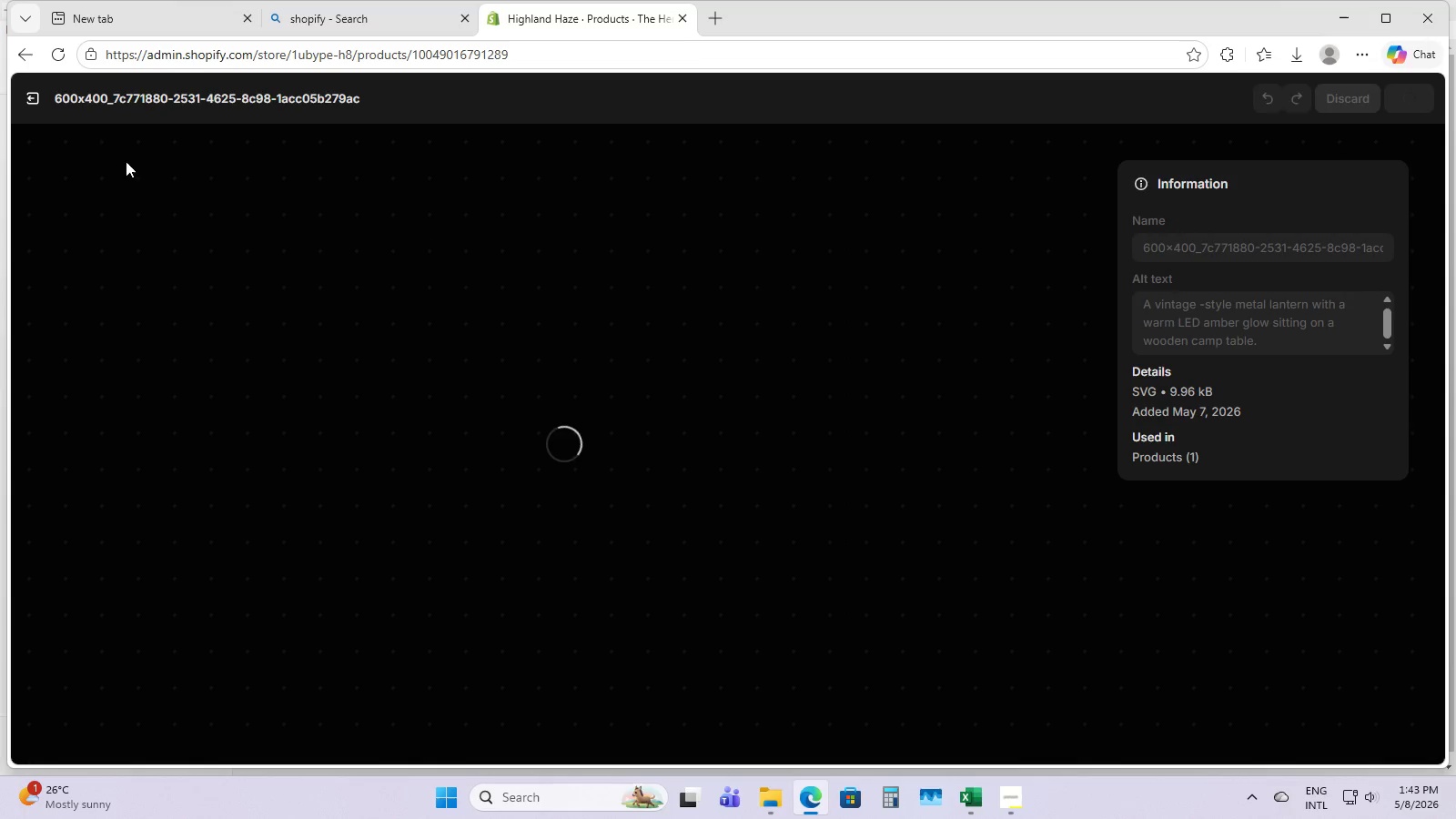 
left_click([35, 103])
 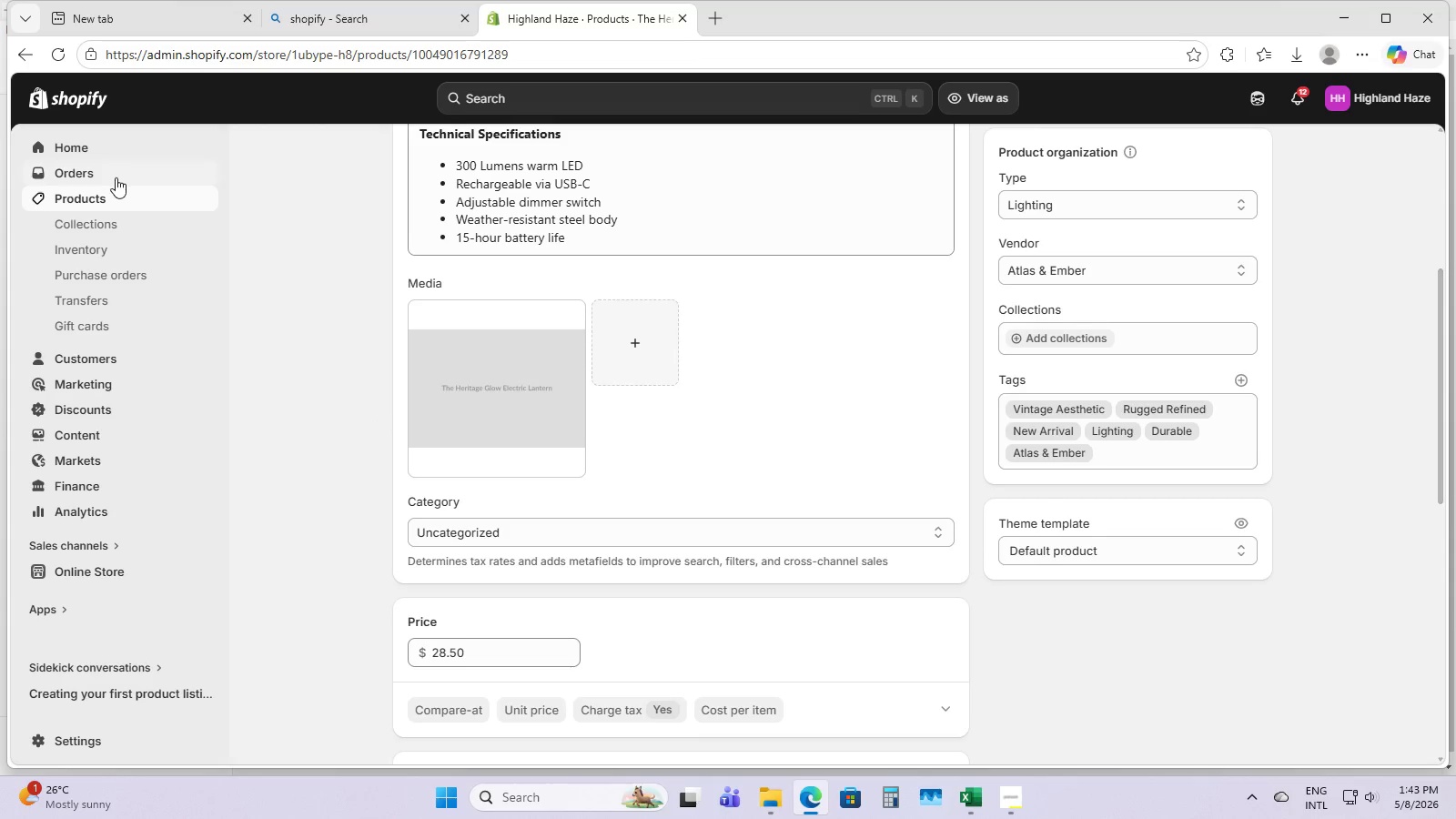 
left_click([108, 203])
 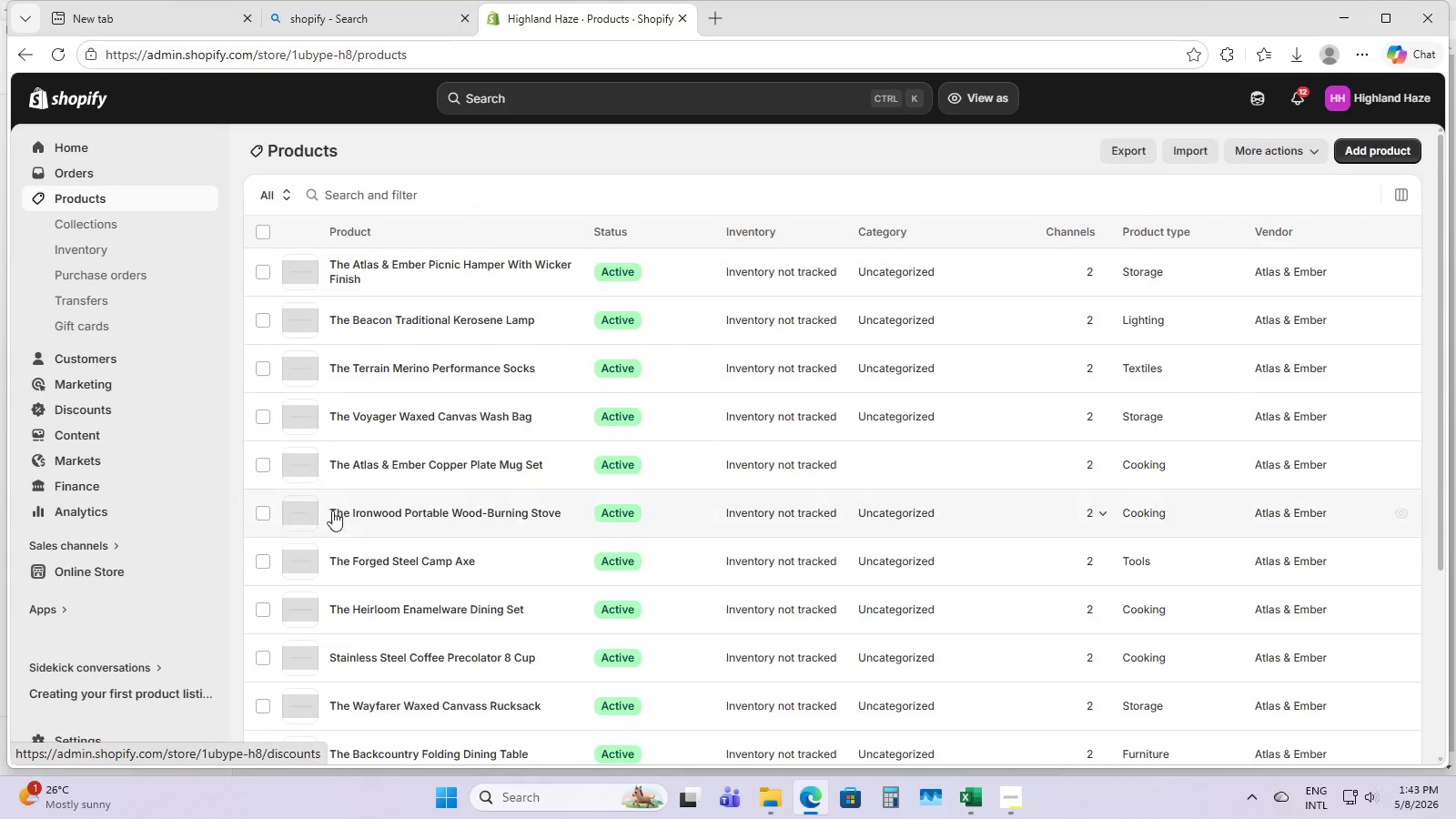 
scroll: coordinate [357, 712], scroll_direction: down, amount: 4.0
 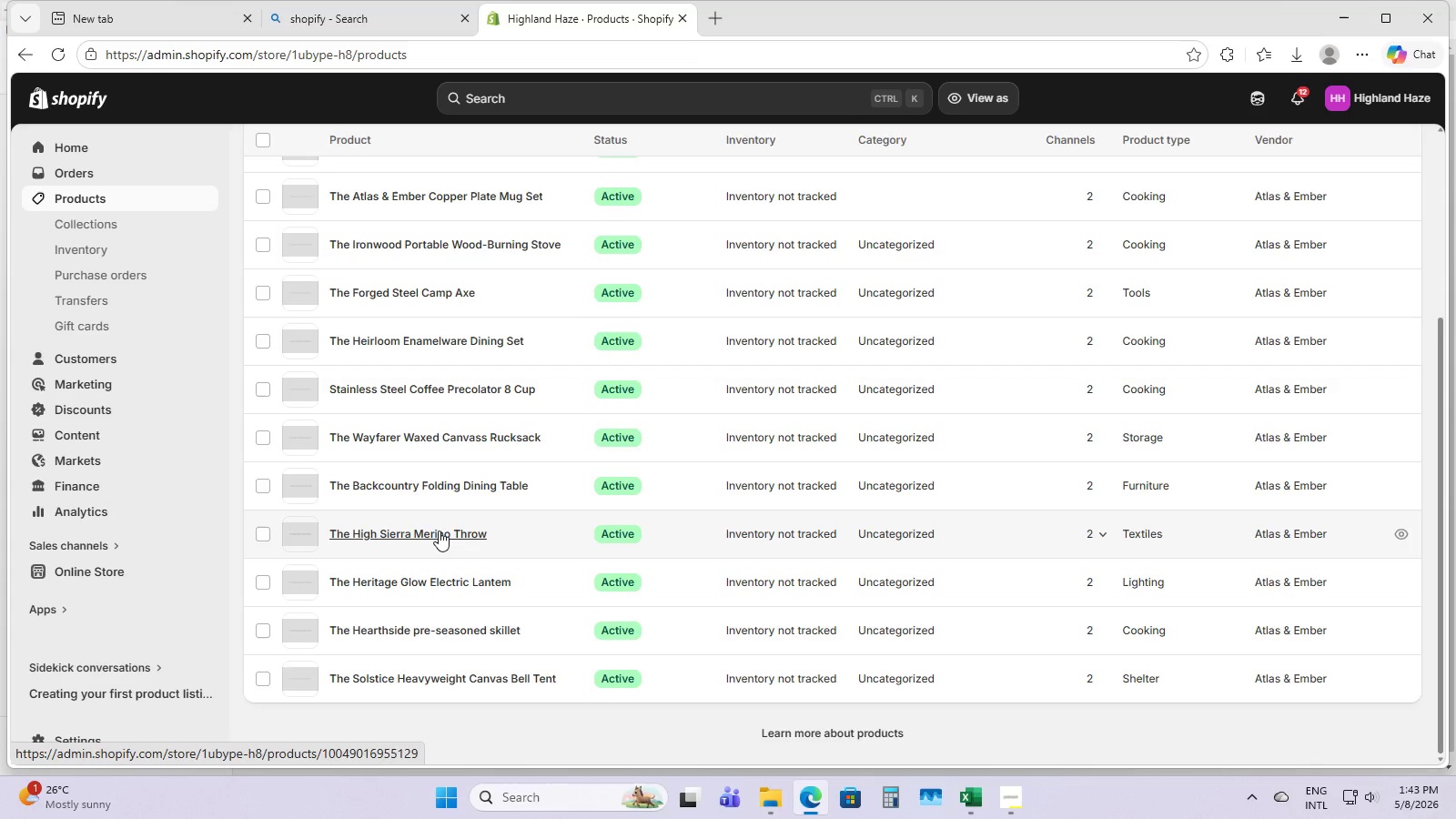 
left_click([439, 531])
 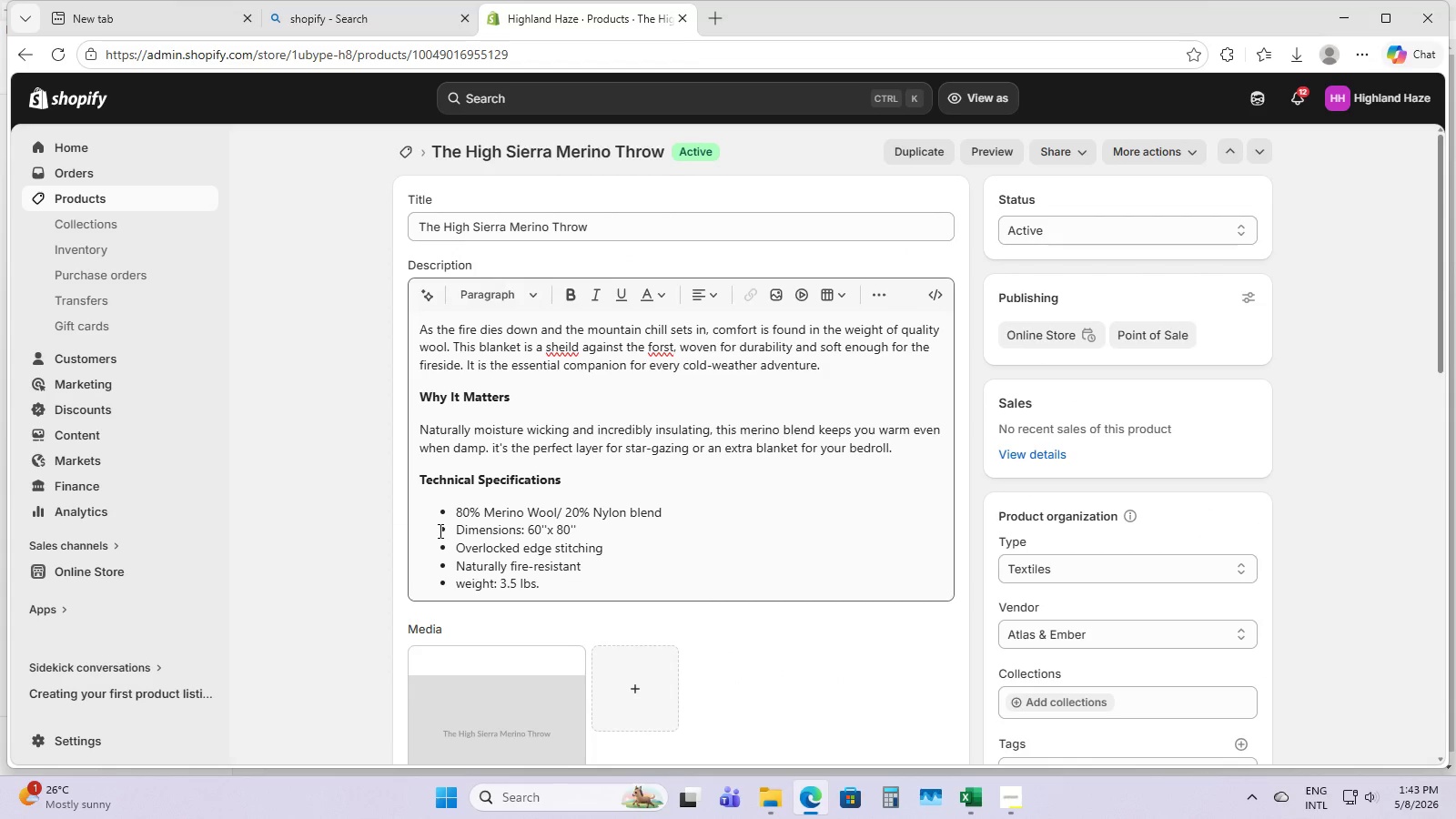 
scroll: coordinate [428, 687], scroll_direction: down, amount: 3.0
 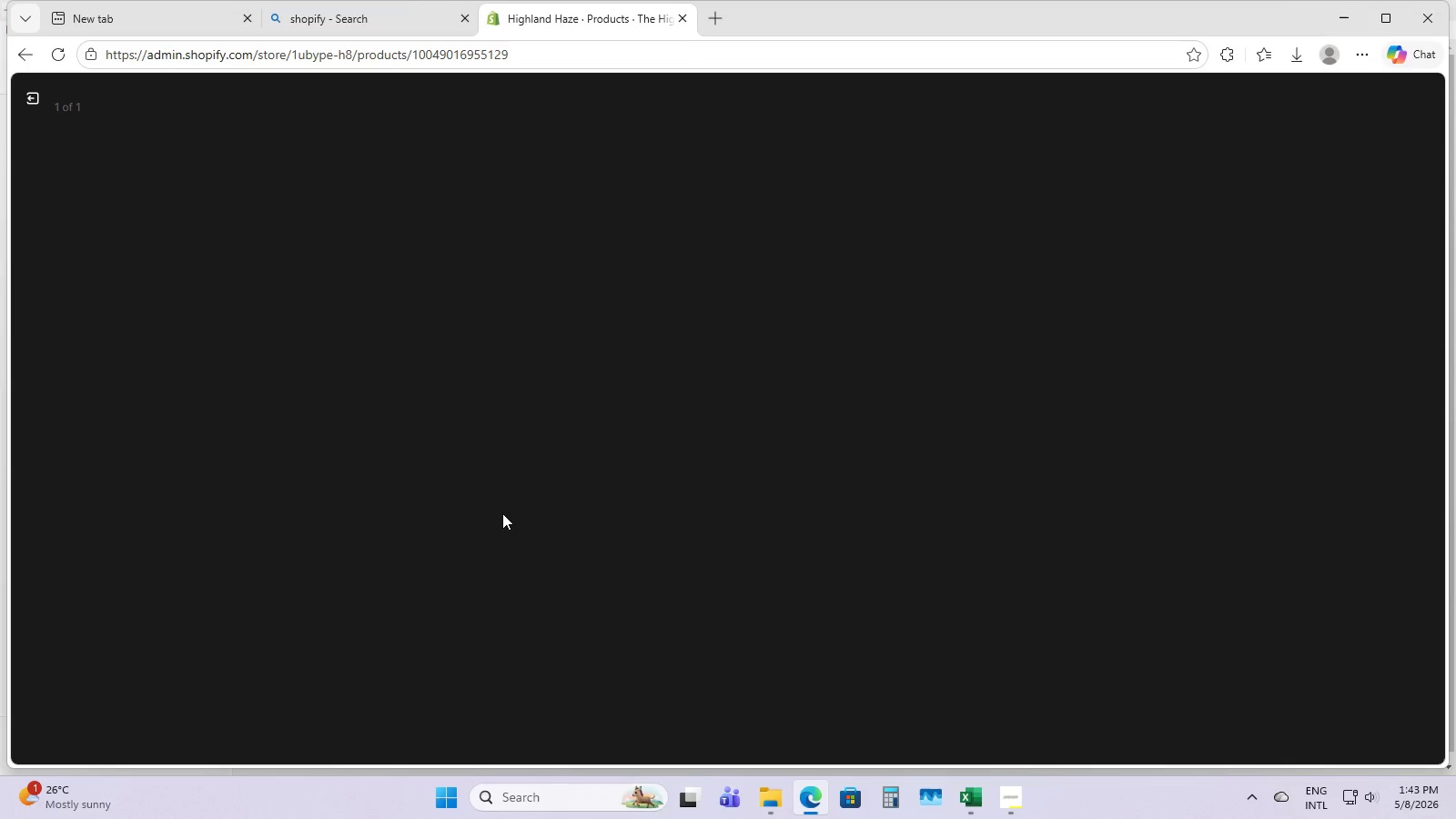 
type(AaA)
 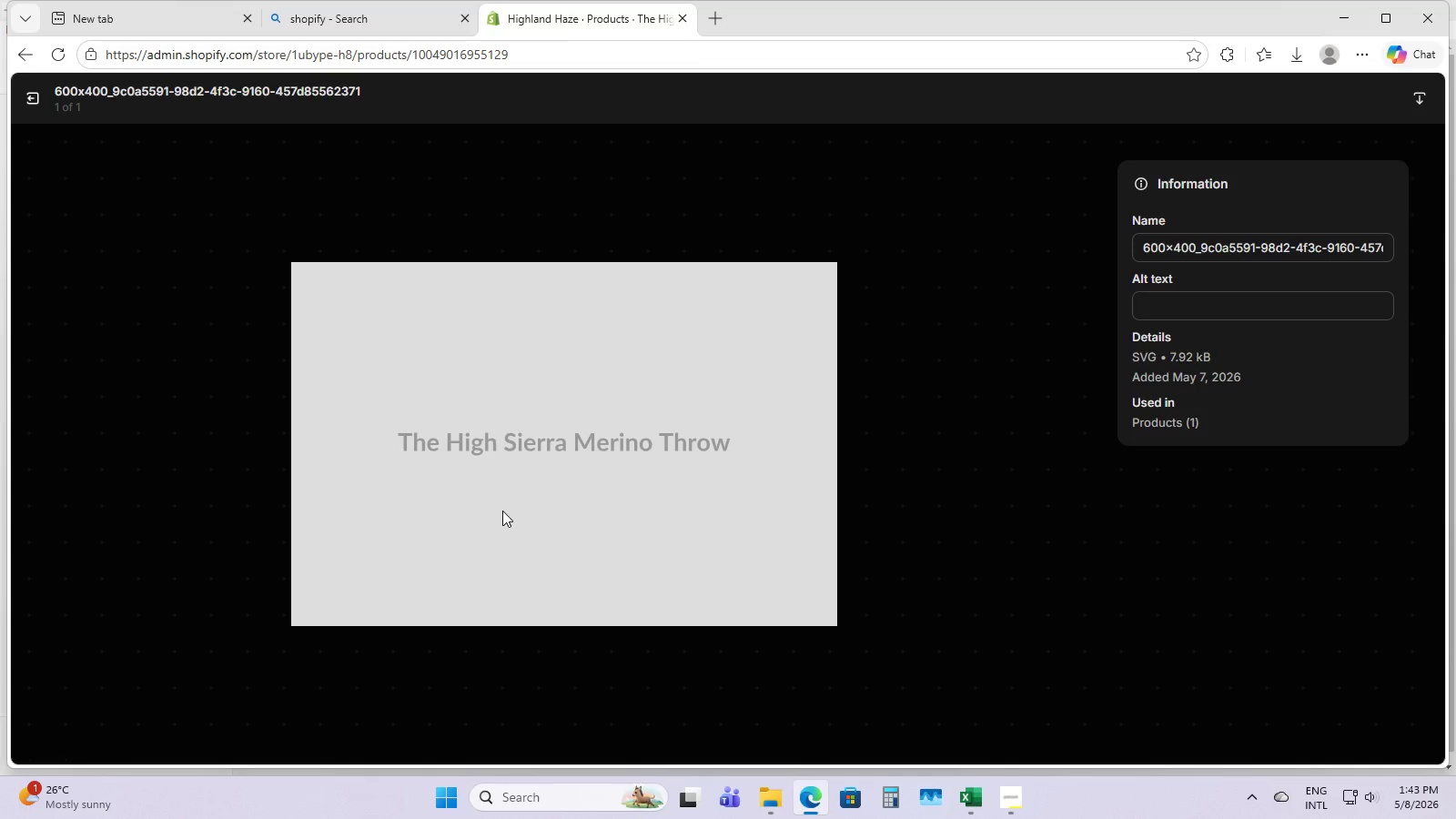 
left_click([1156, 302])
 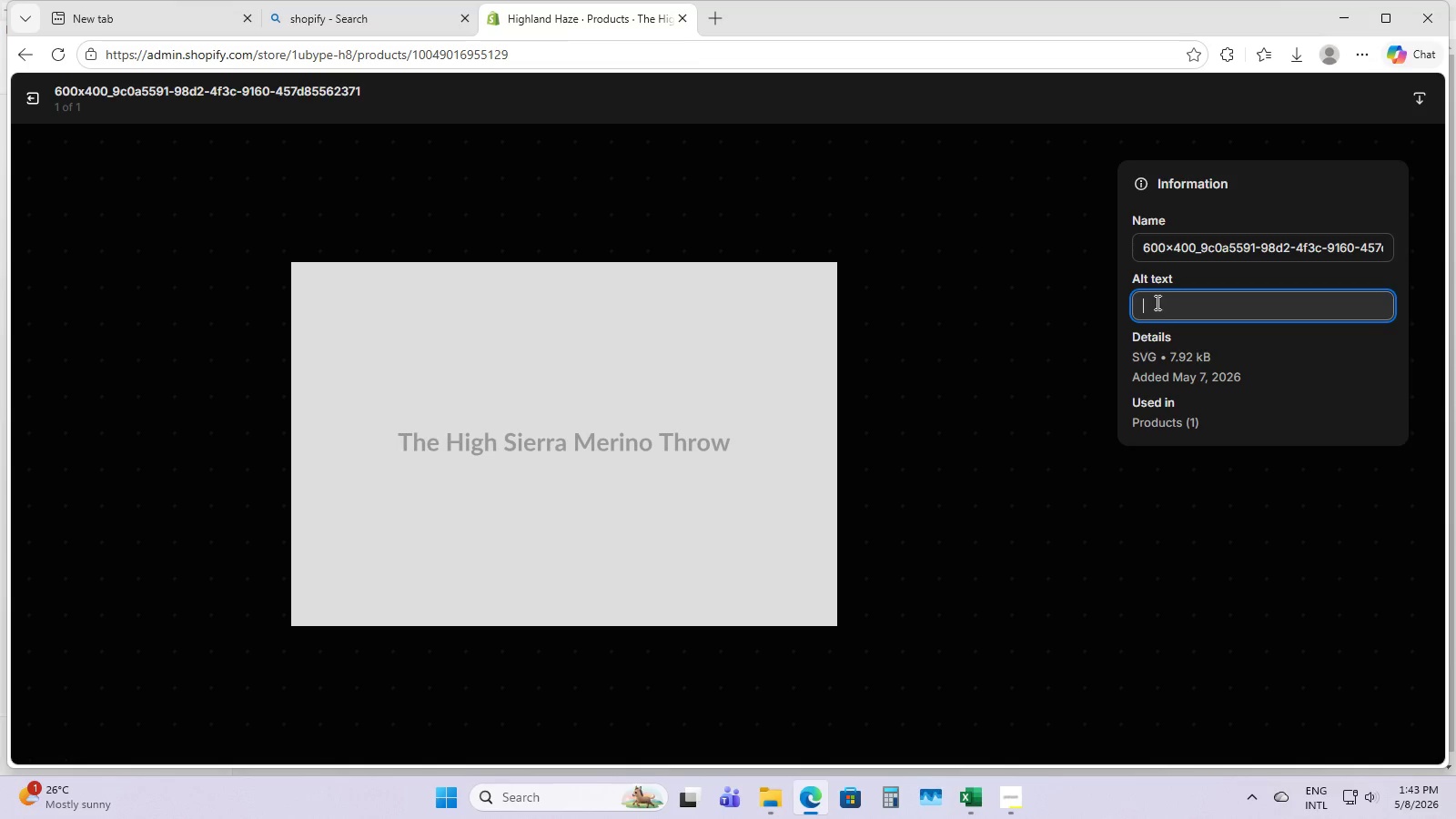 
type(A thick gray and cj)
key(Backspace)
type(harcoa )
key(Backspace)
type(l Merino we)
key(Backspace)
type(ool blend blanket folded )
 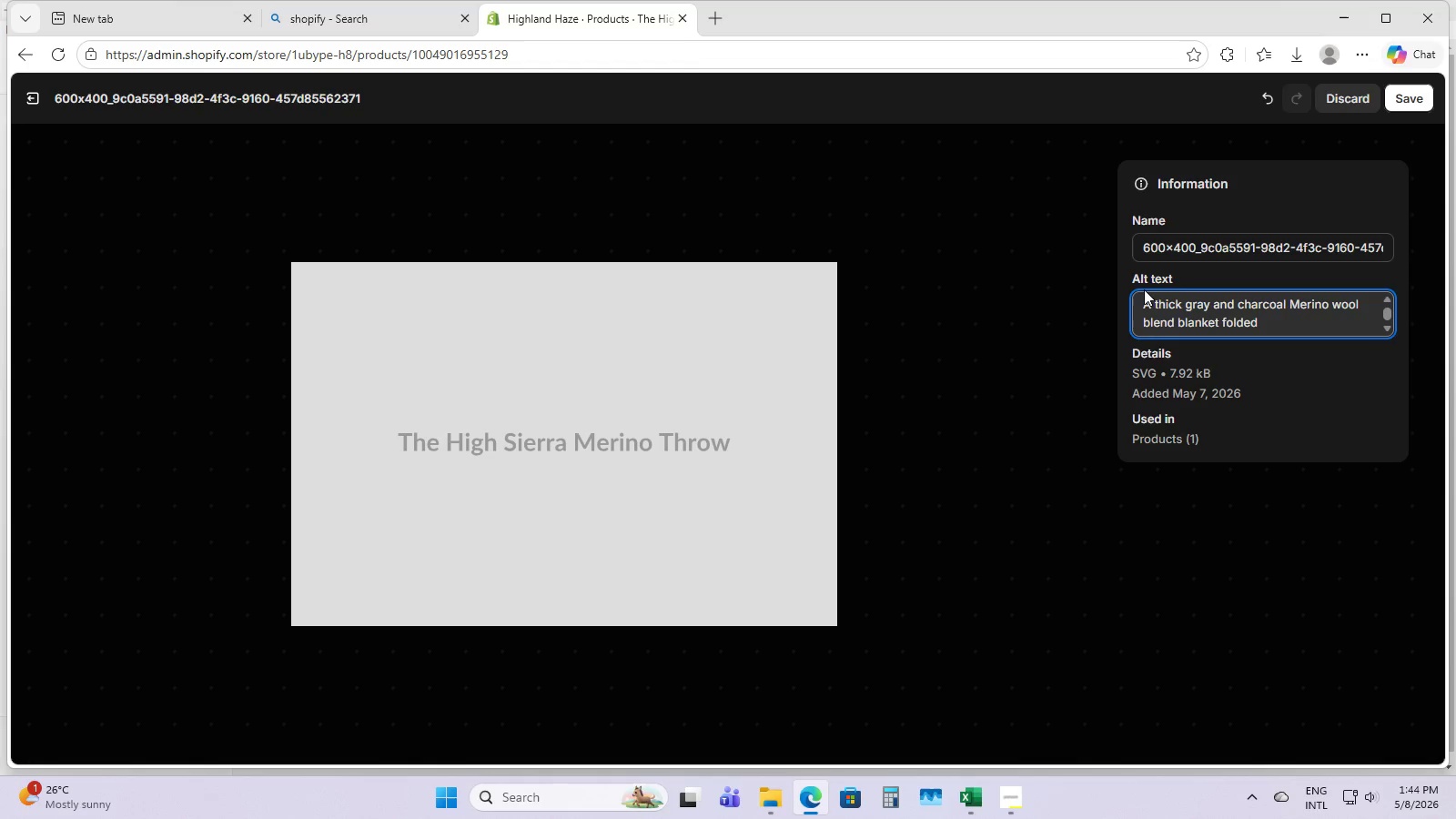 
type(neatly on a rustic wood)
 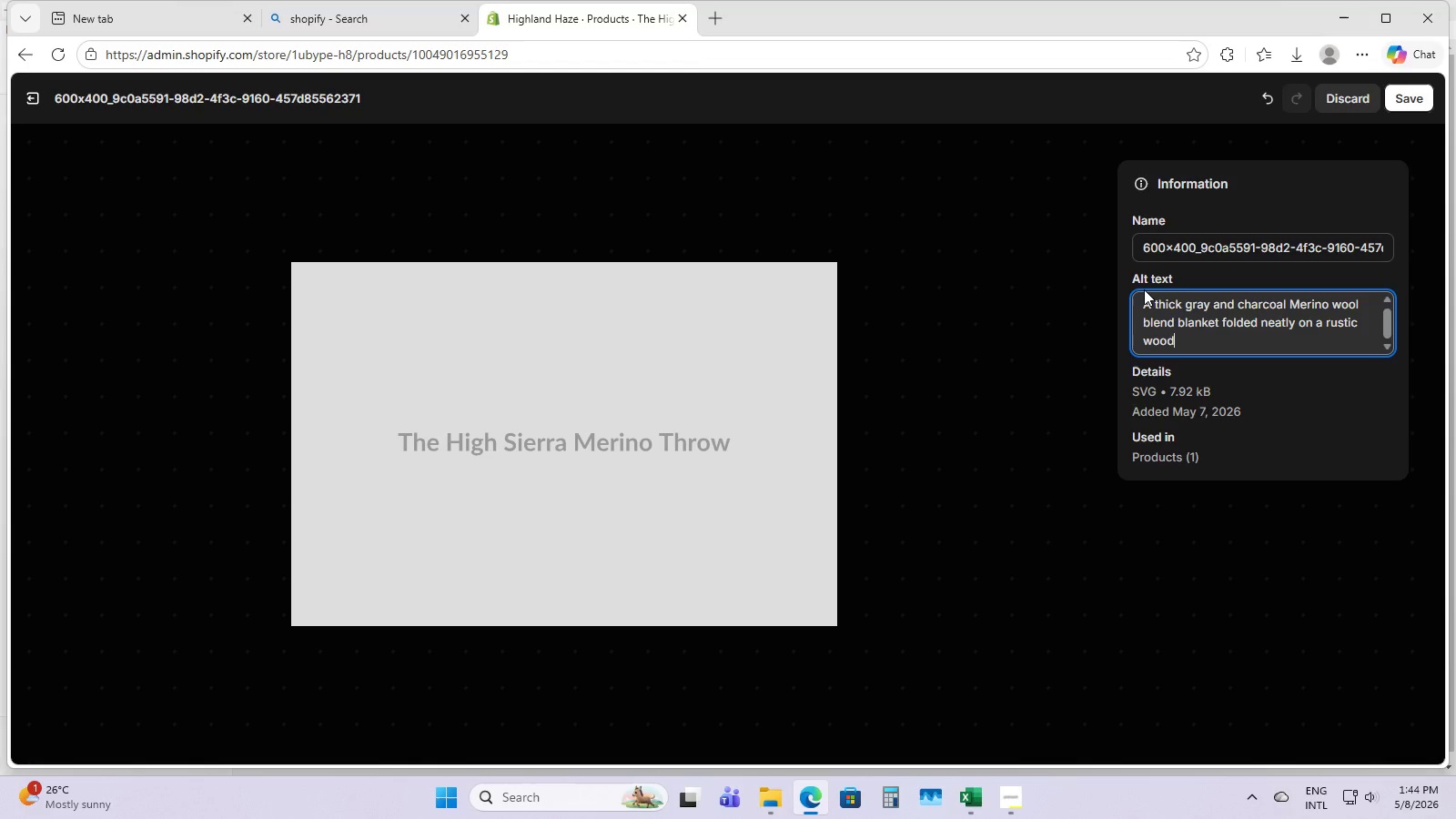 
type(en bench )
key(Backspace)
type(.)
key(NumpadEnter)
 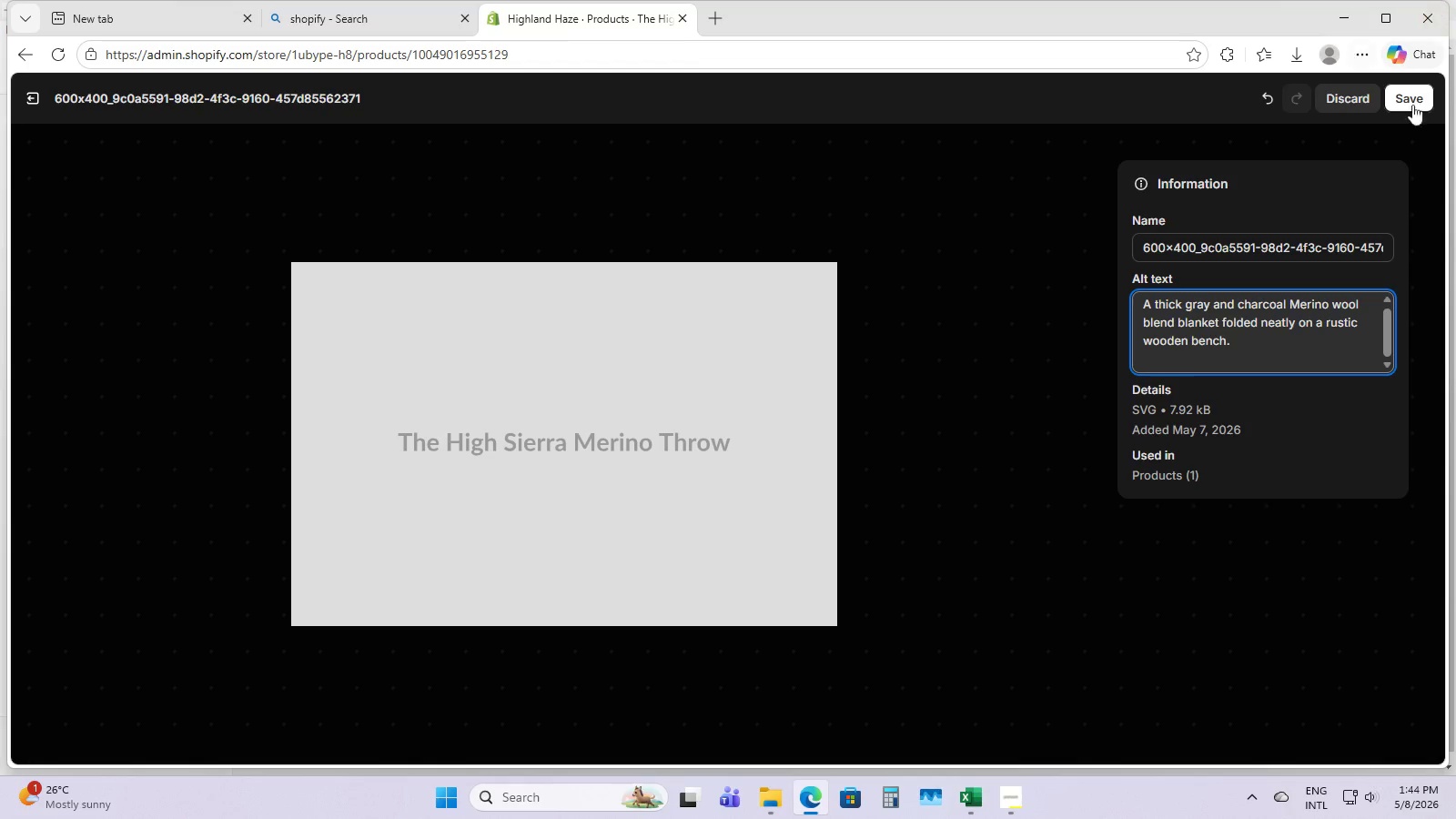 
left_click([1421, 97])
 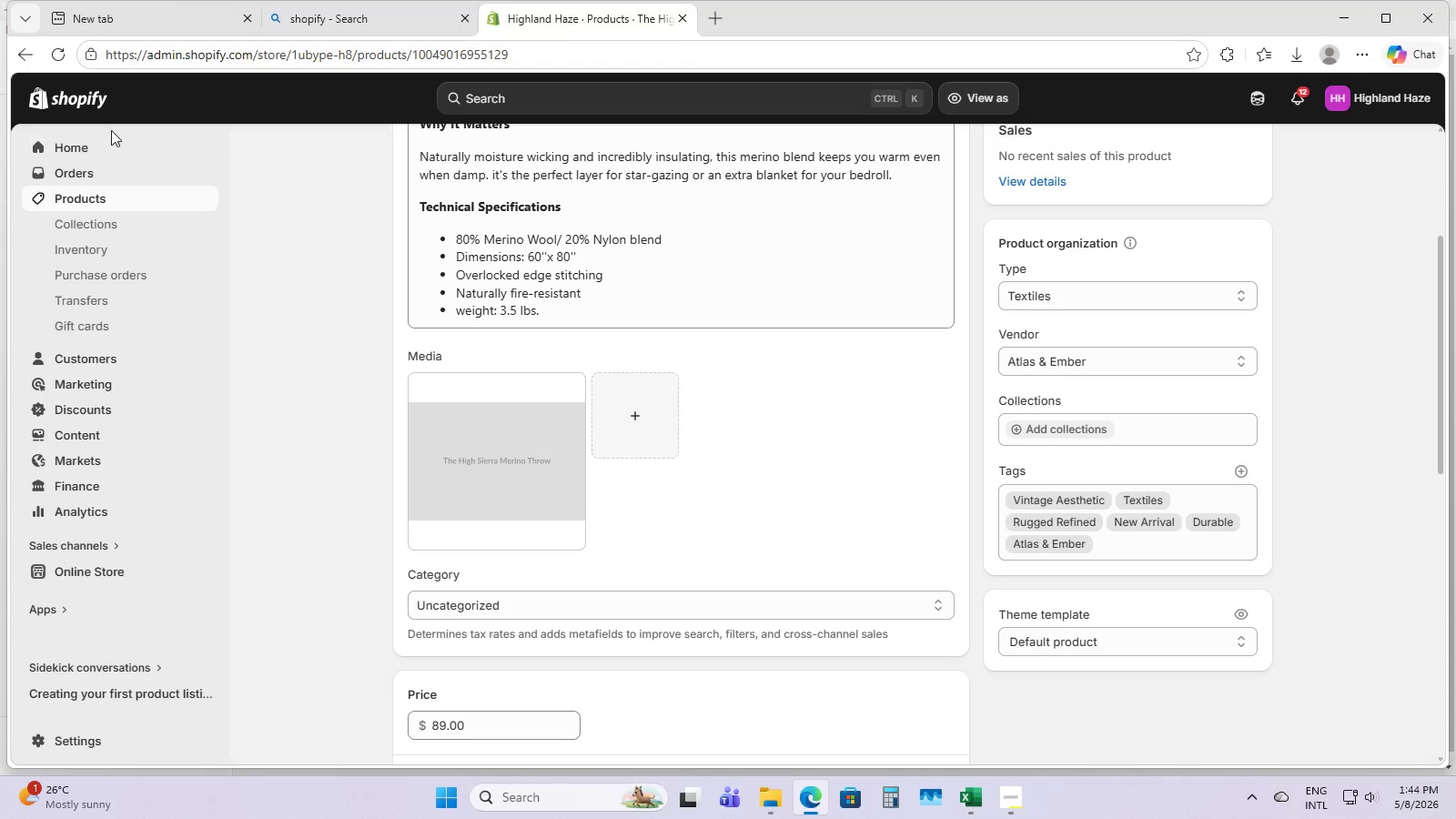 
left_click([99, 198])
 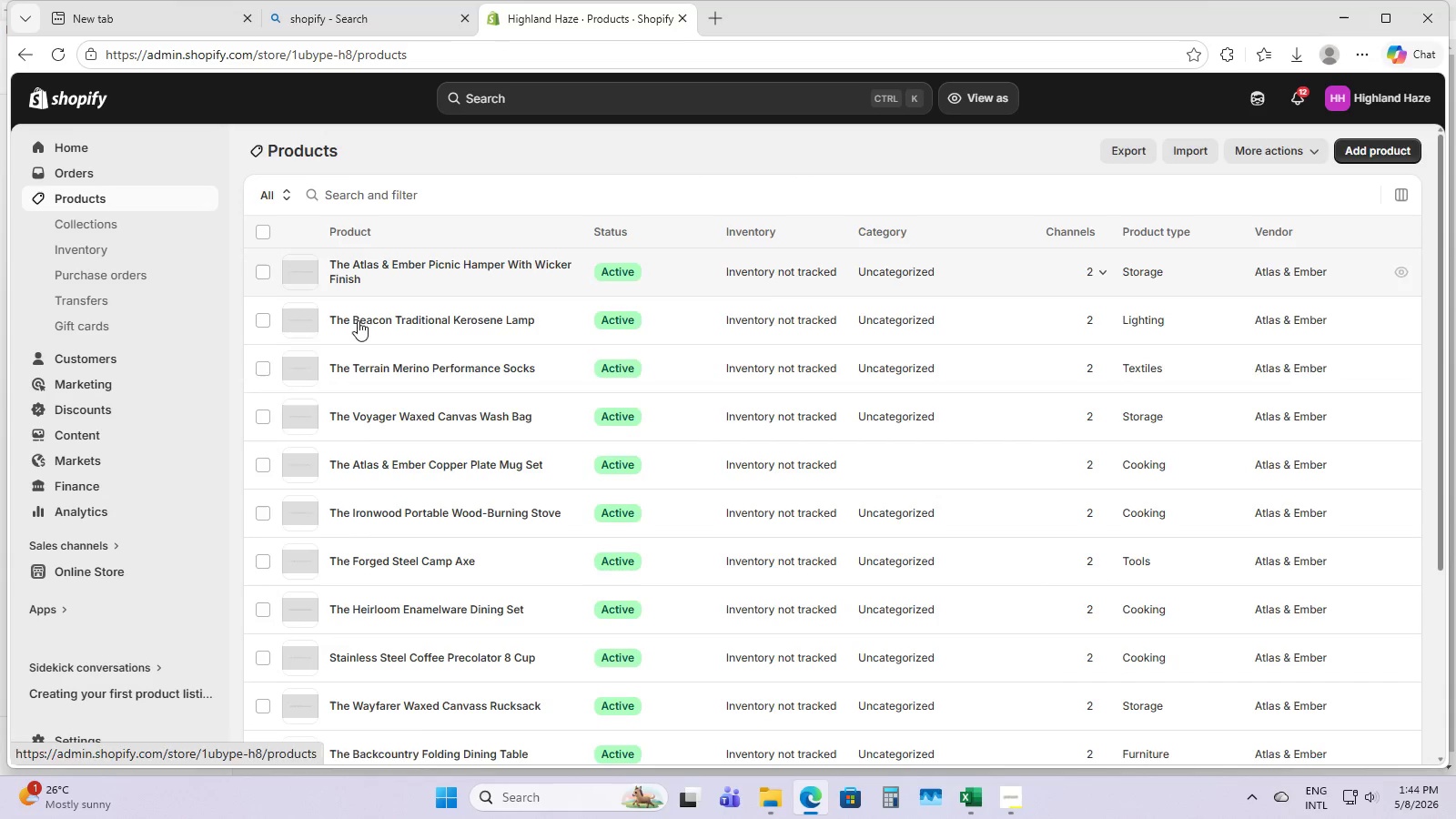 
scroll: coordinate [427, 598], scroll_direction: down, amount: 9.0
 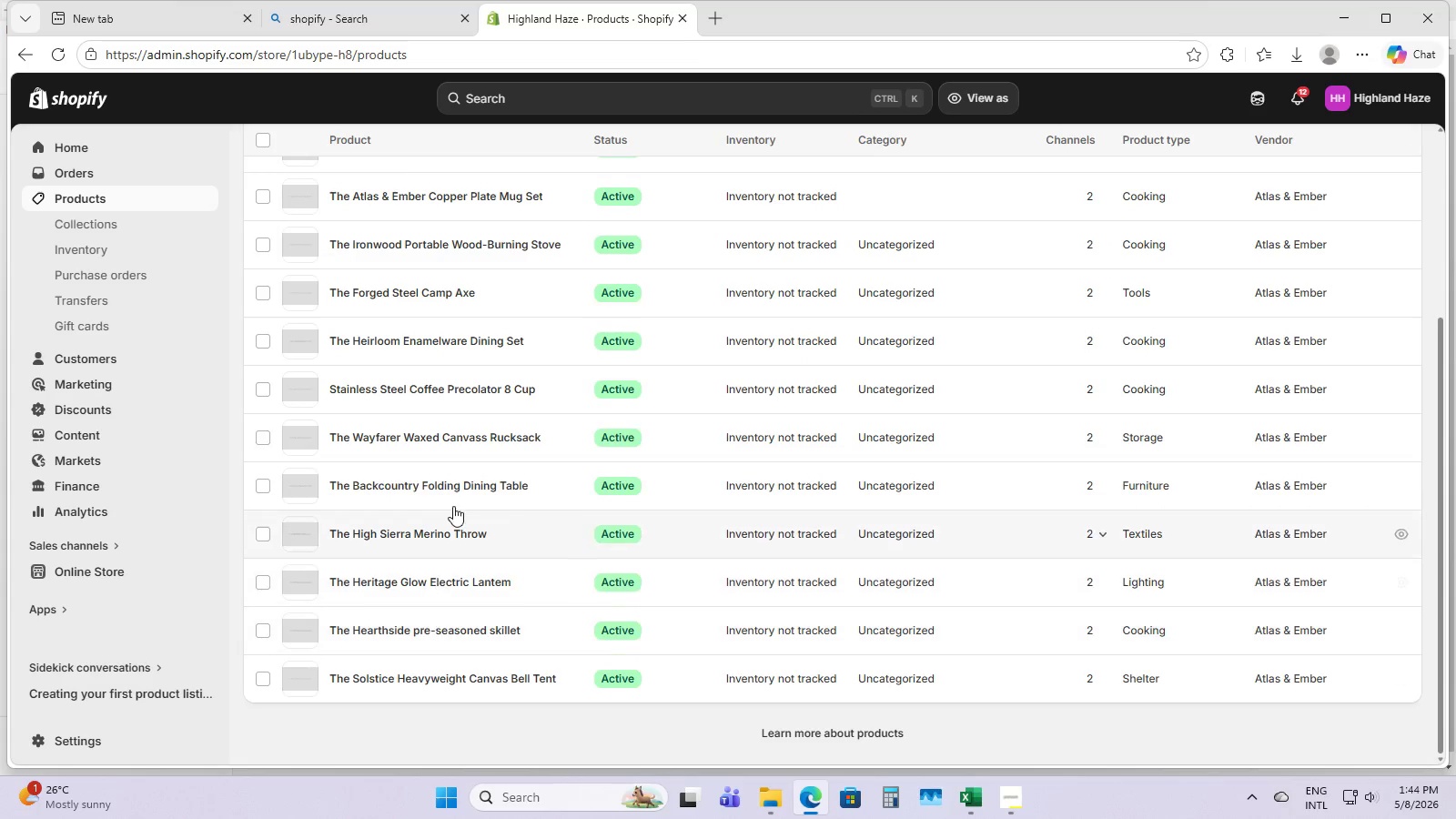 
left_click([460, 487])
 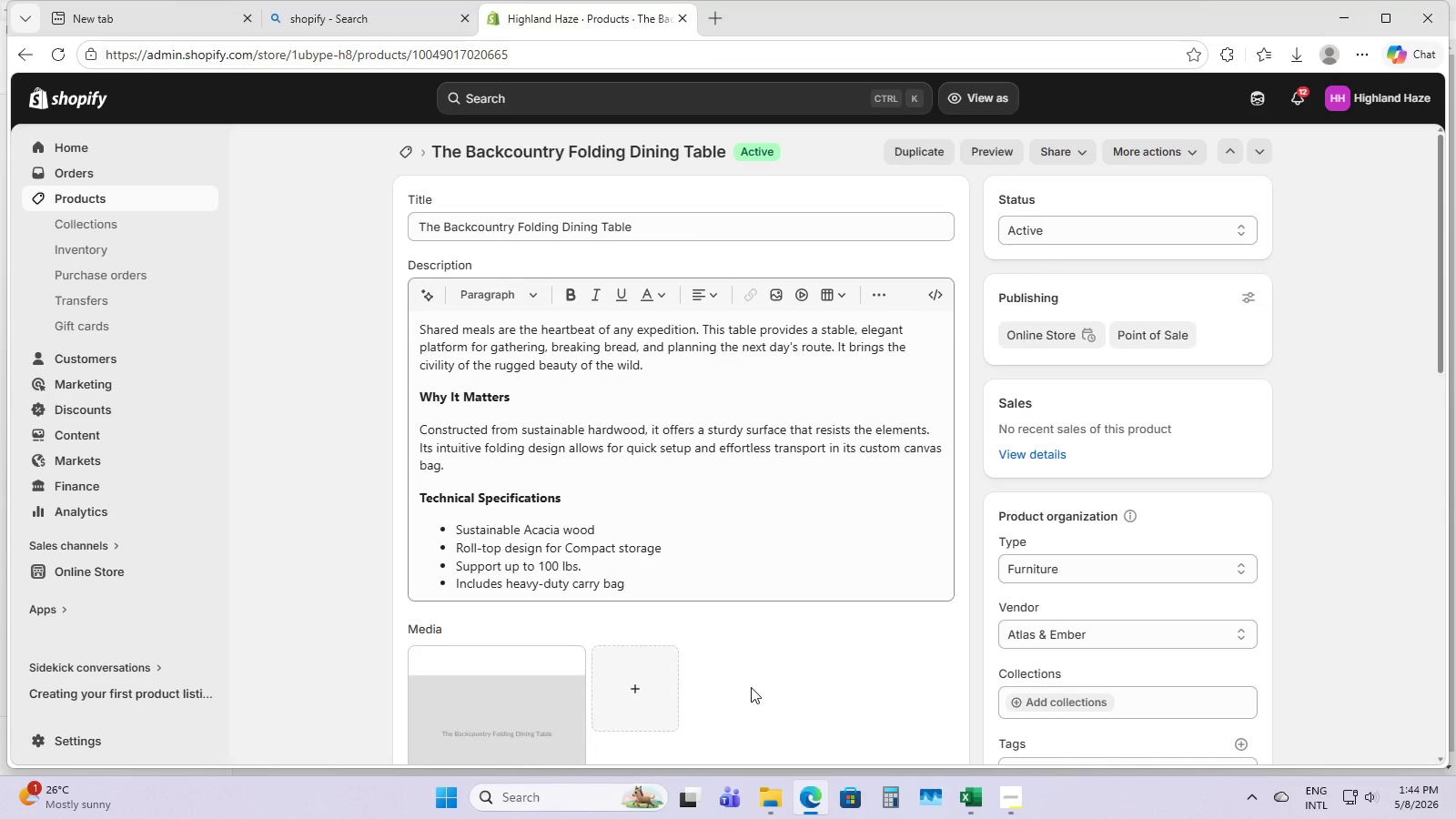 
scroll: coordinate [657, 693], scroll_direction: down, amount: 3.0
 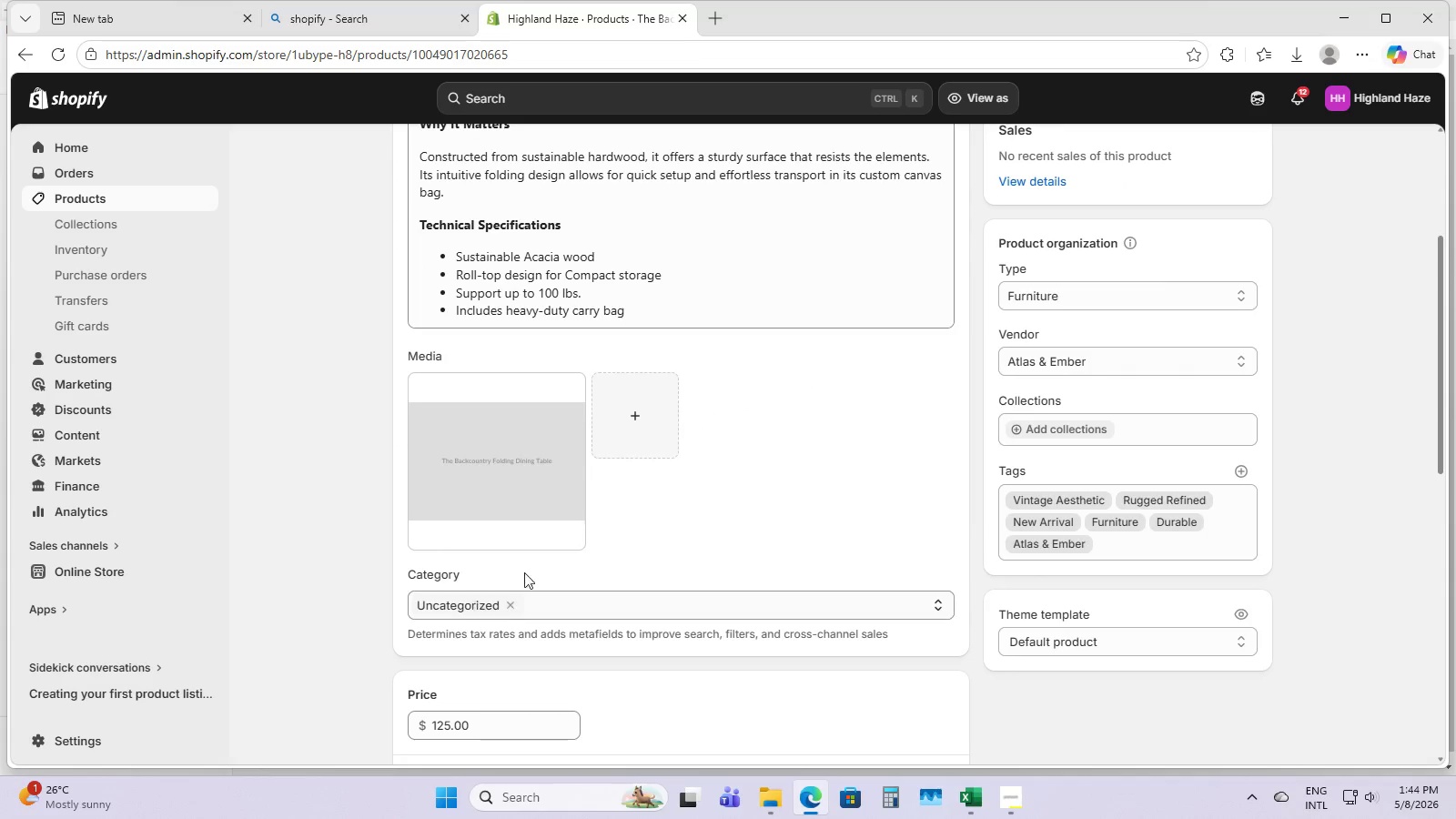 
left_click([533, 455])
 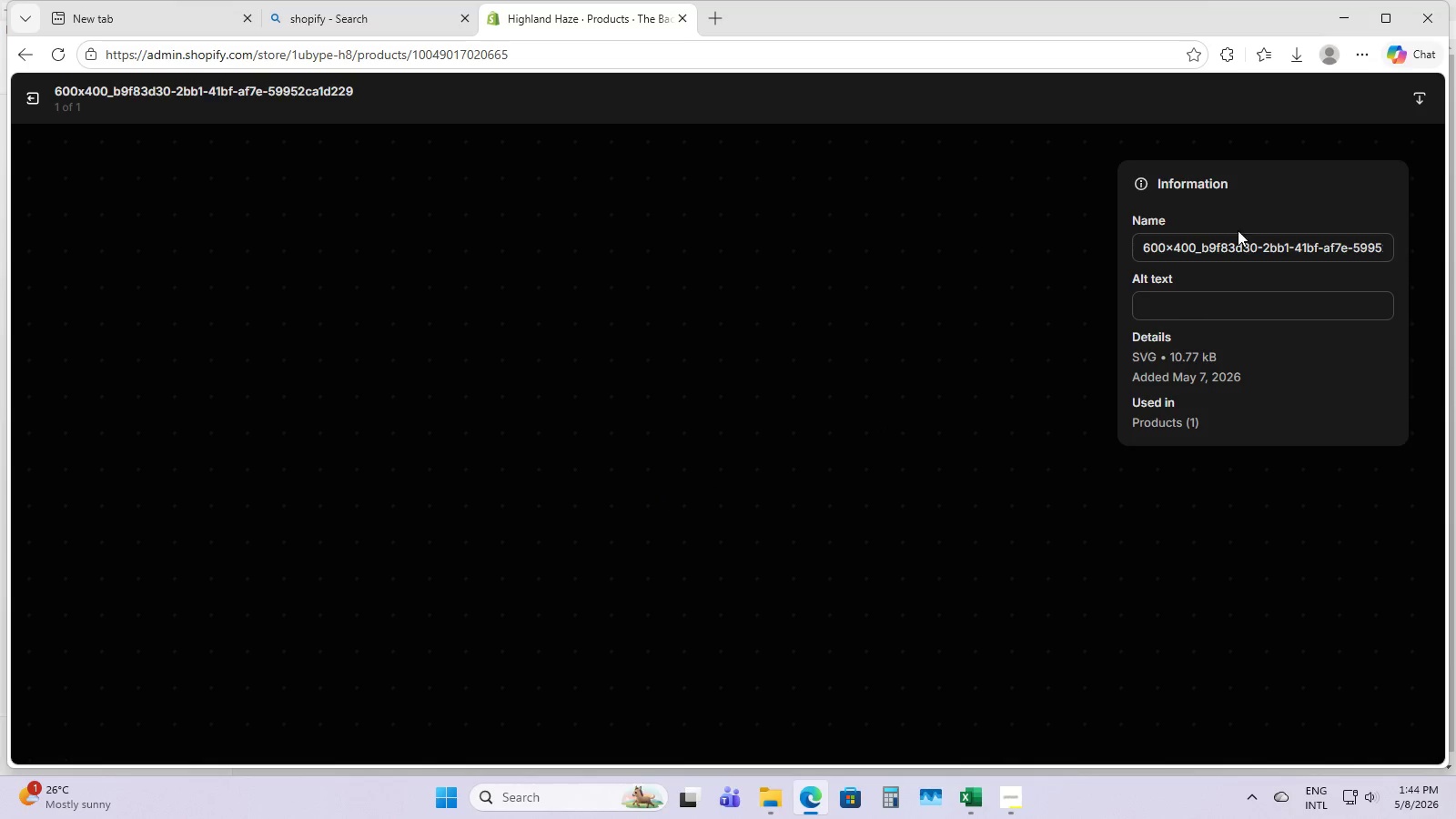 
left_click([1206, 305])
 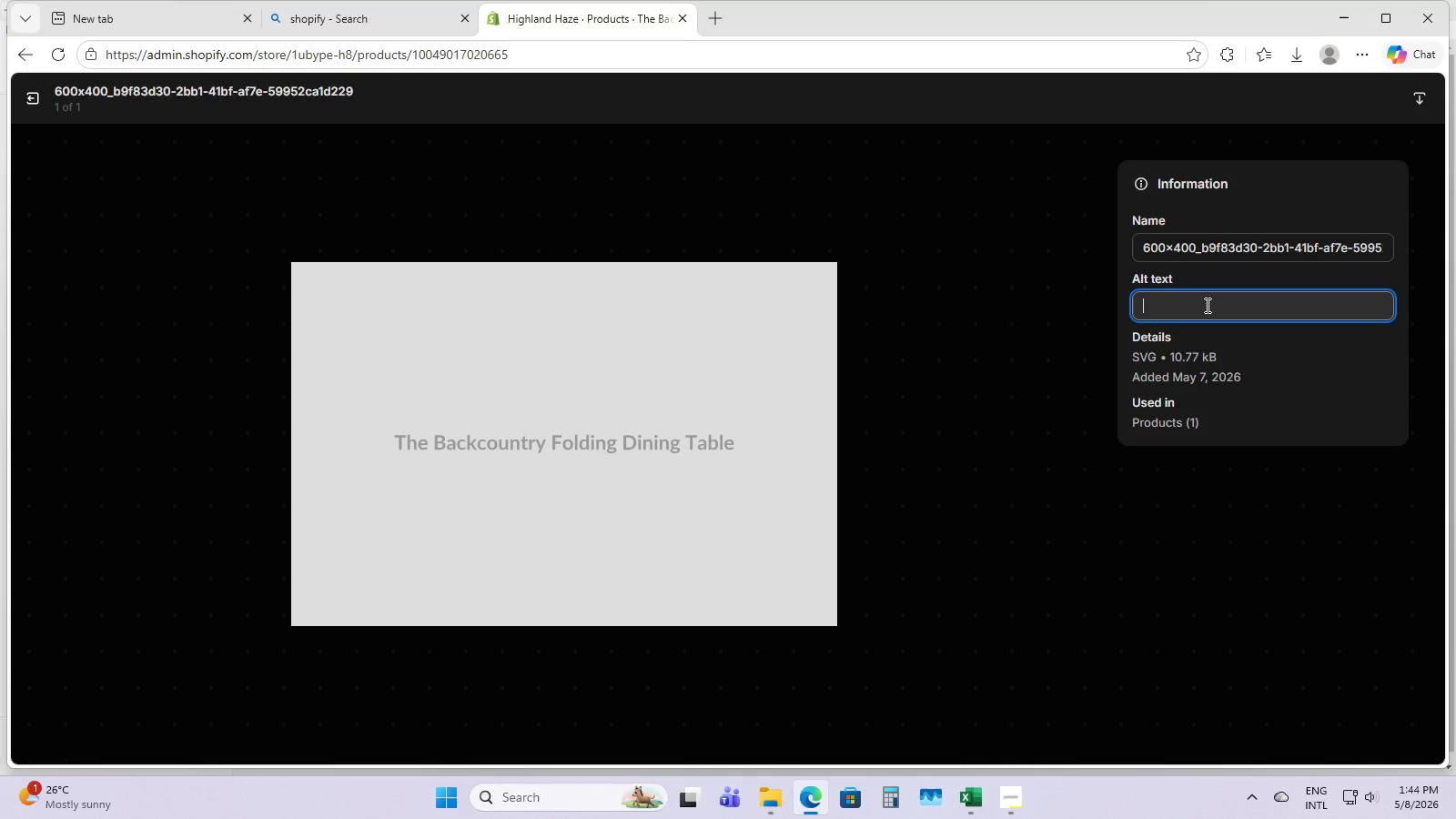 
key(Shift+A)
 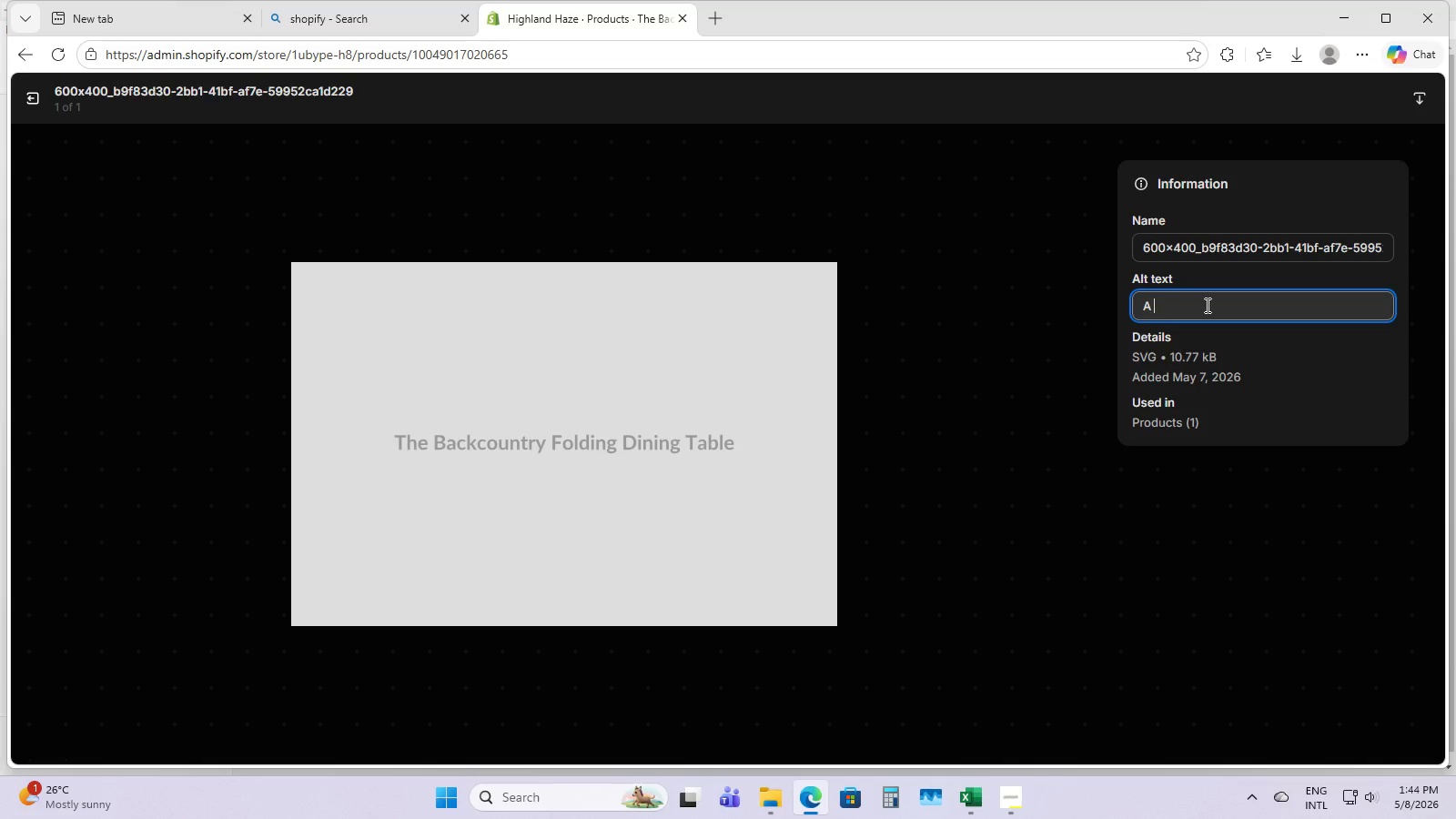 
key(Space)
 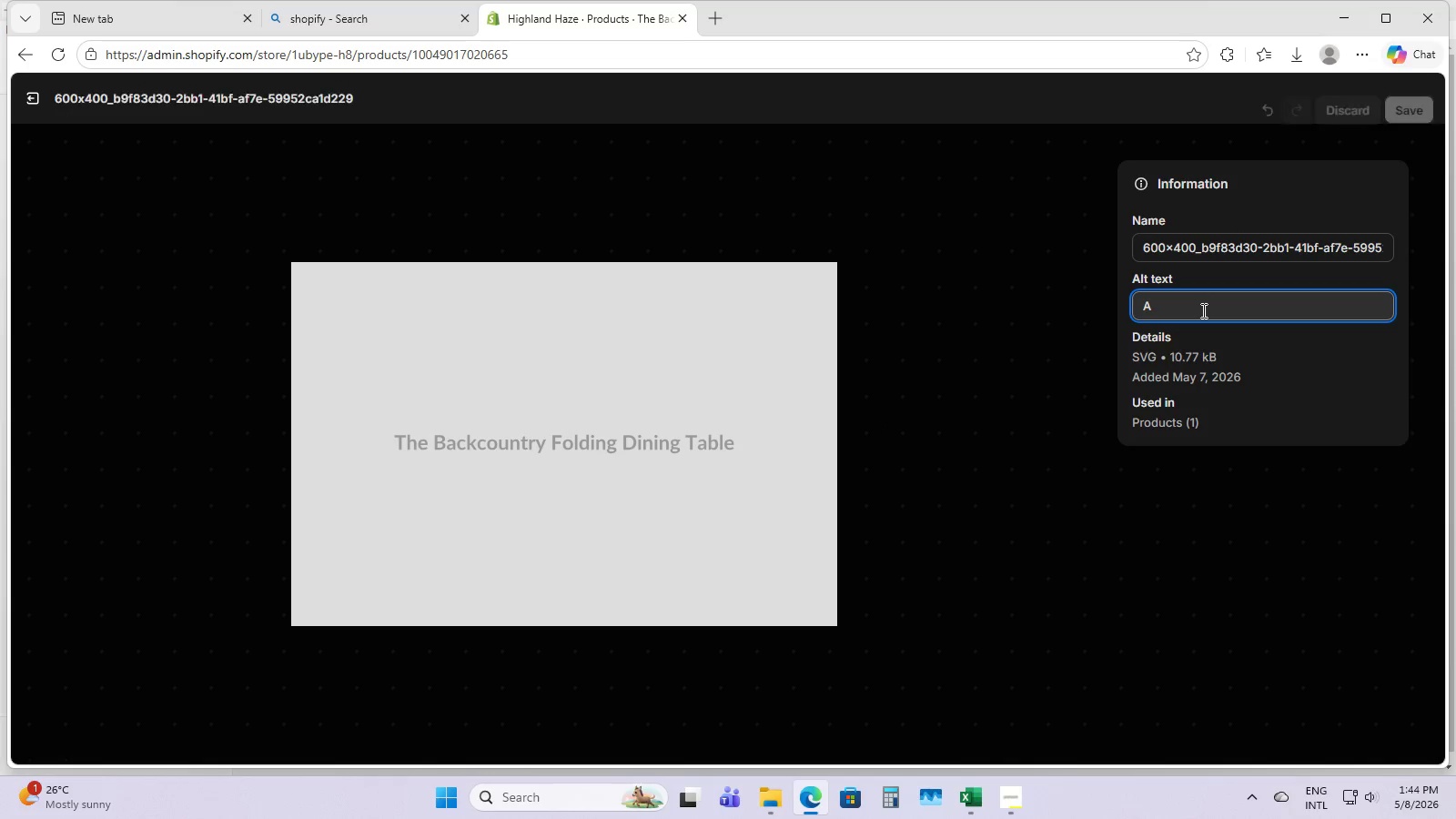 
type(portable roll-top aca)
 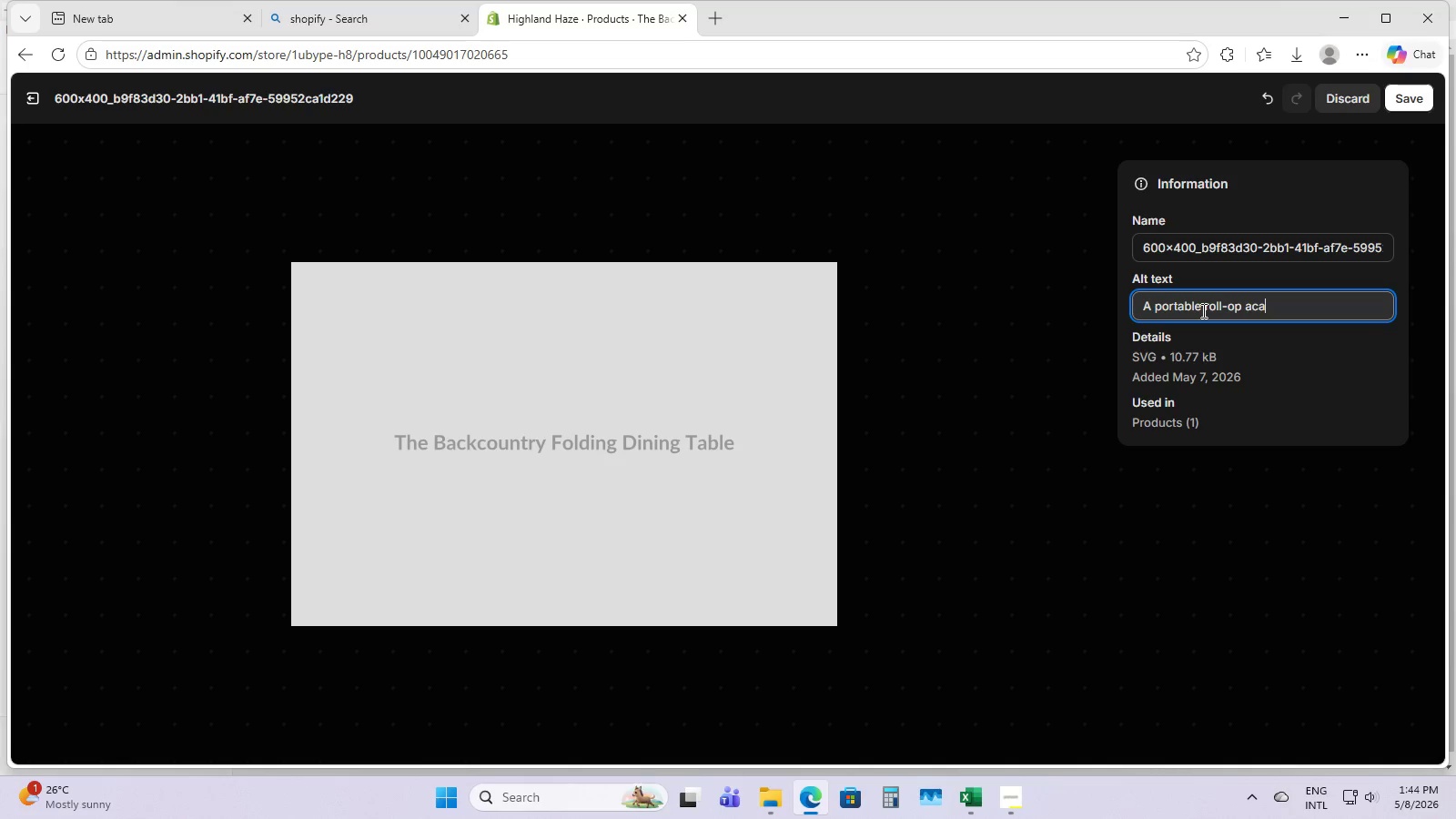 
type(cia wood camping table set up in a scenic ,)
key(Backspace)
type(mountain overlook.)
 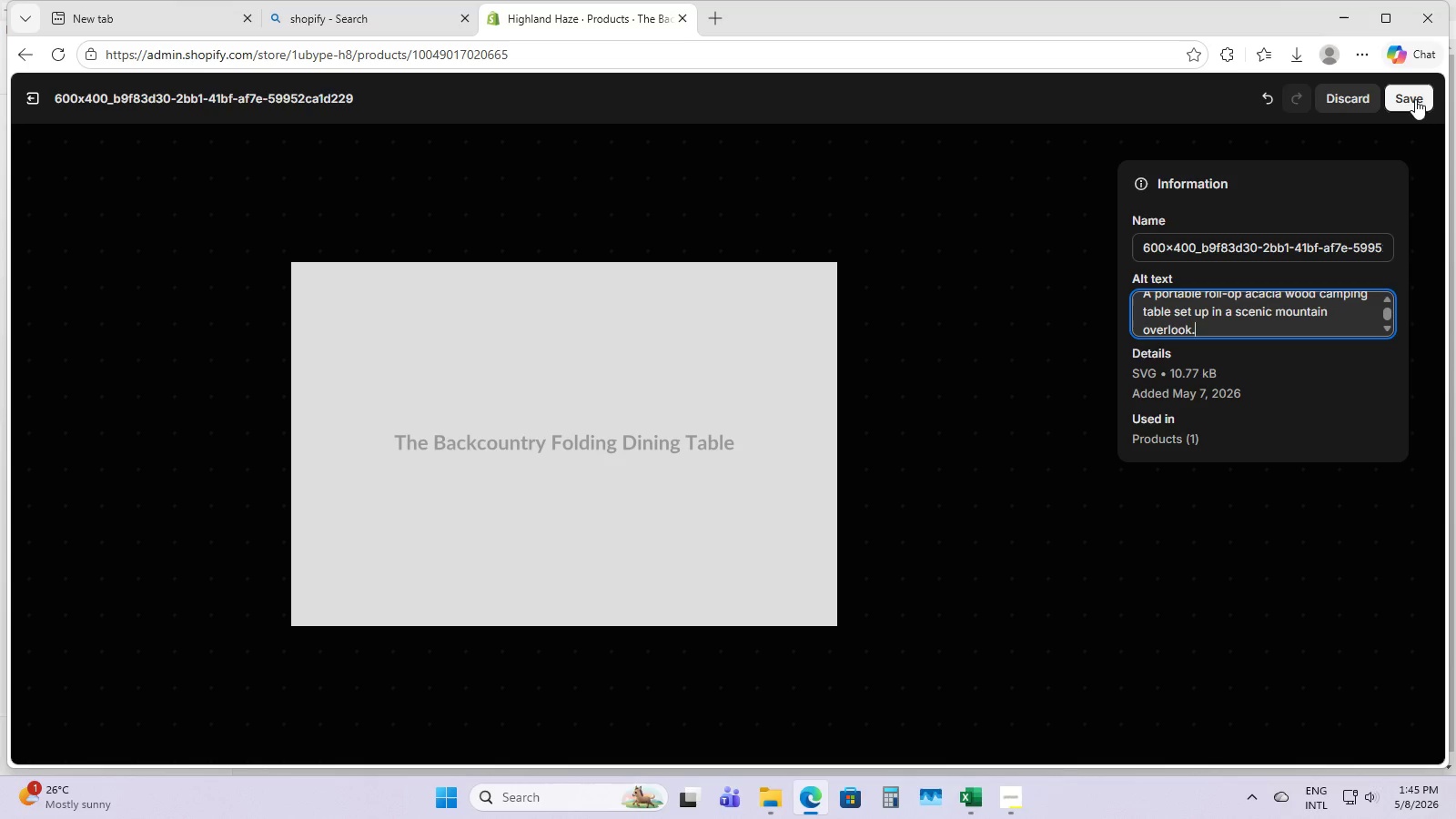 
left_click([1415, 96])
 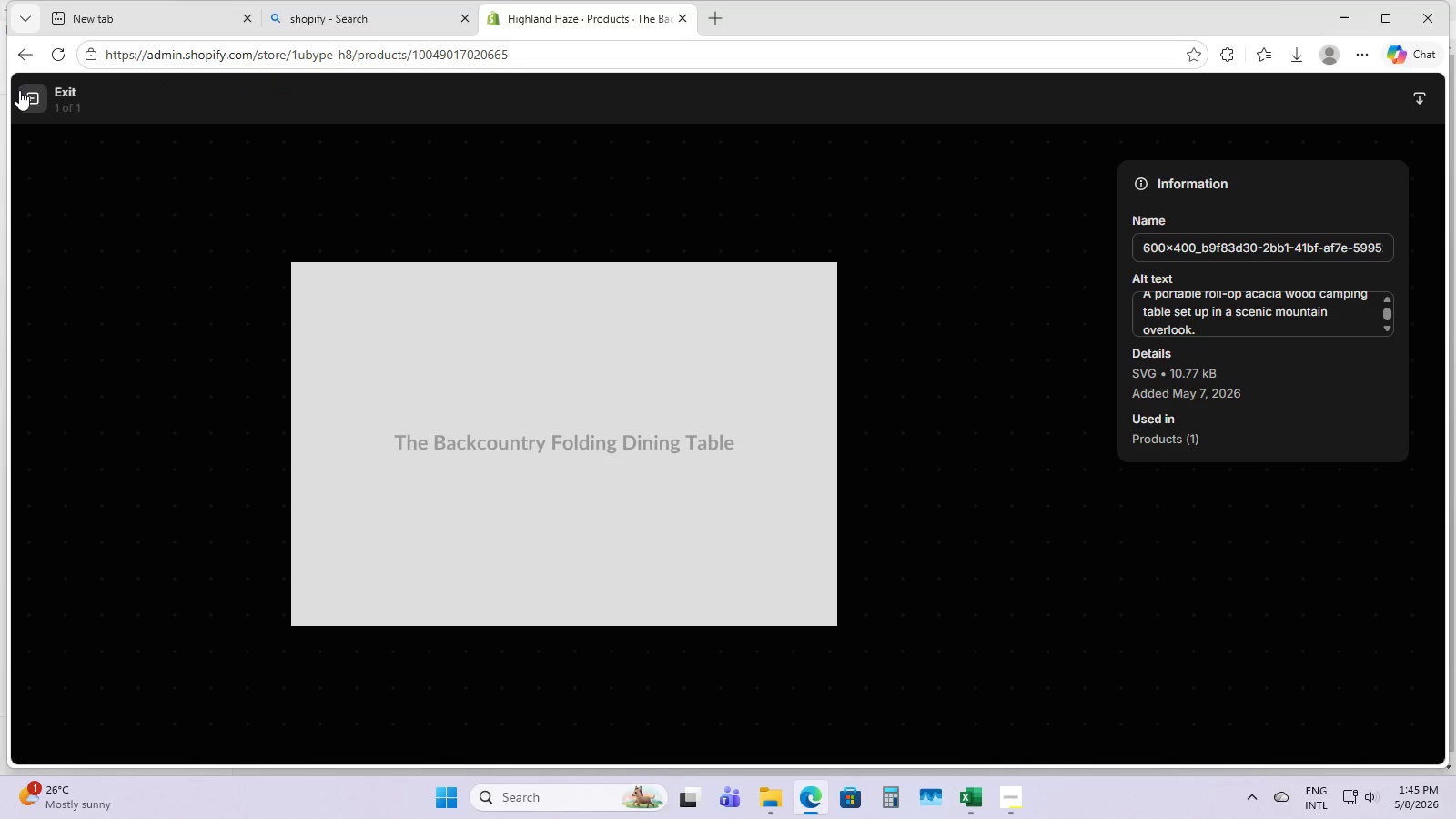 
left_click([19, 90])
 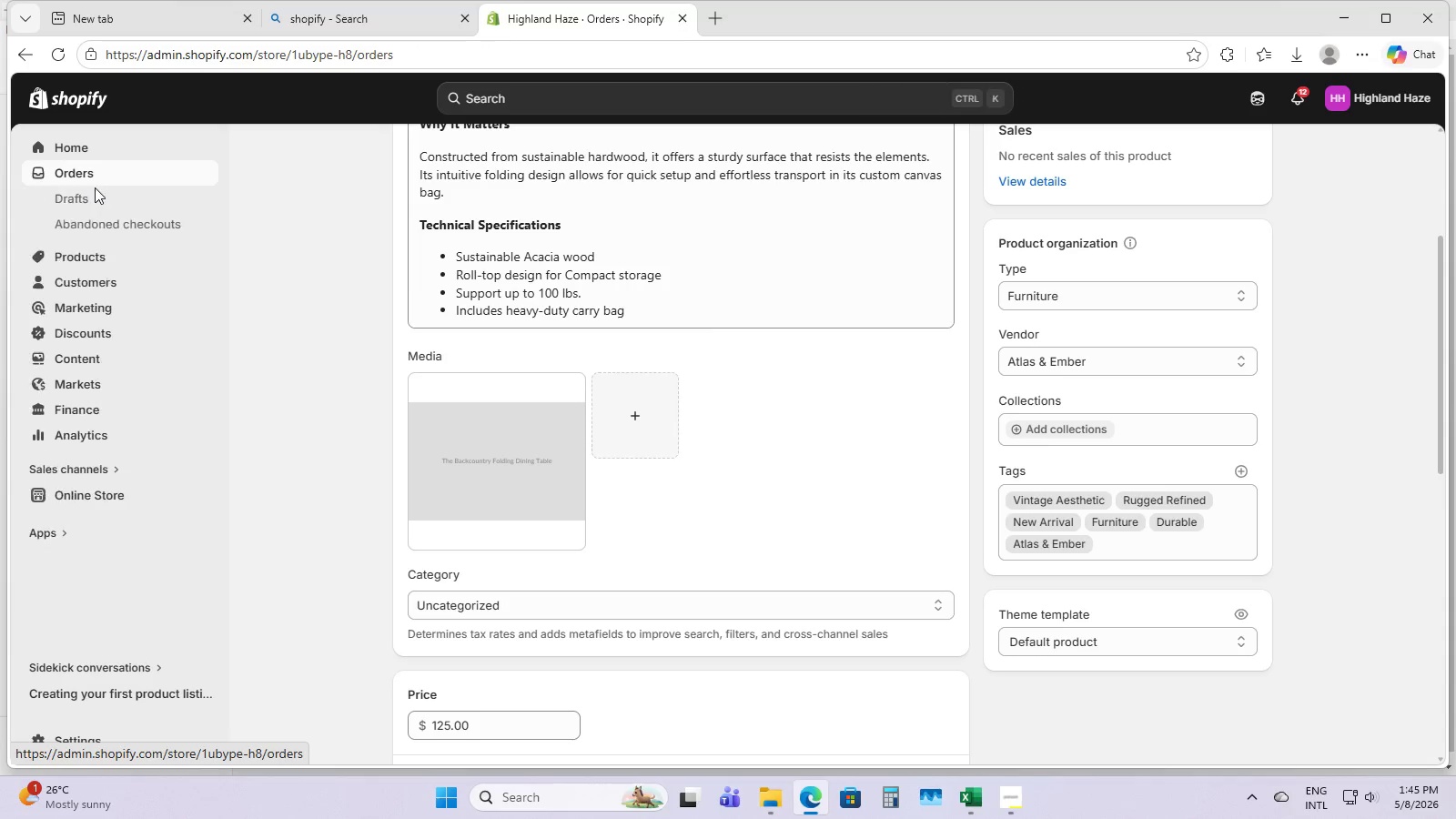 
left_click([104, 258])
 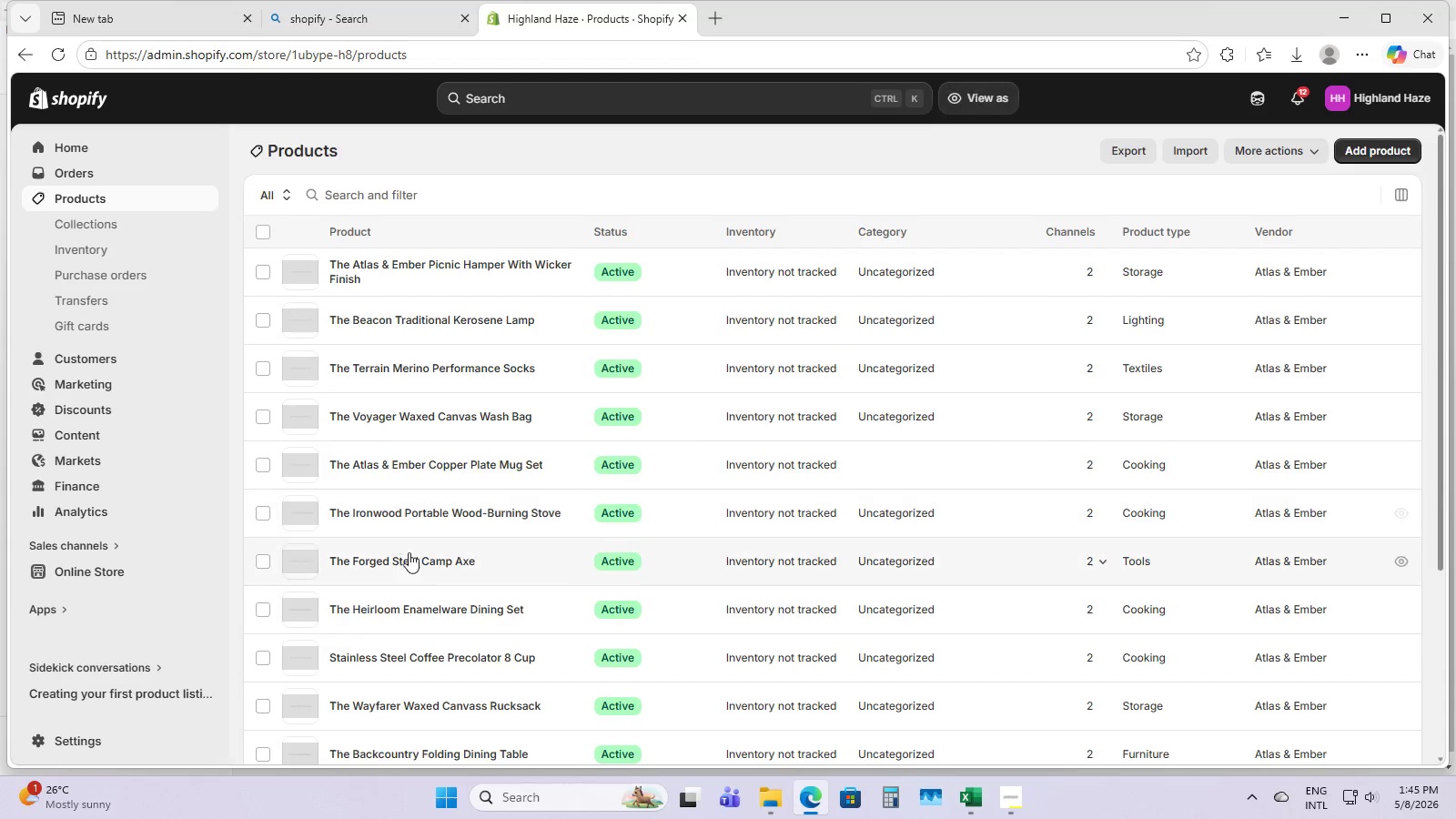 
mouse_move([469, 609])
 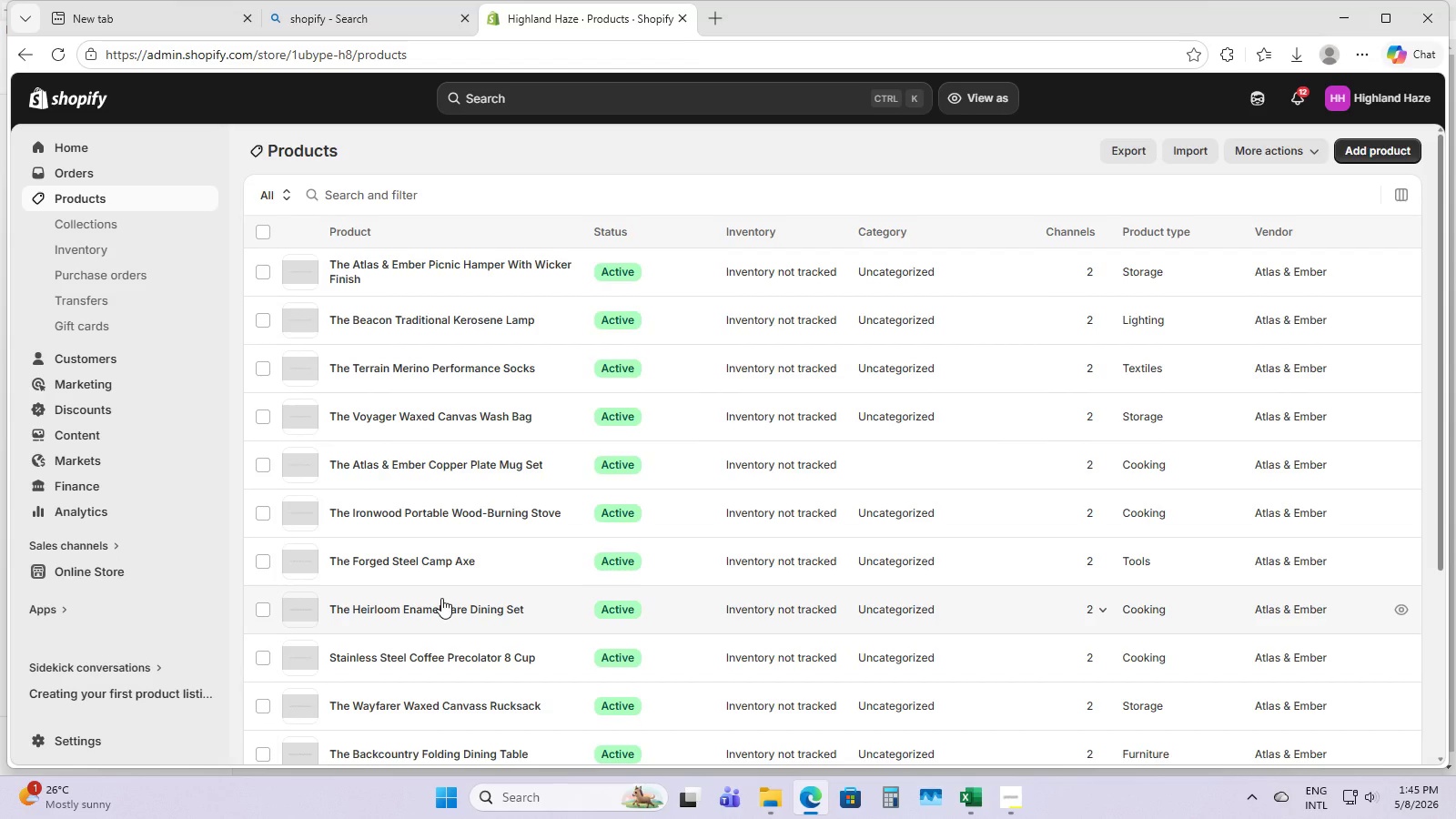 
scroll: coordinate [441, 598], scroll_direction: down, amount: 2.0
 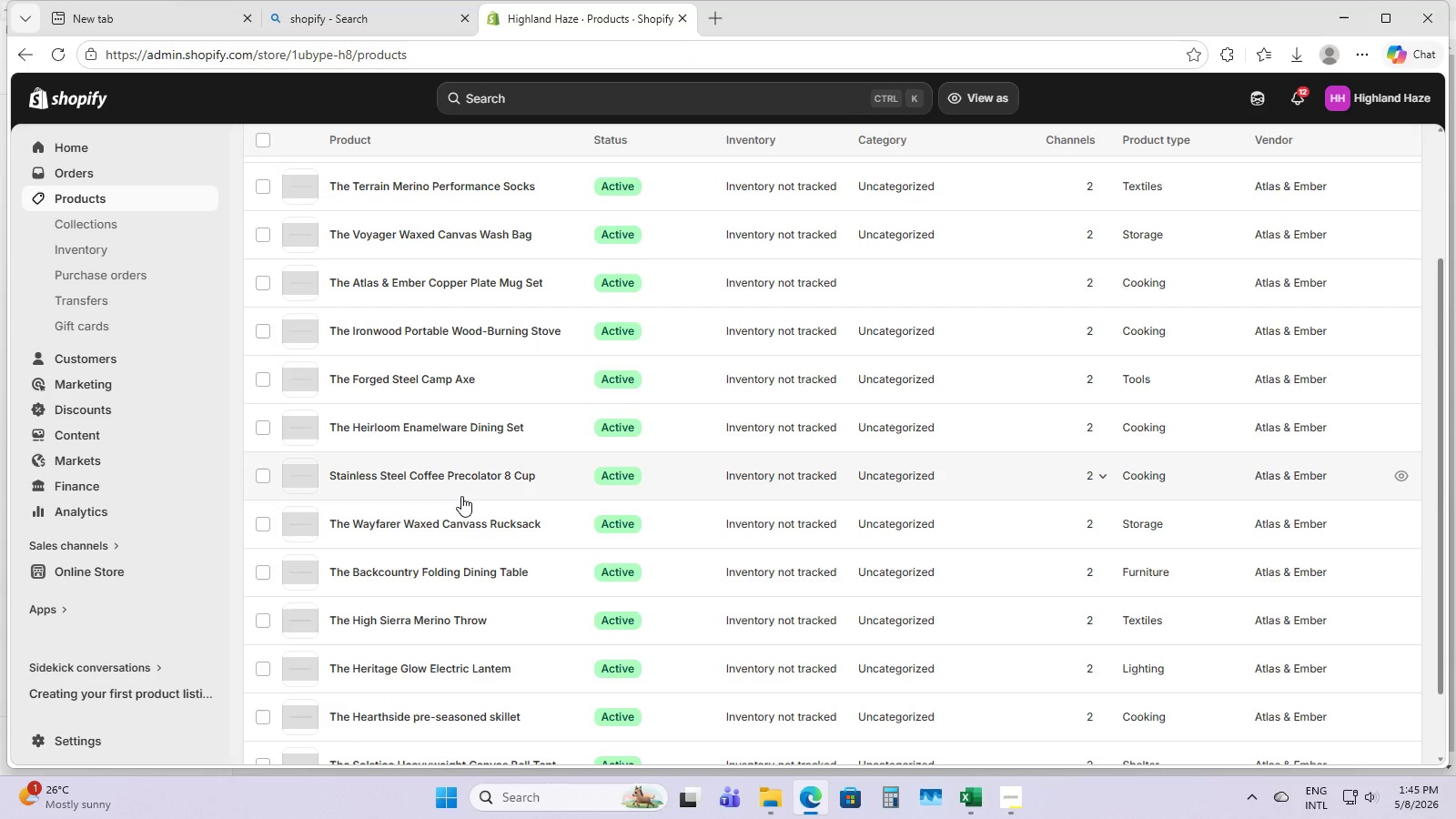 
wait(6.72)
 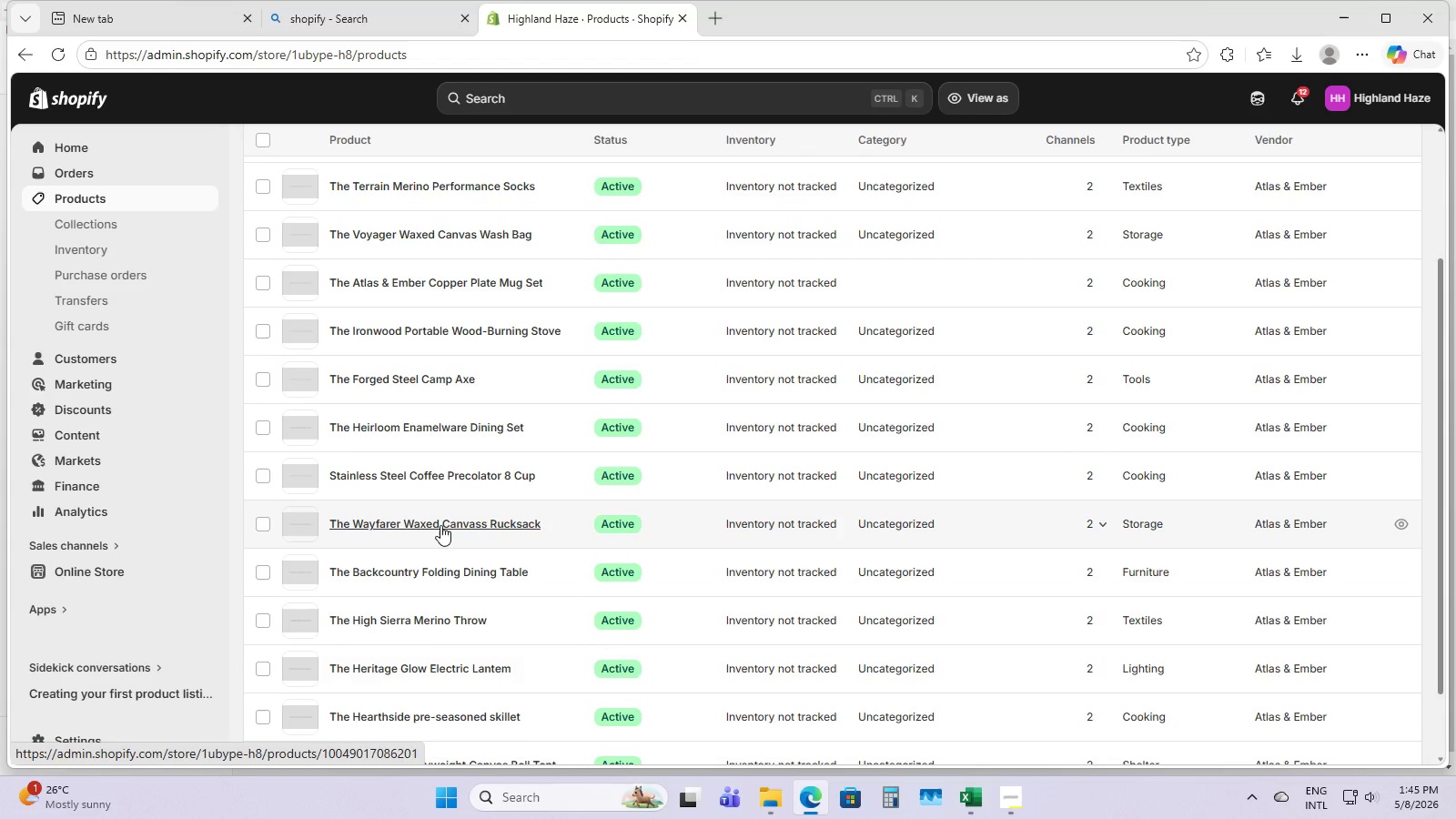 
left_click([446, 571])
 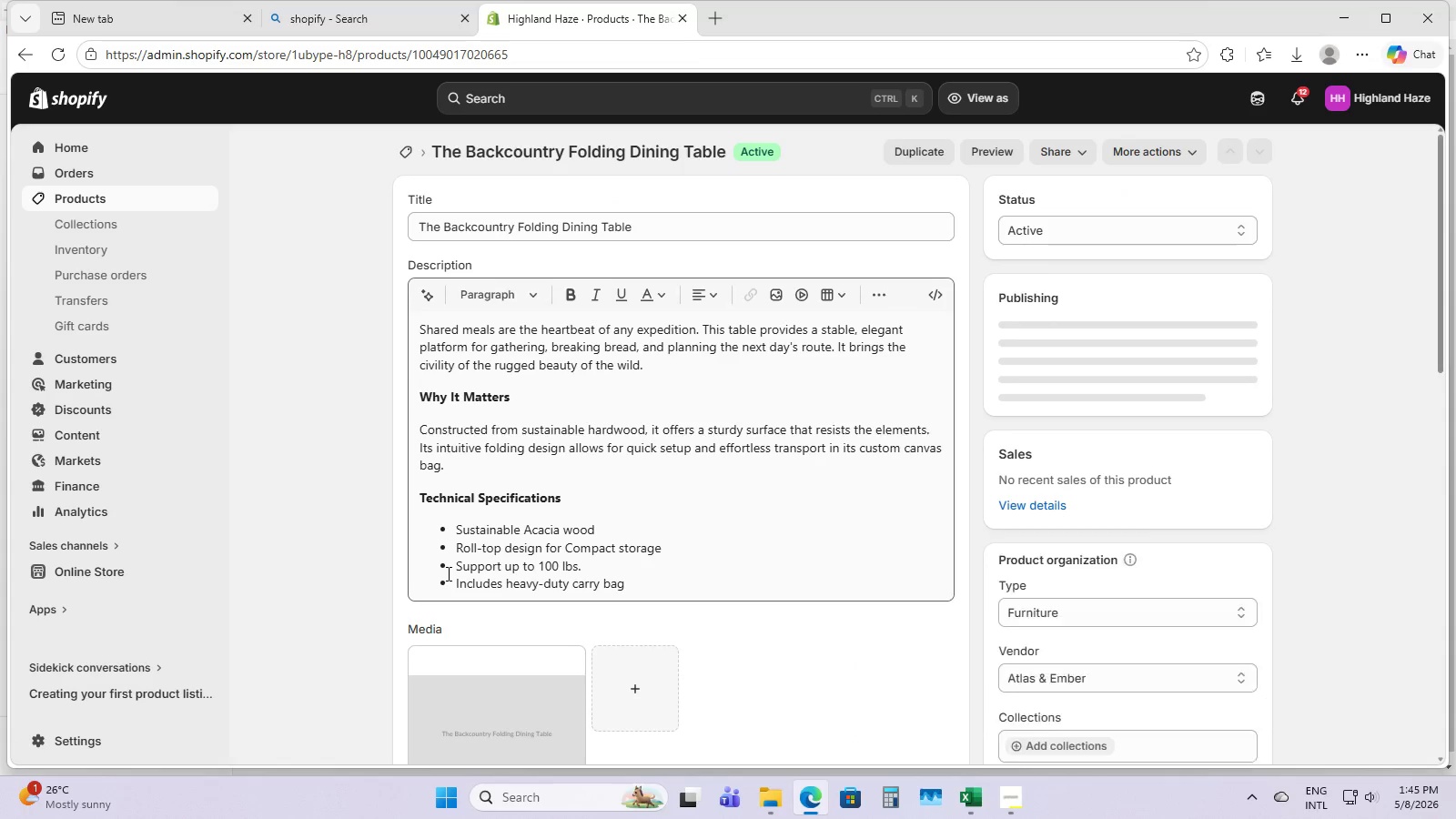 
scroll: coordinate [635, 571], scroll_direction: down, amount: 4.0
 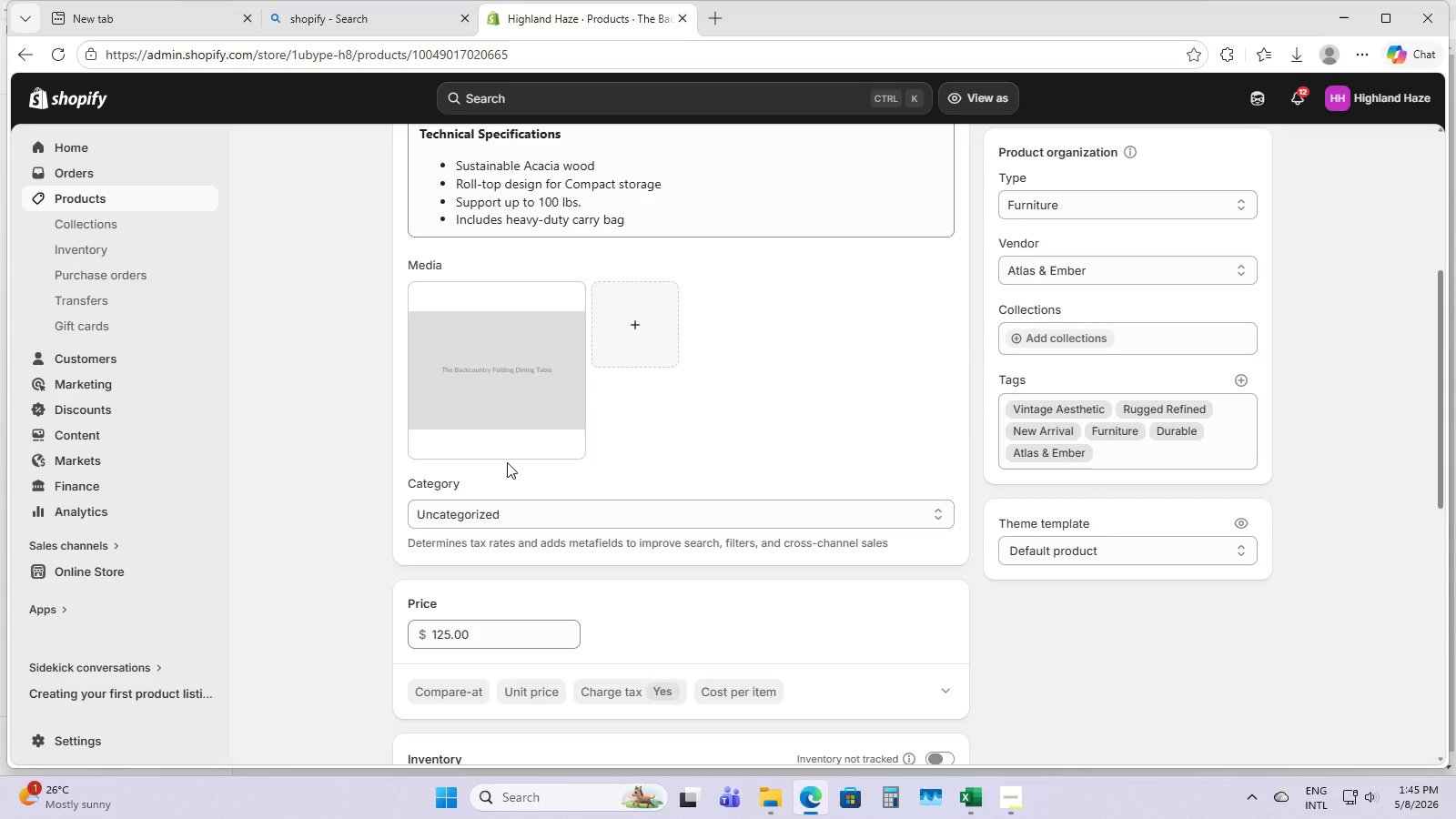 
left_click([513, 378])
 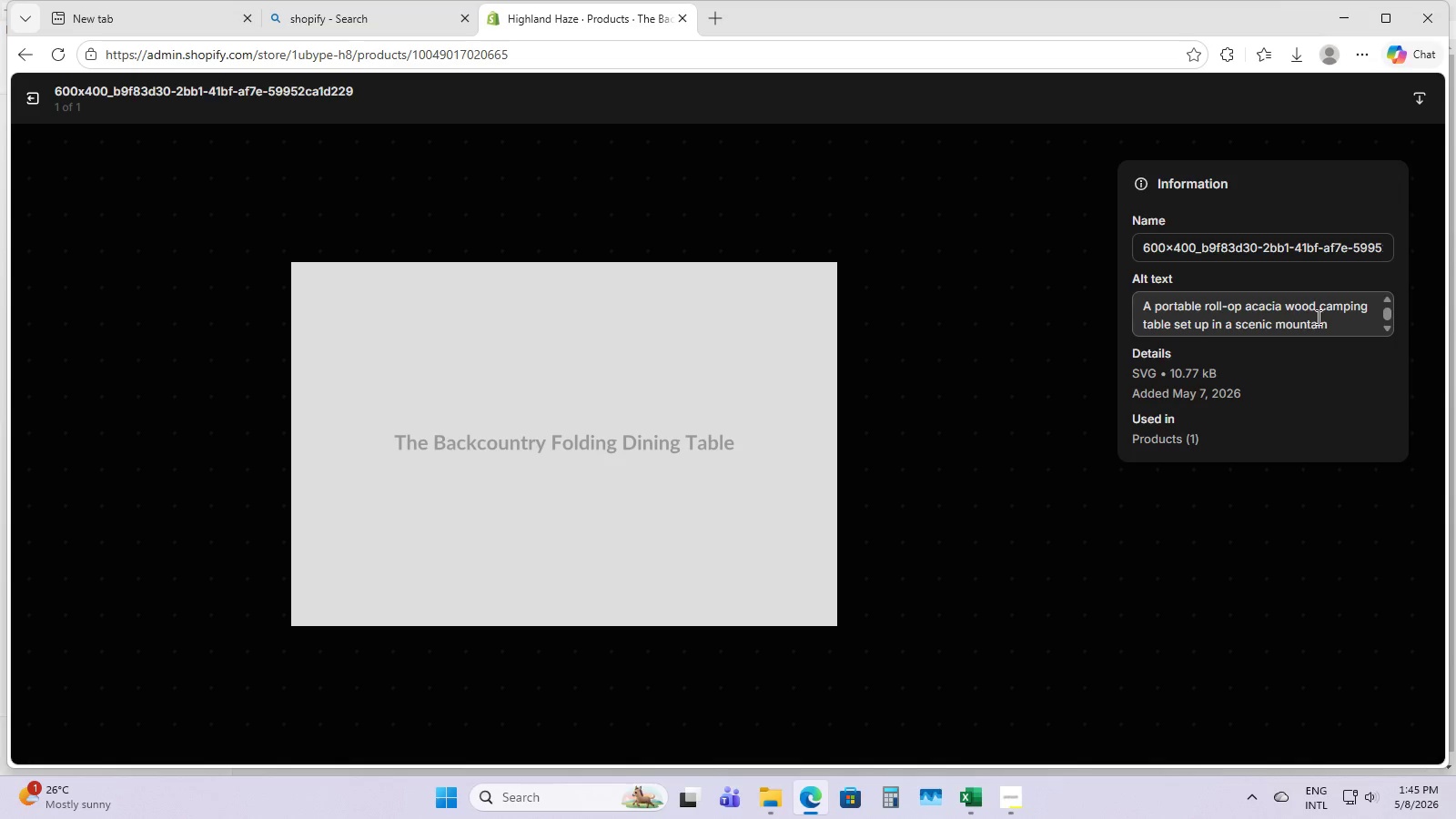 
left_click([26, 89])
 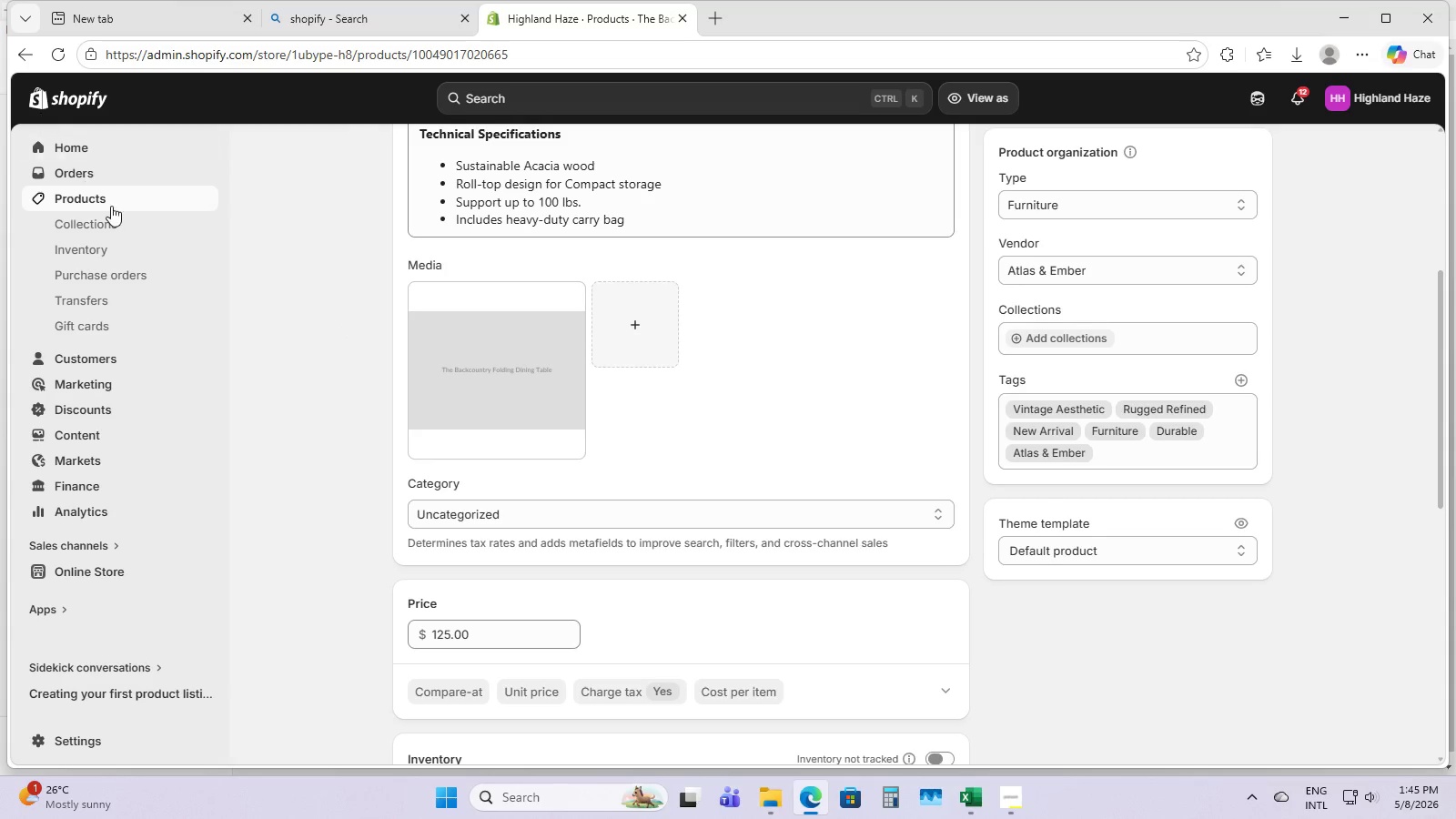 
left_click([112, 196])
 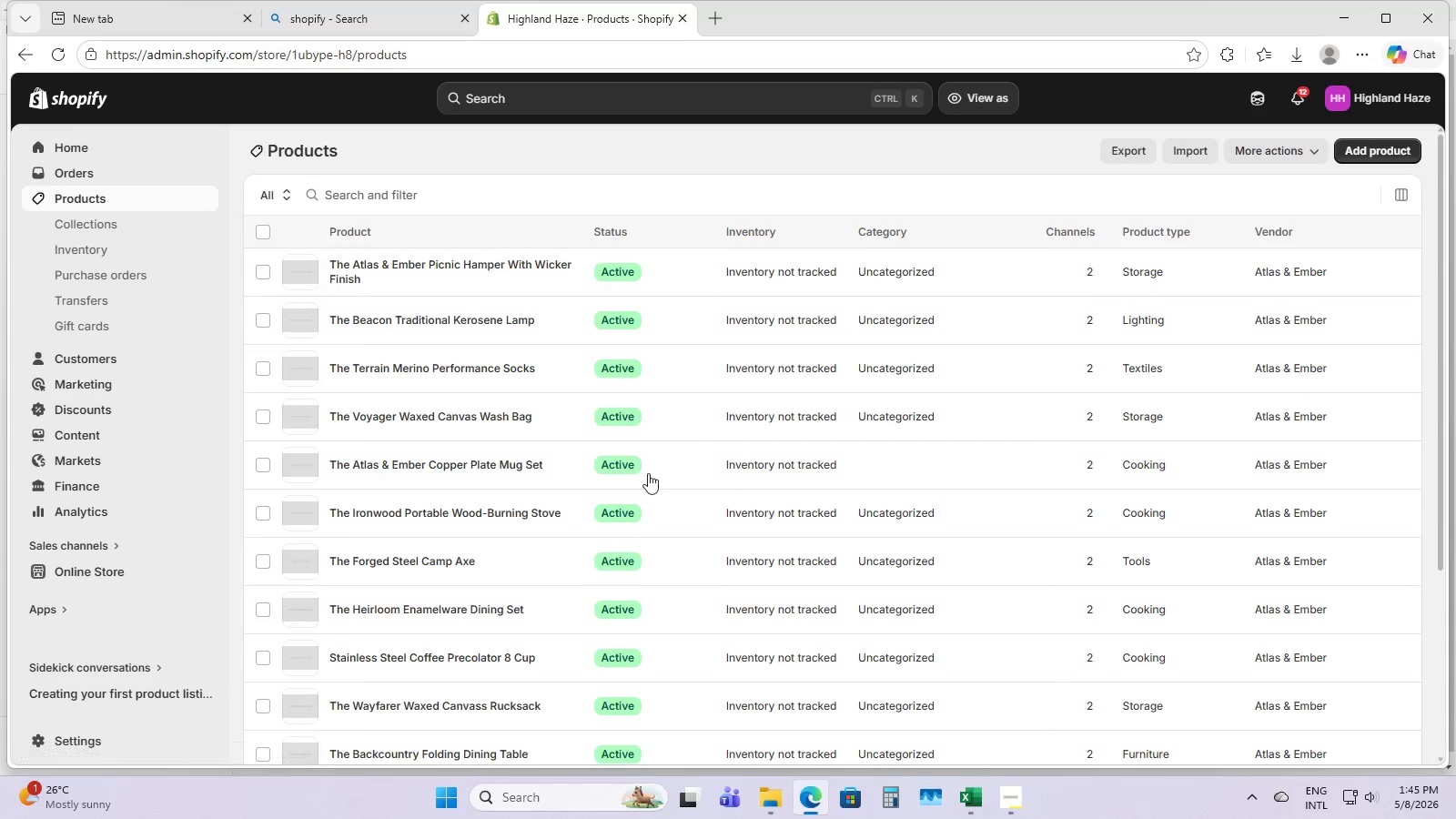 
scroll: coordinate [479, 551], scroll_direction: down, amount: 8.0
 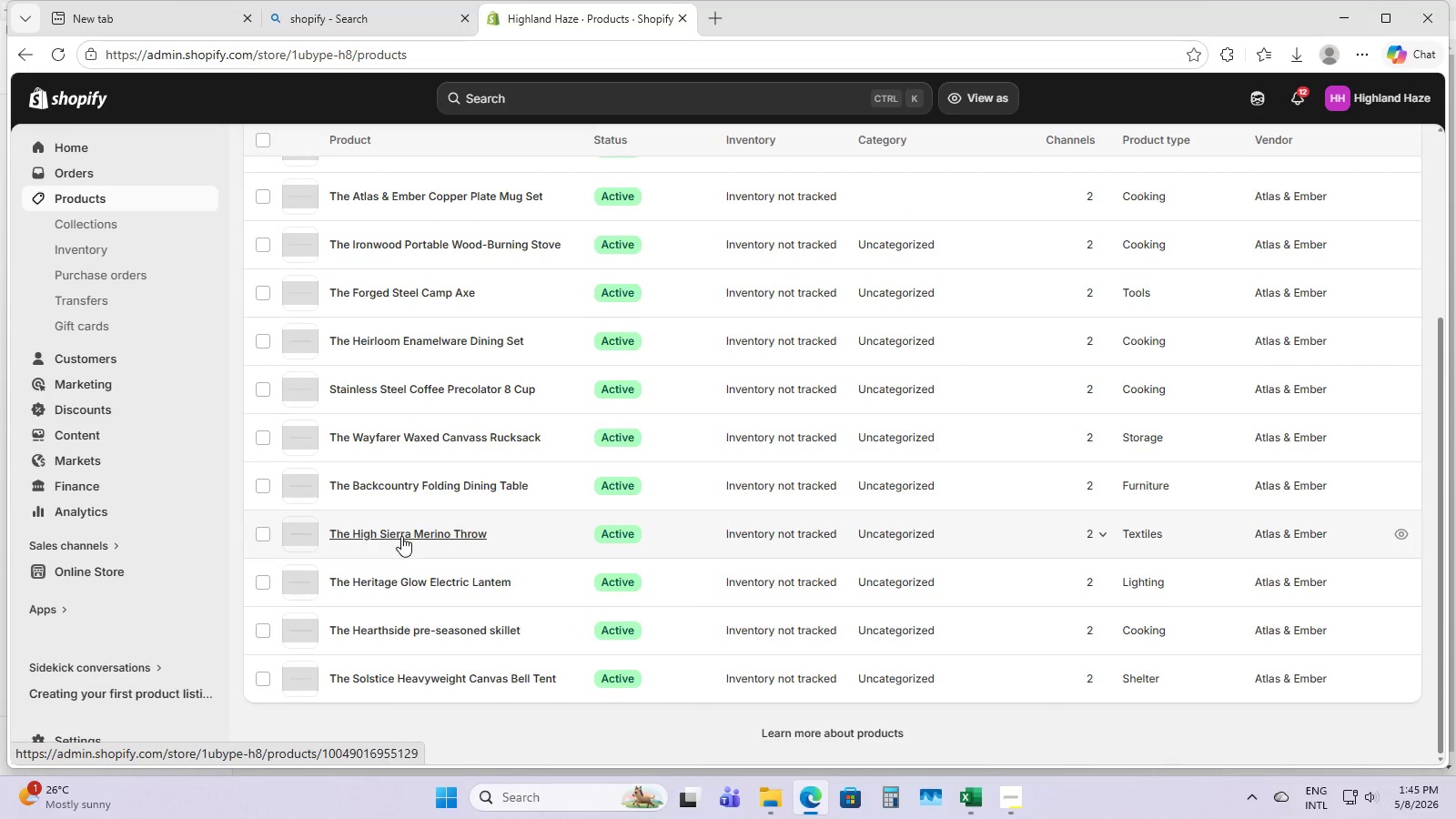 
left_click([401, 536])
 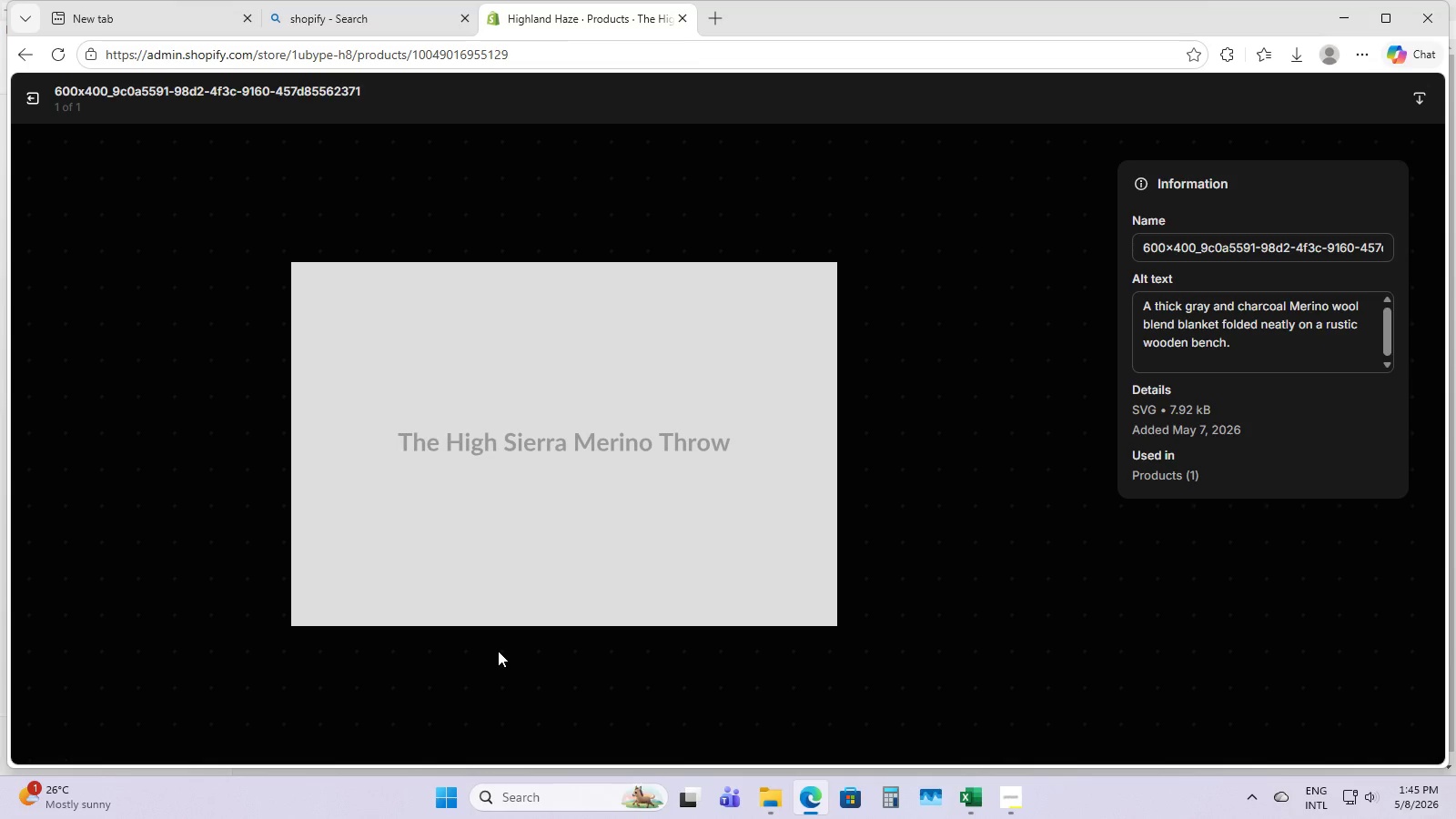 
wait(5.81)
 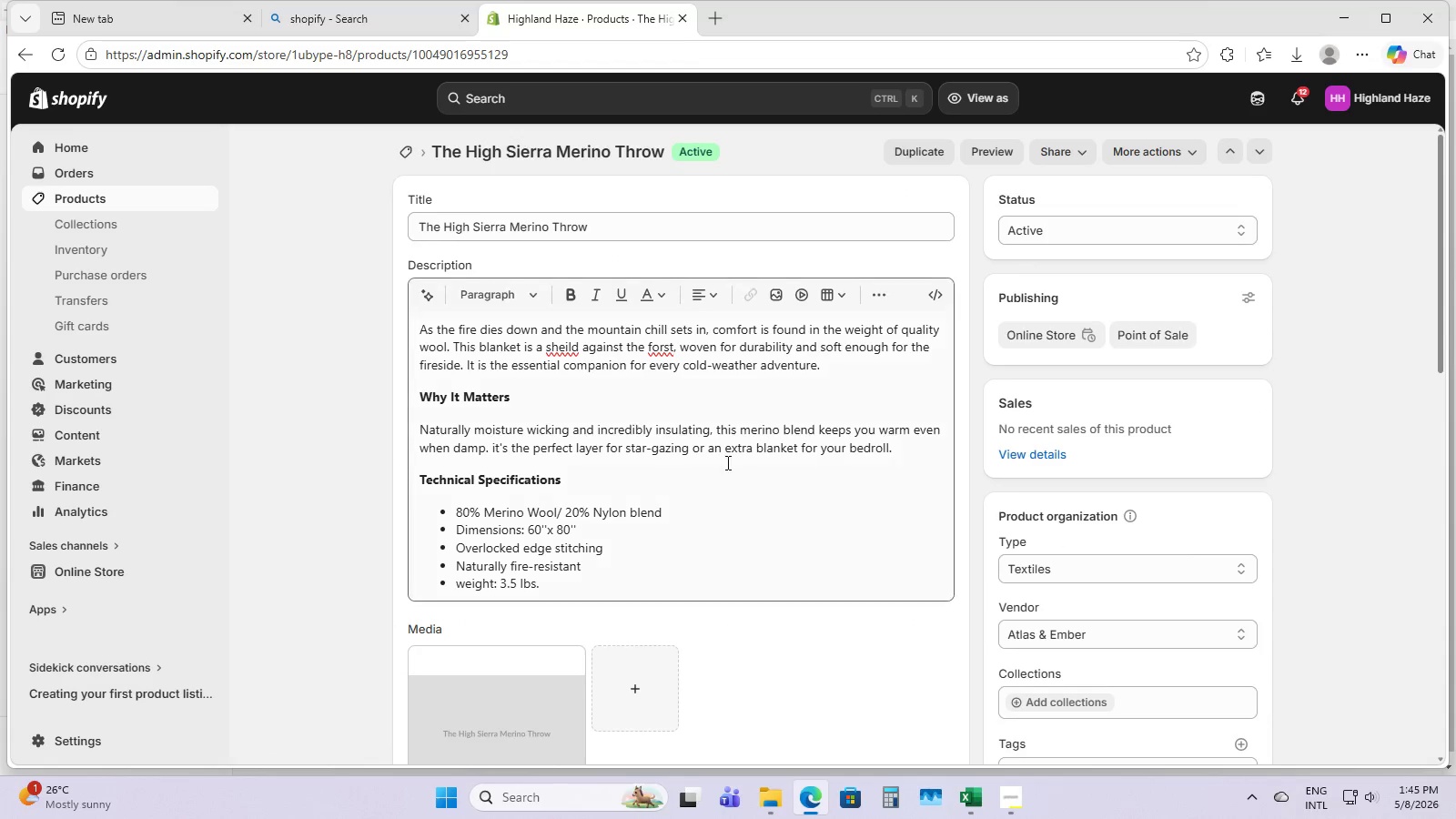 
left_click([35, 88])
 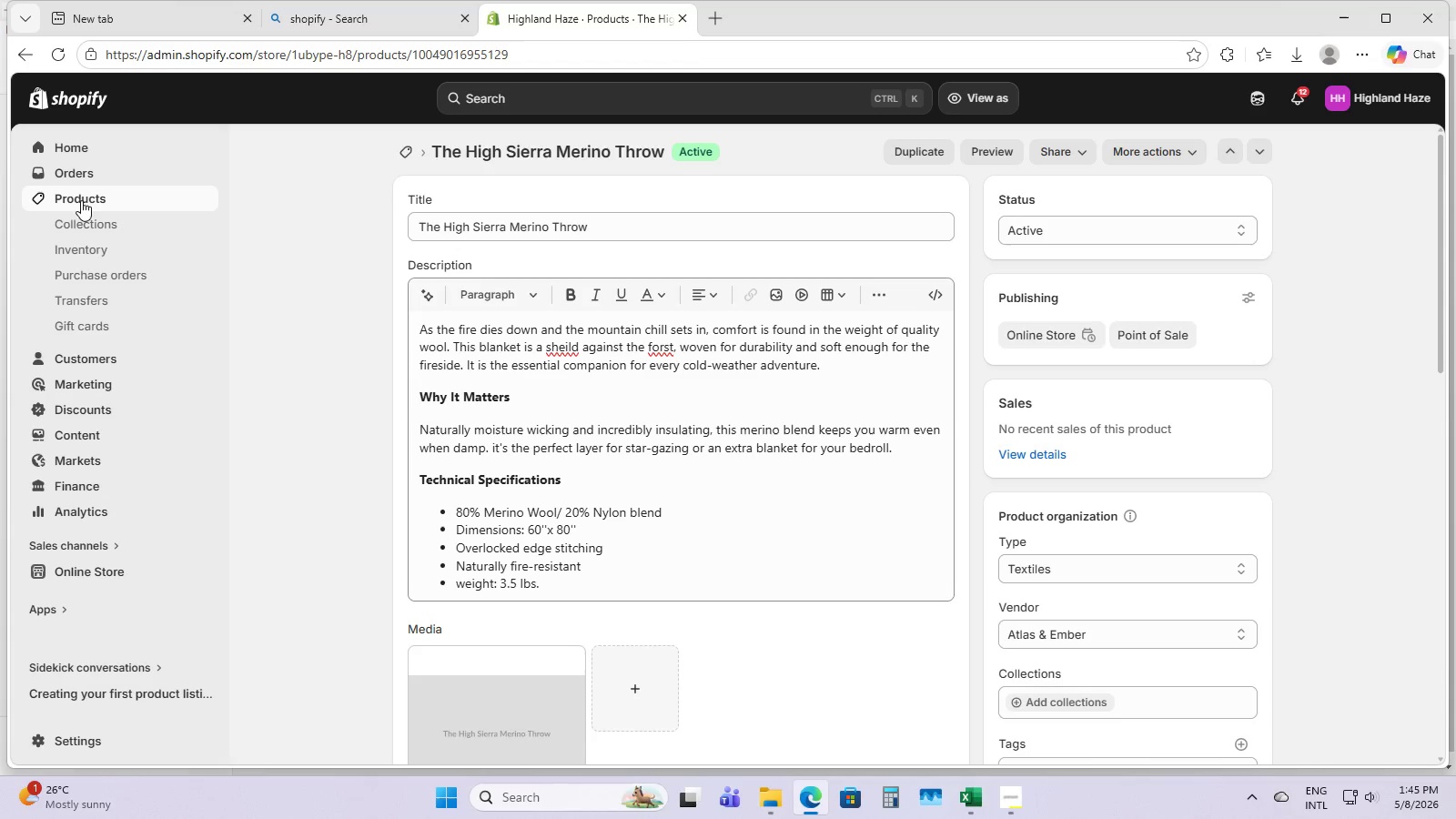 
left_click([82, 201])
 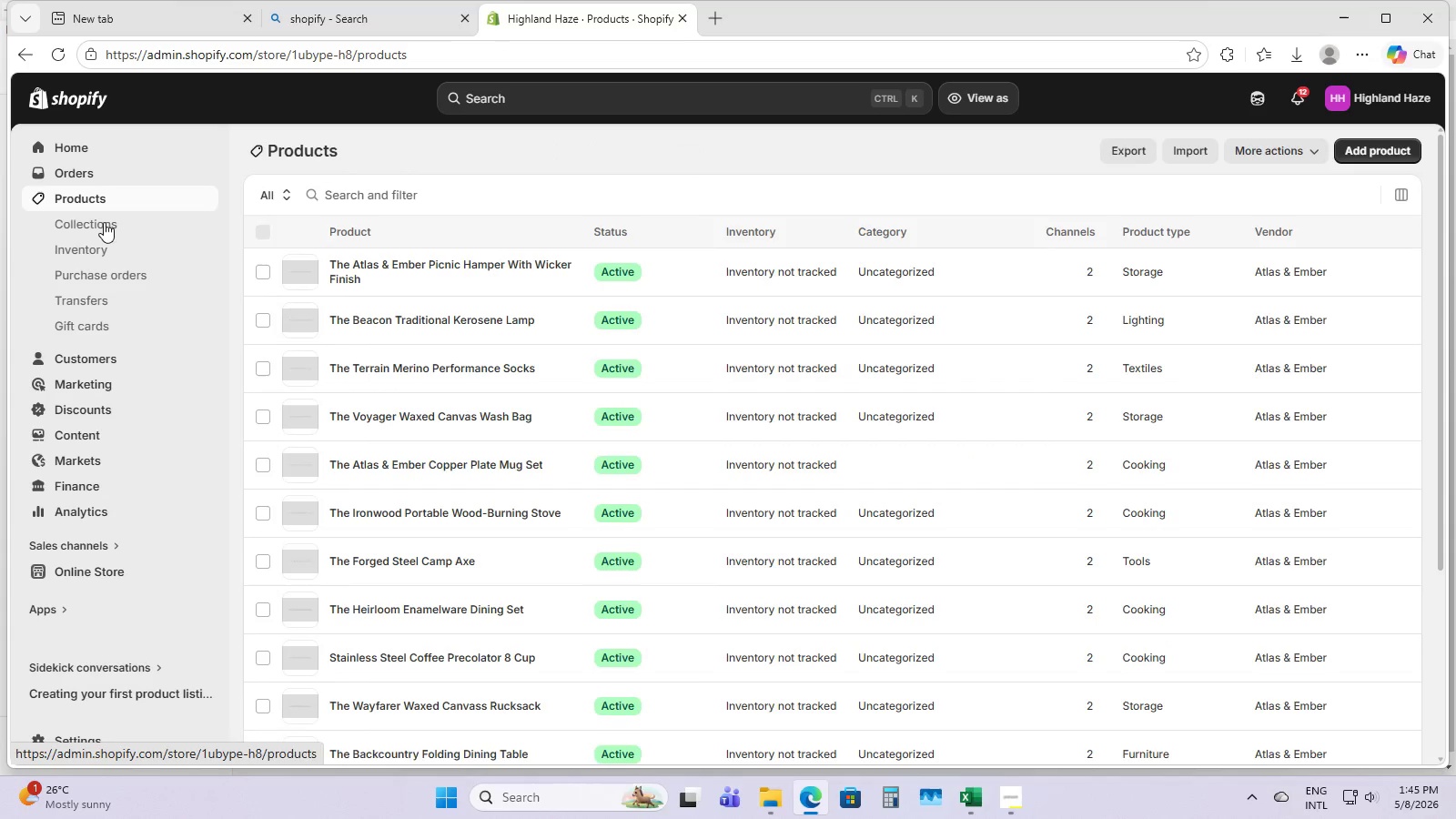 
scroll: coordinate [138, 362], scroll_direction: down, amount: 1.0
 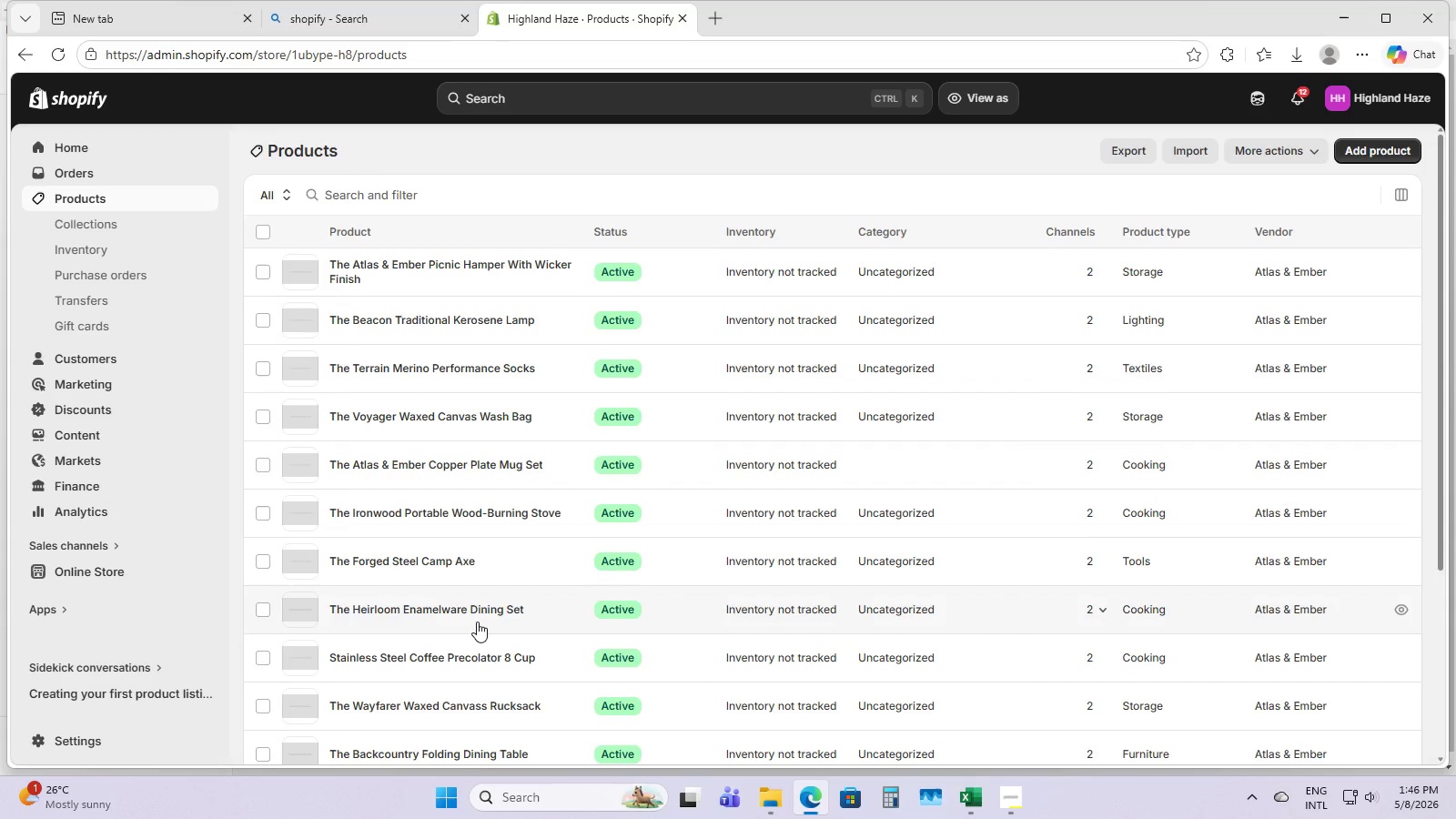 
wait(5.68)
 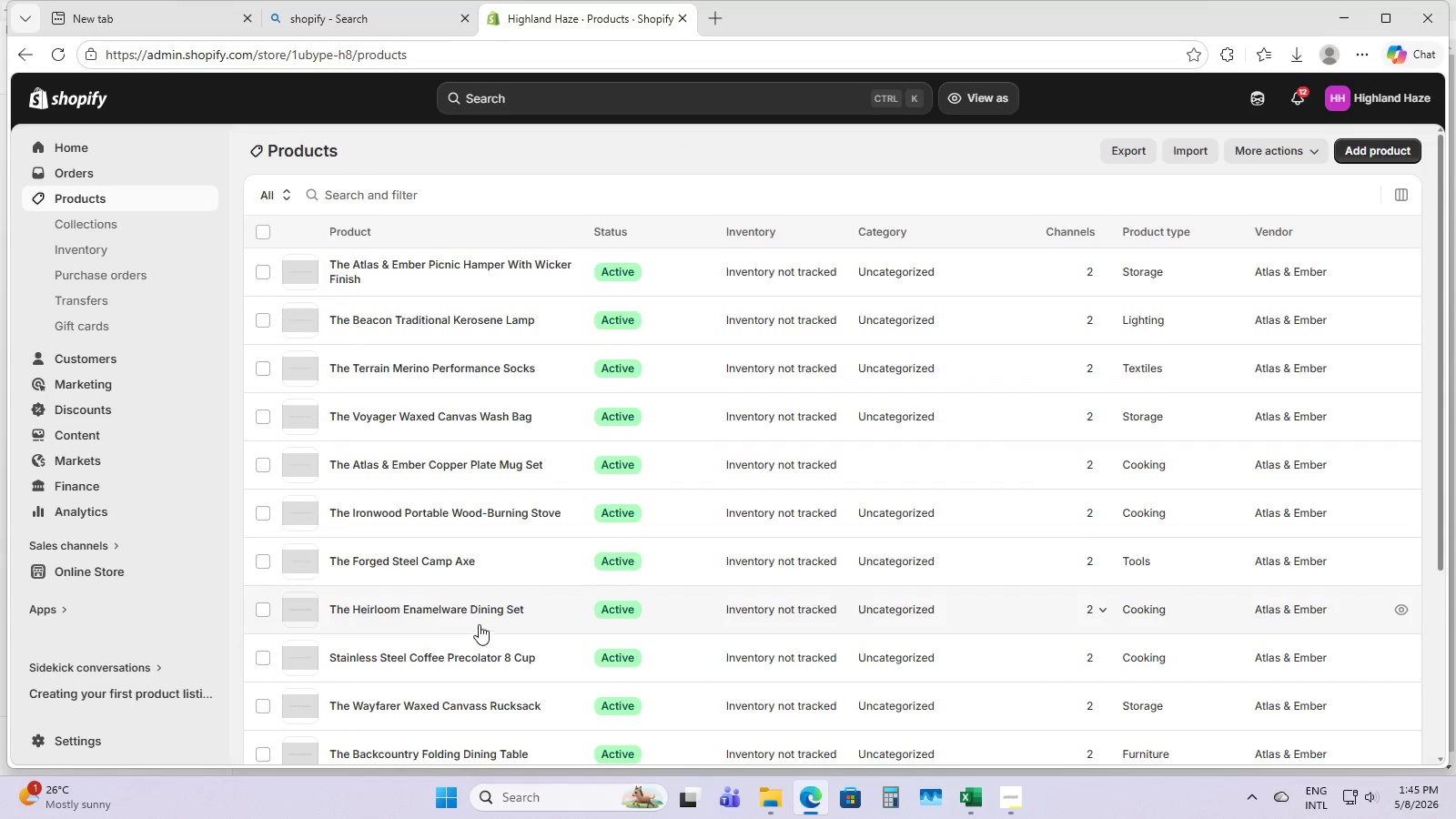 
scroll: coordinate [421, 497], scroll_direction: down, amount: 13.0
 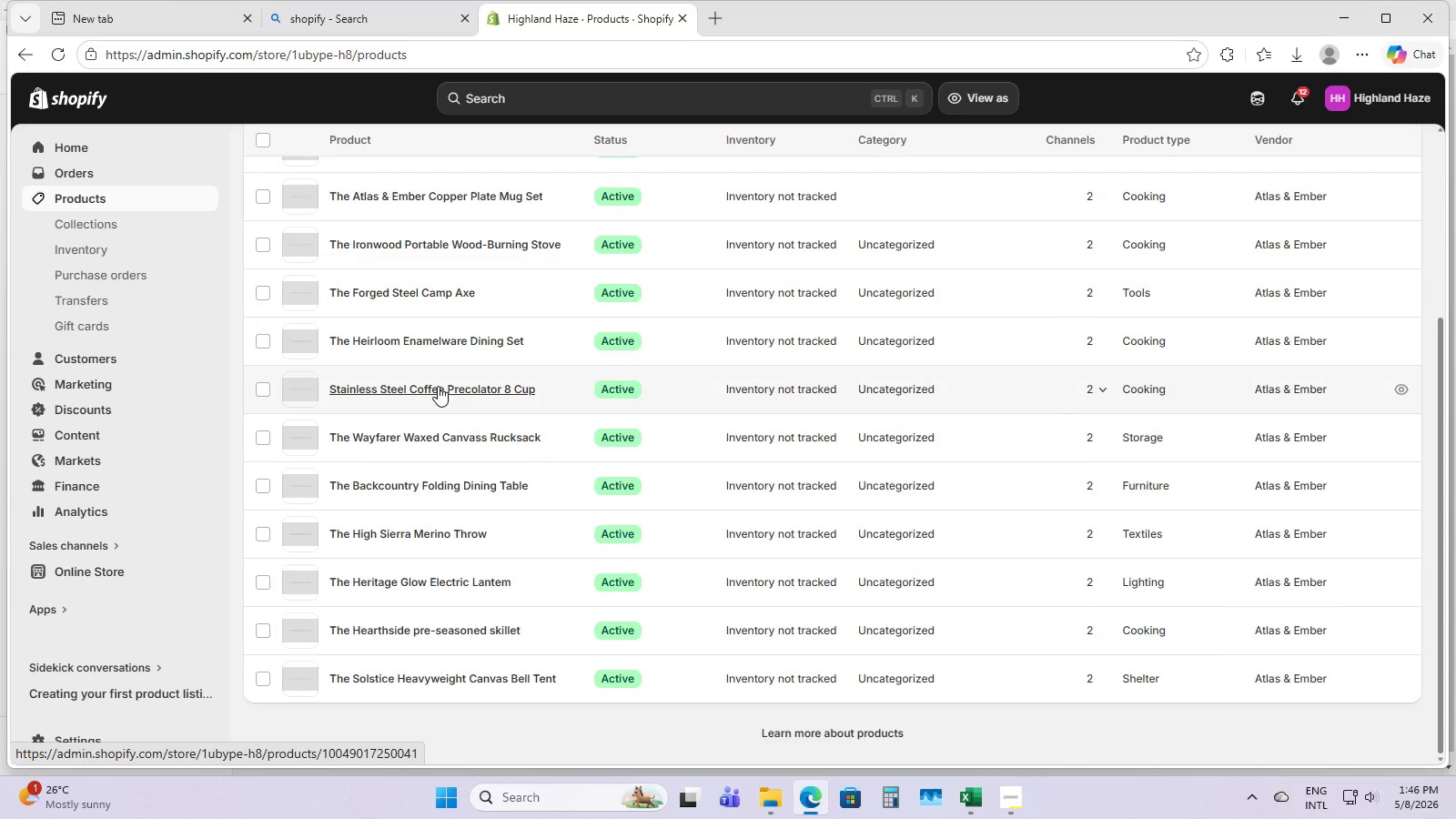 
wait(9.62)
 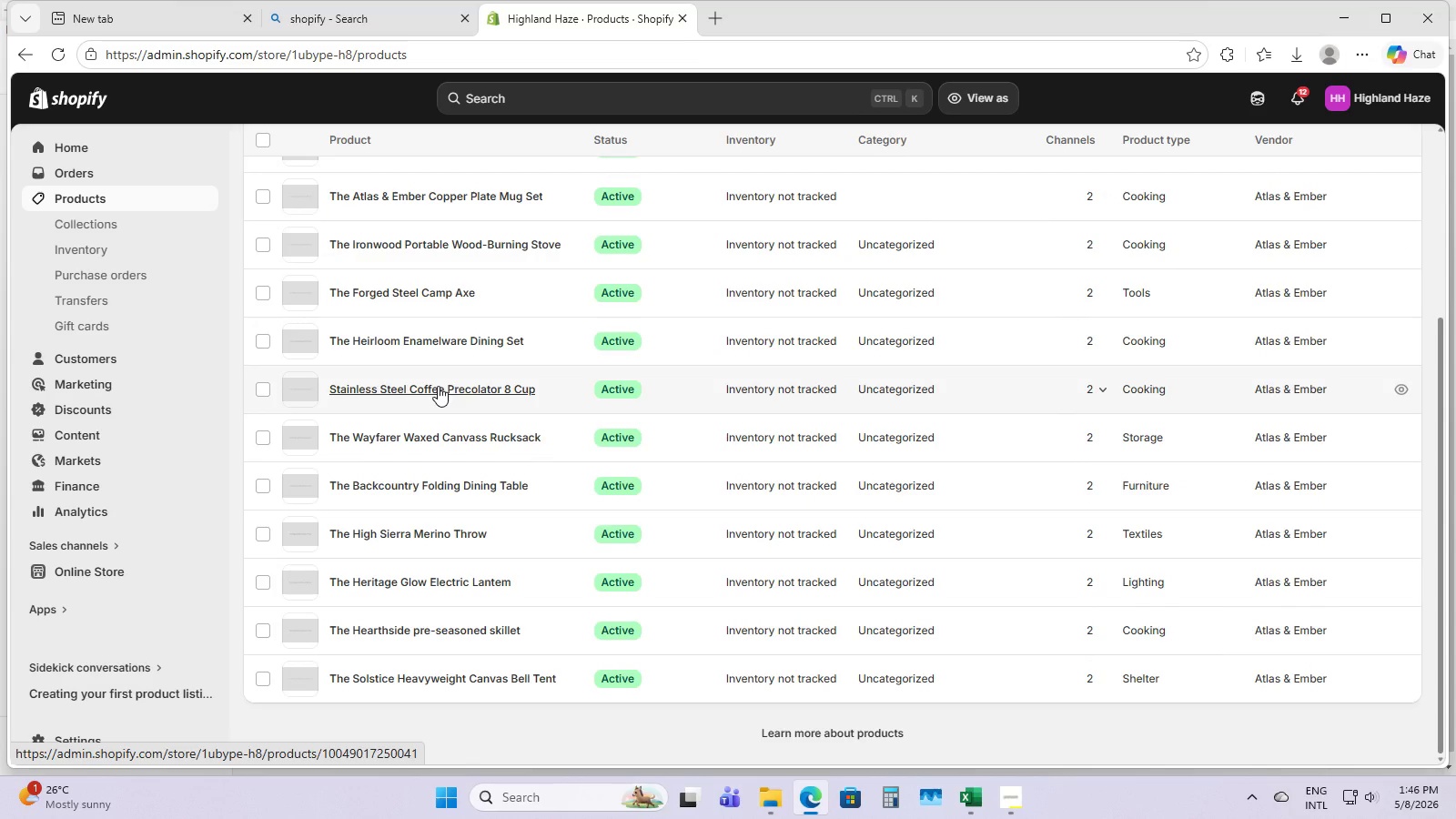 
left_click([448, 346])
 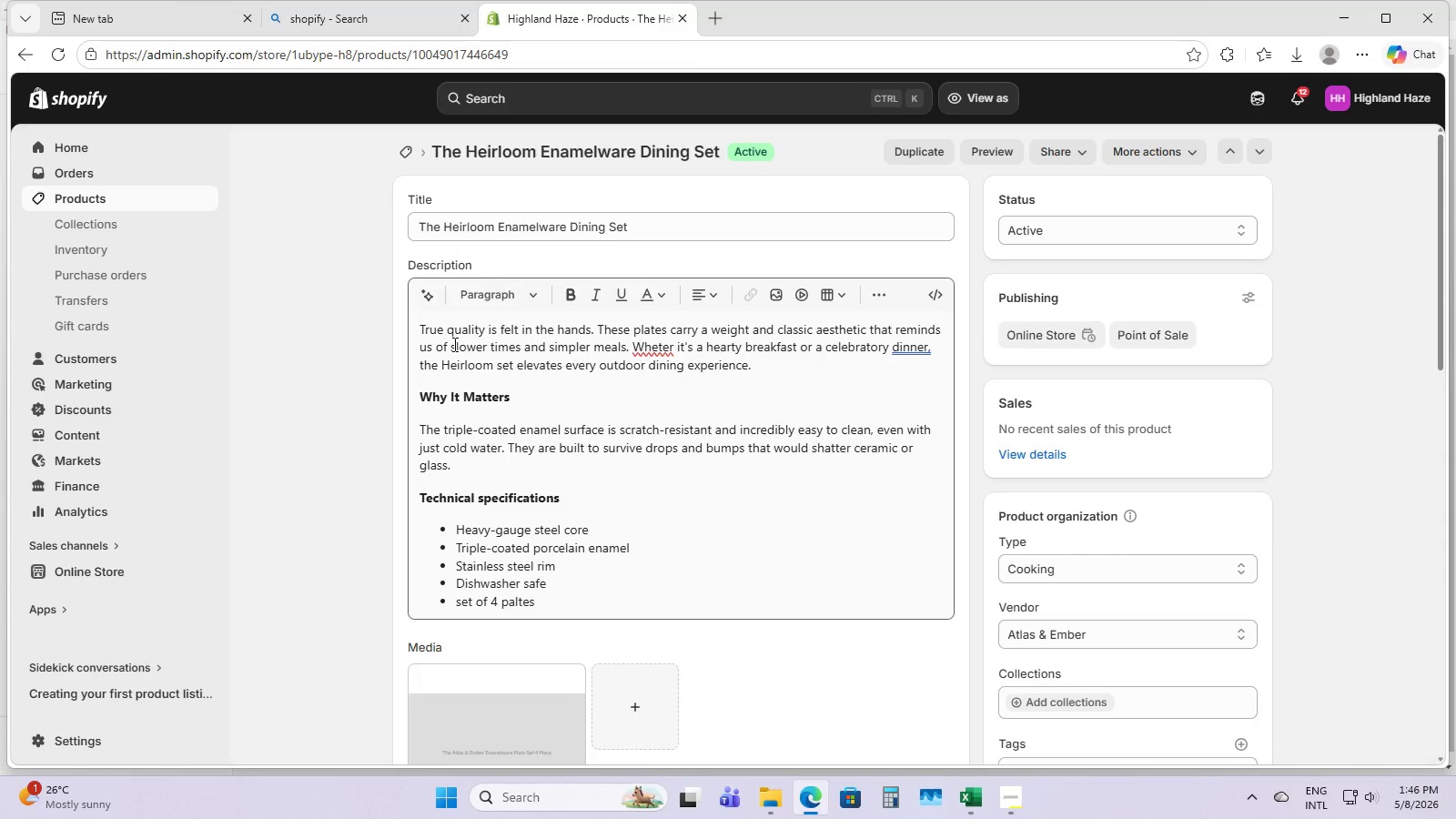 
scroll: coordinate [534, 591], scroll_direction: down, amount: 4.0
 